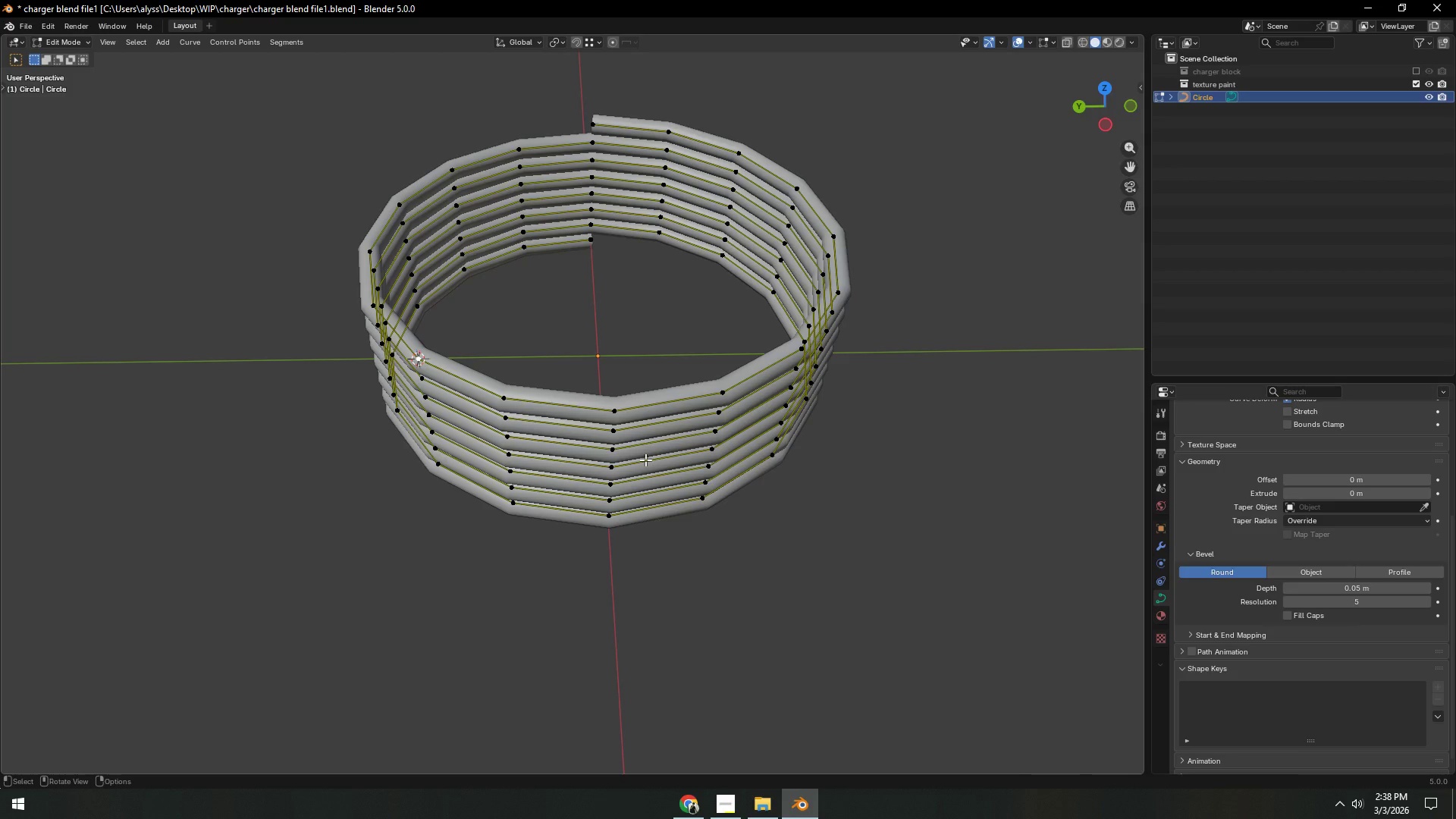 
hold_key(key=S, duration=1.5)
 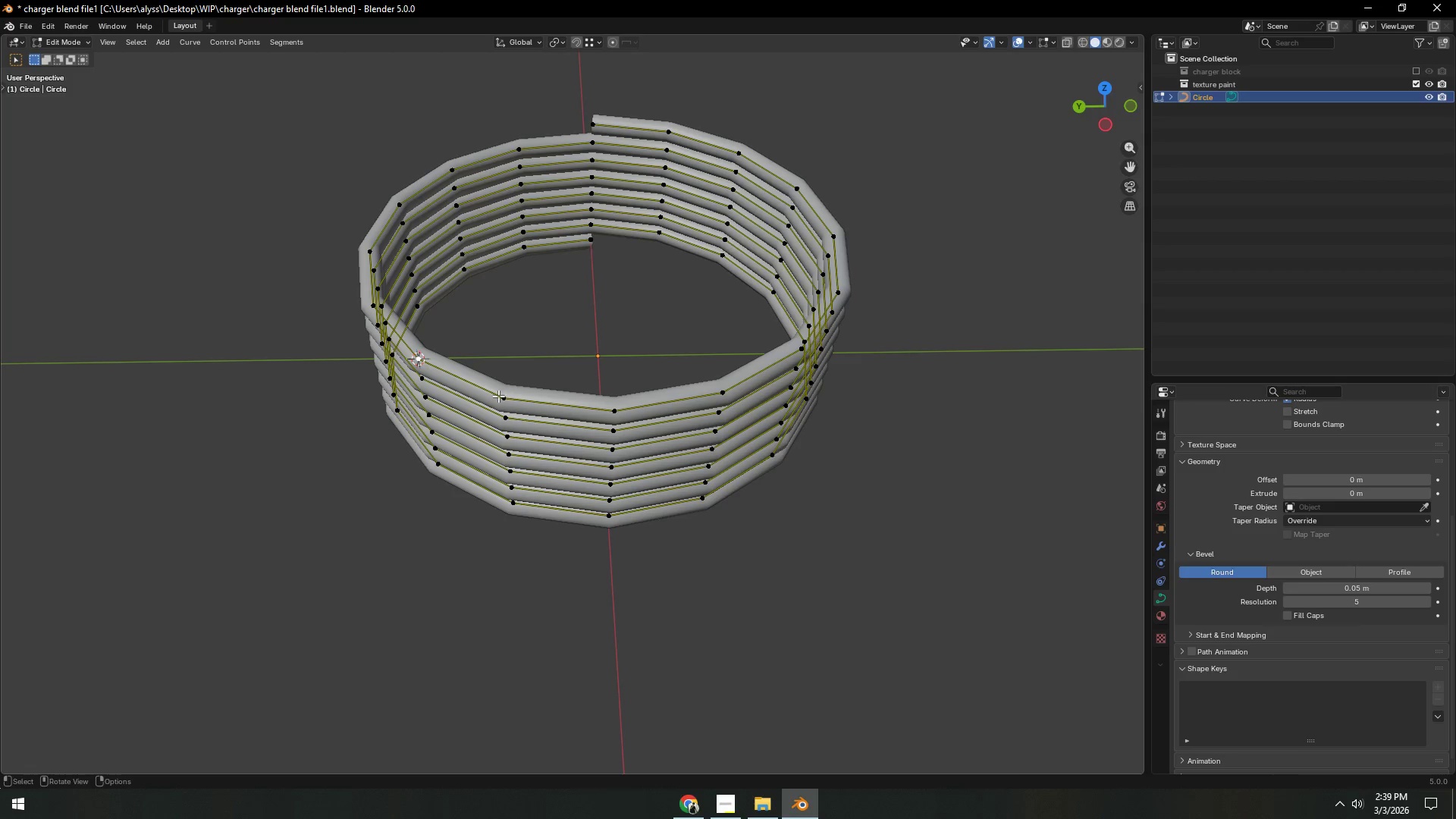 
left_click([503, 399])
 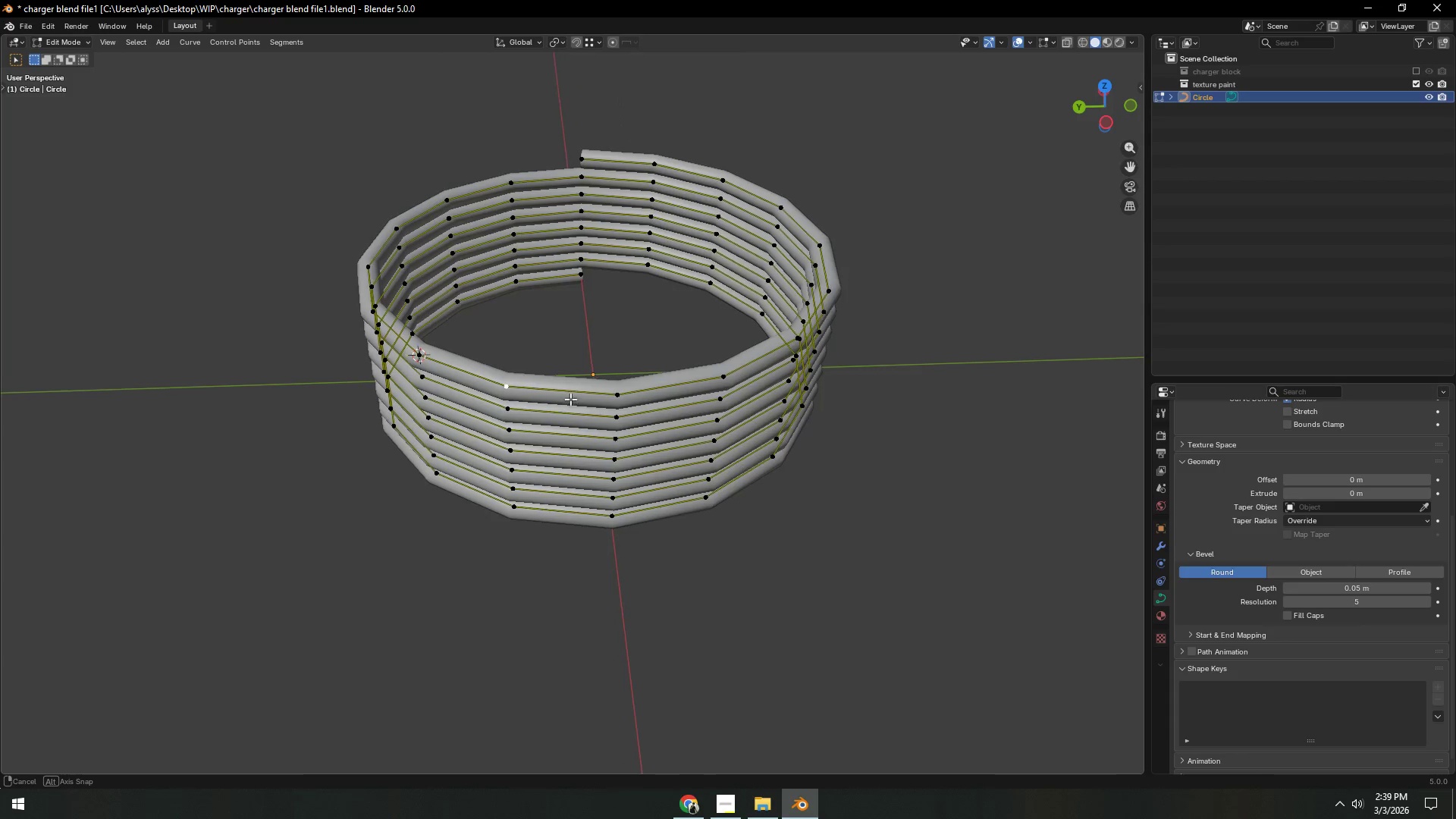 
hold_key(key=ControlLeft, duration=0.78)
left_click([582, 156])
 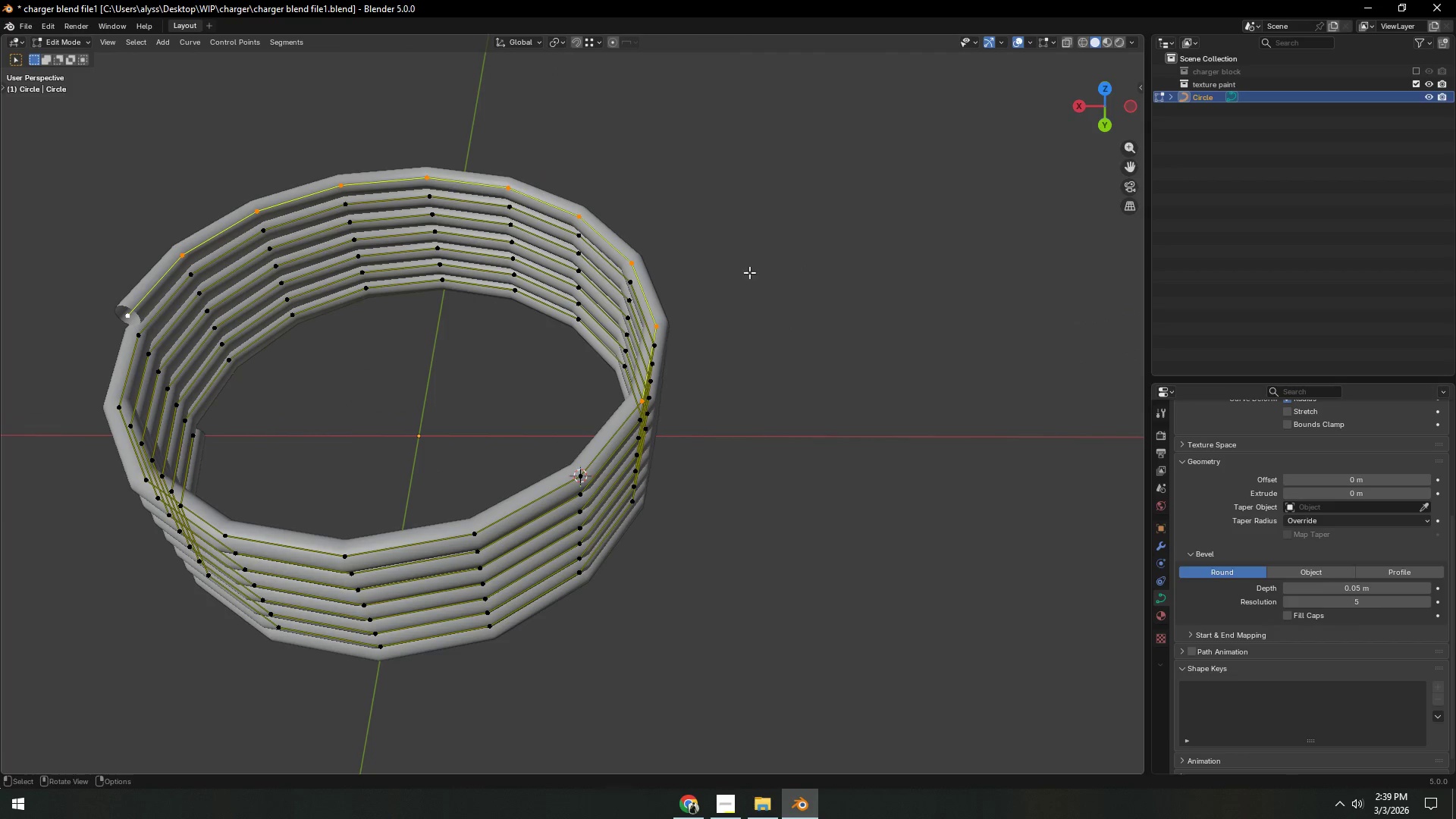 
type(rz)
 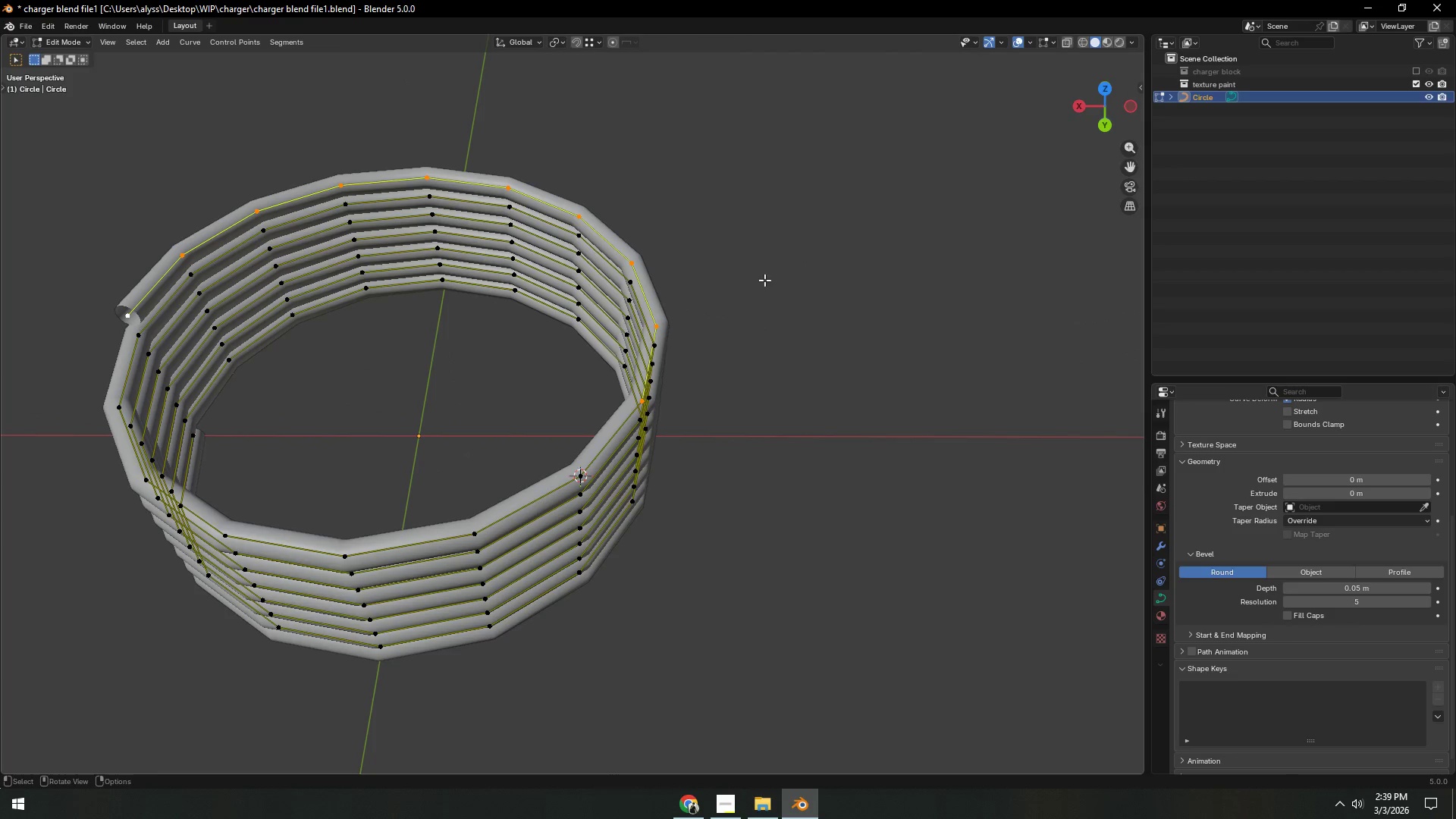 
left_click([561, 42])
 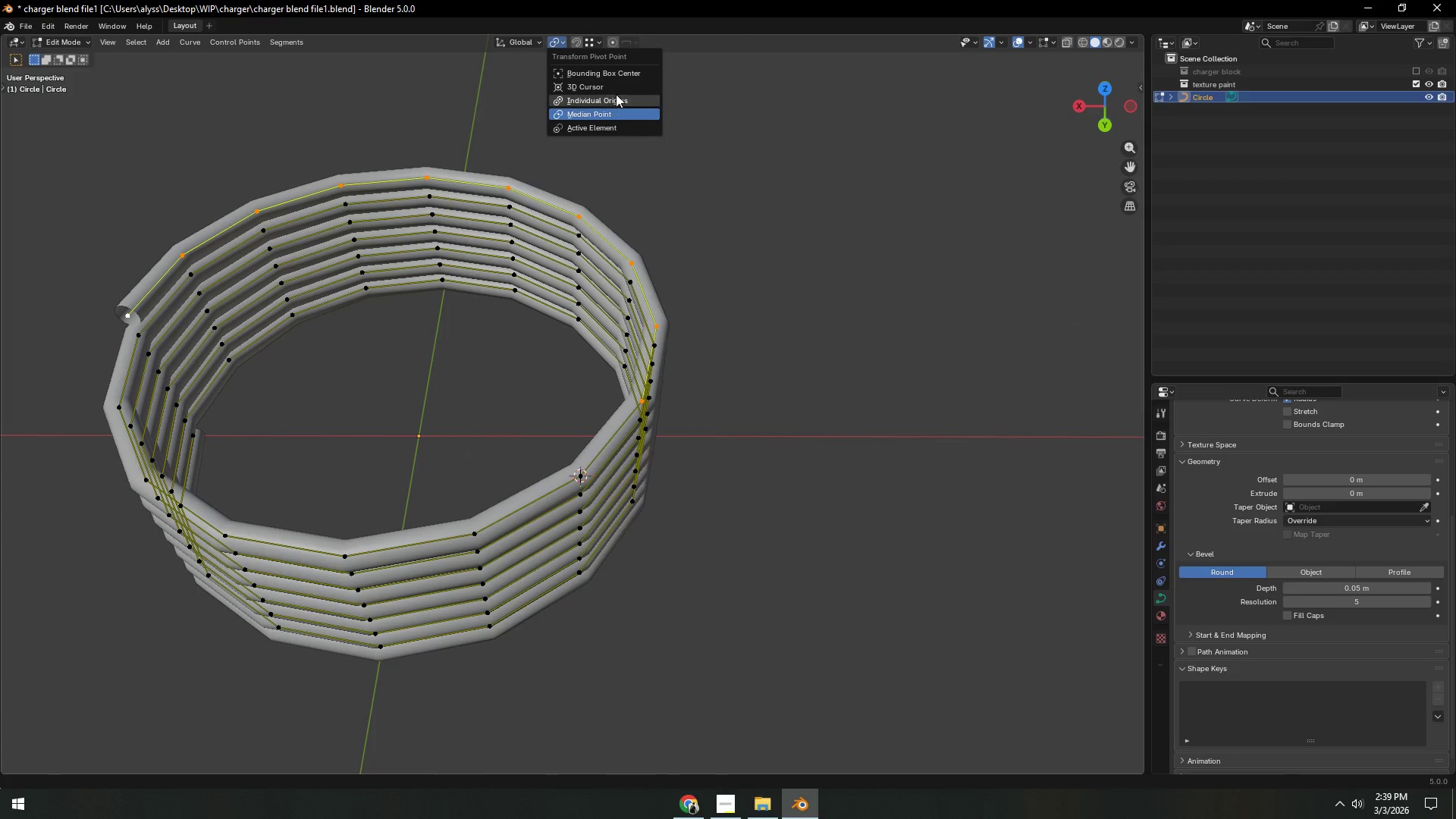 
left_click([616, 89])
 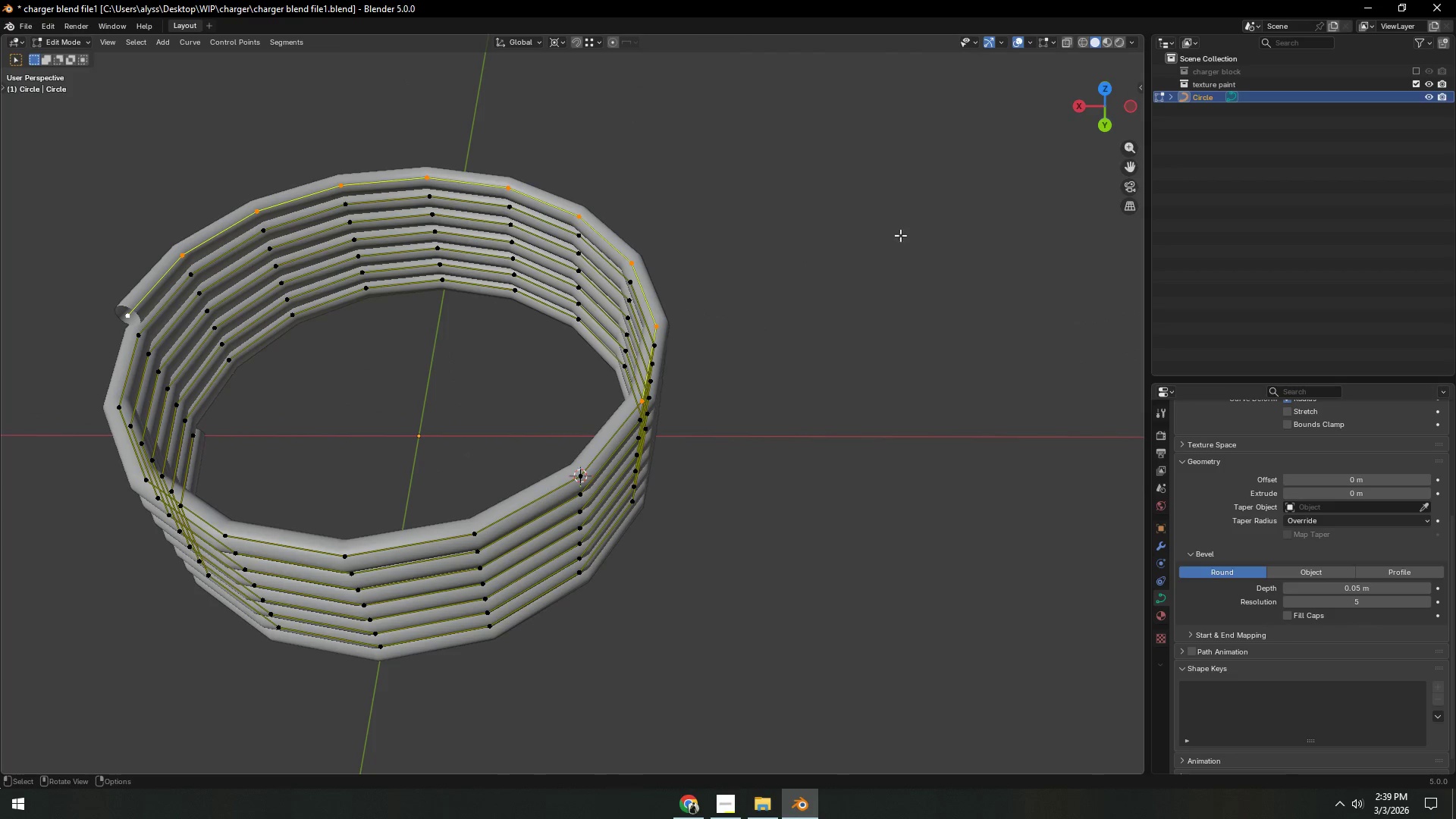 
type(rz)
 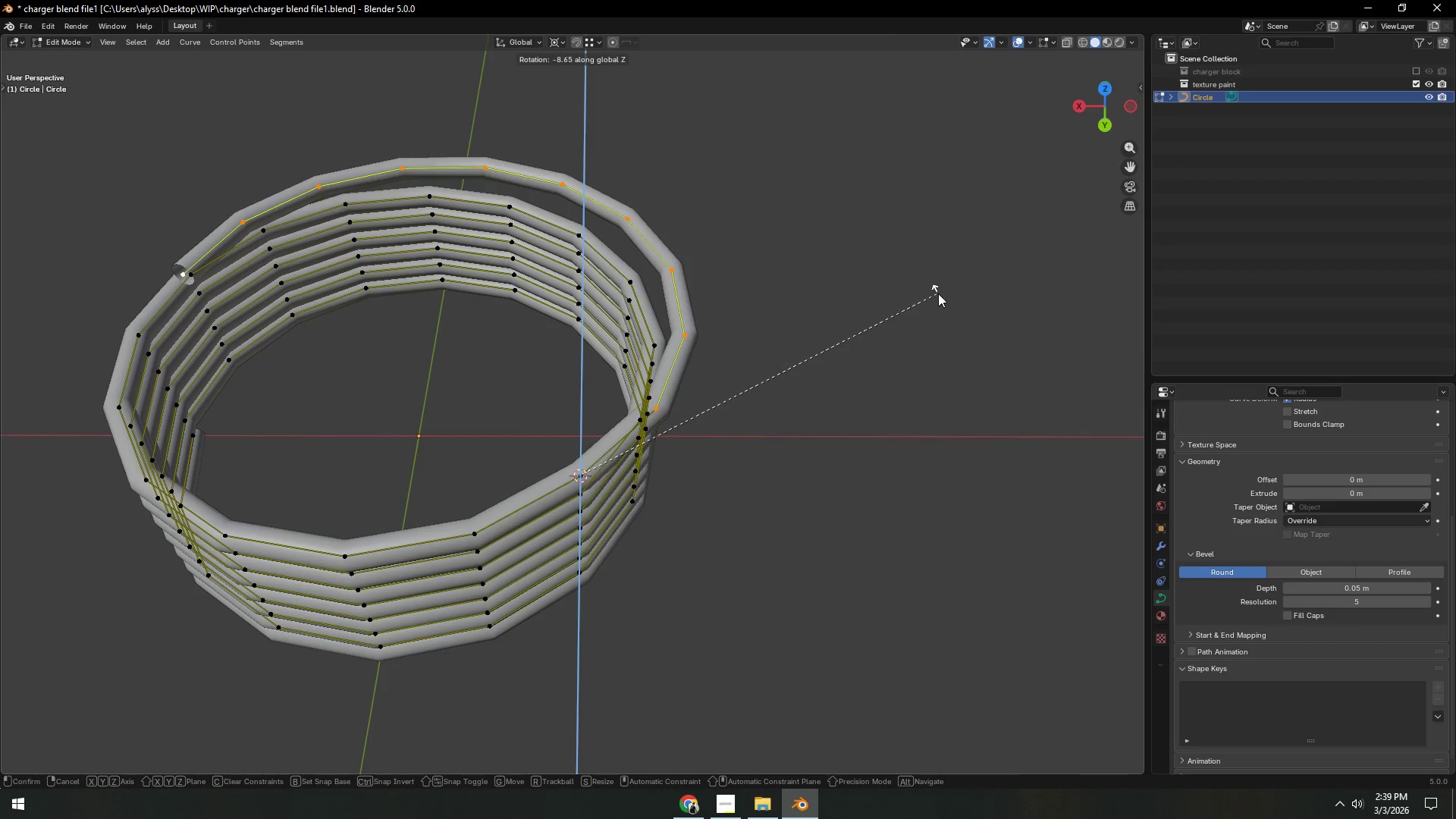 
left_click([940, 285])
 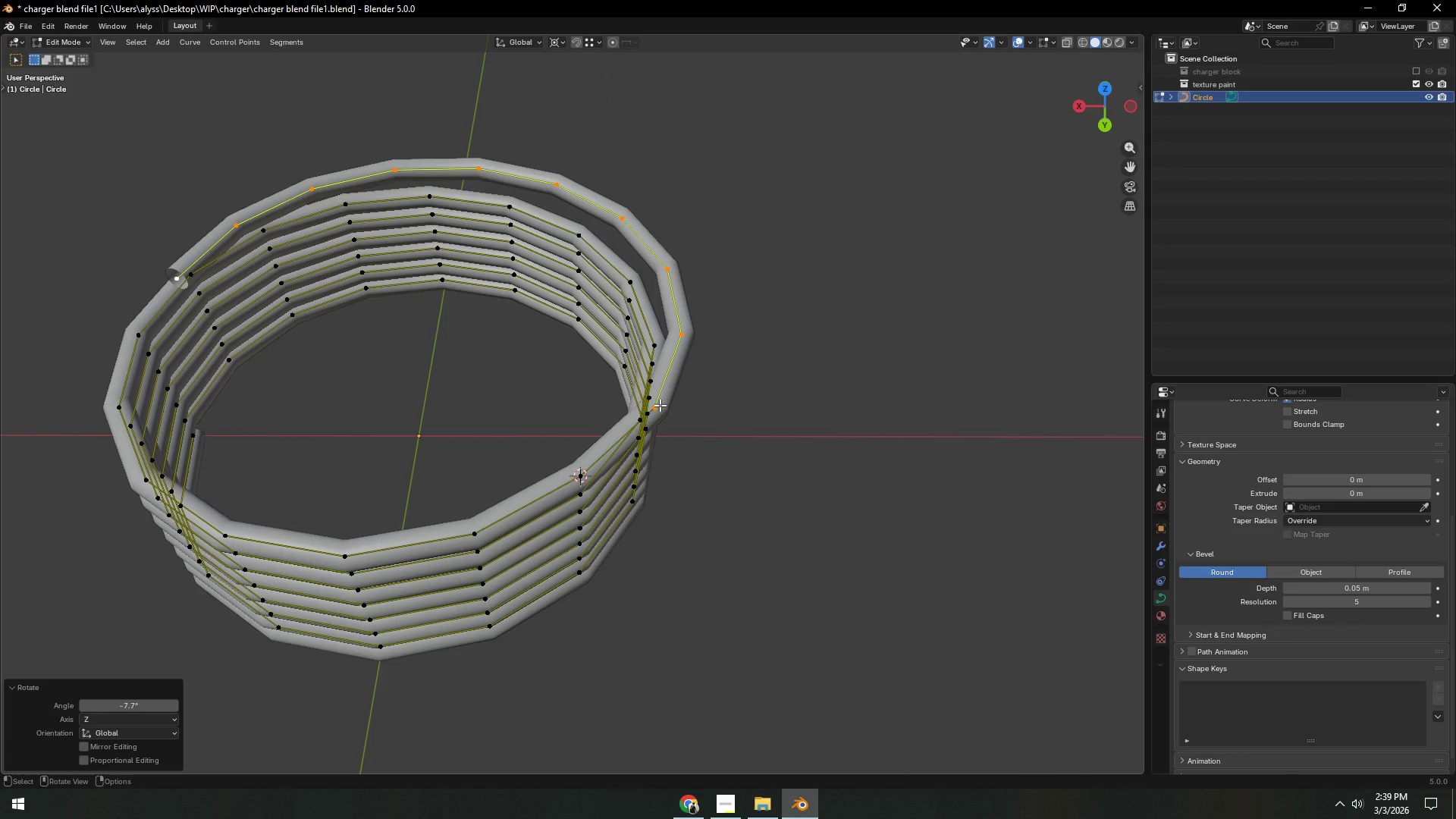 
left_click([660, 405])
 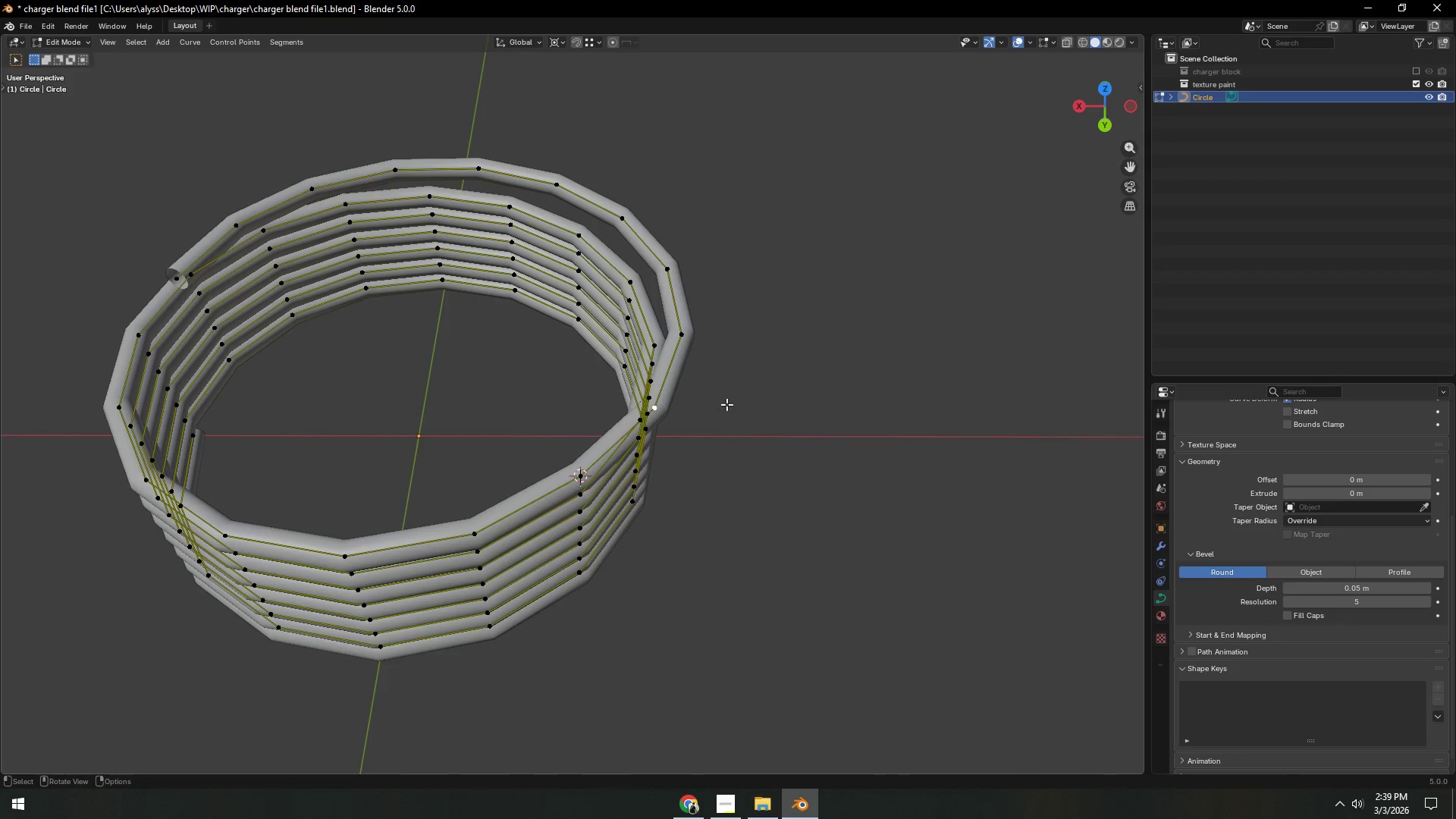 
key(Shift+S)
 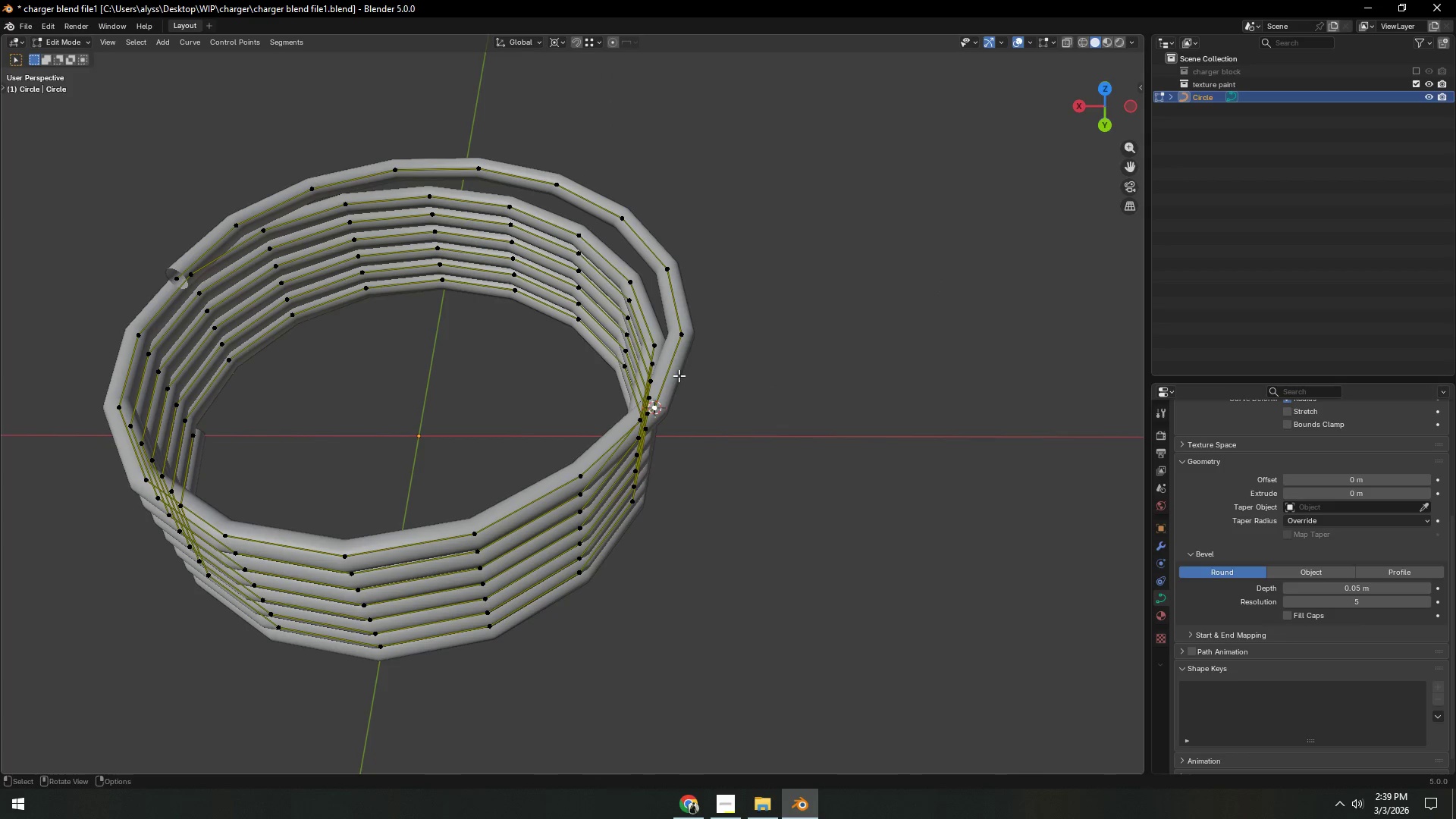 
left_click([682, 337])
 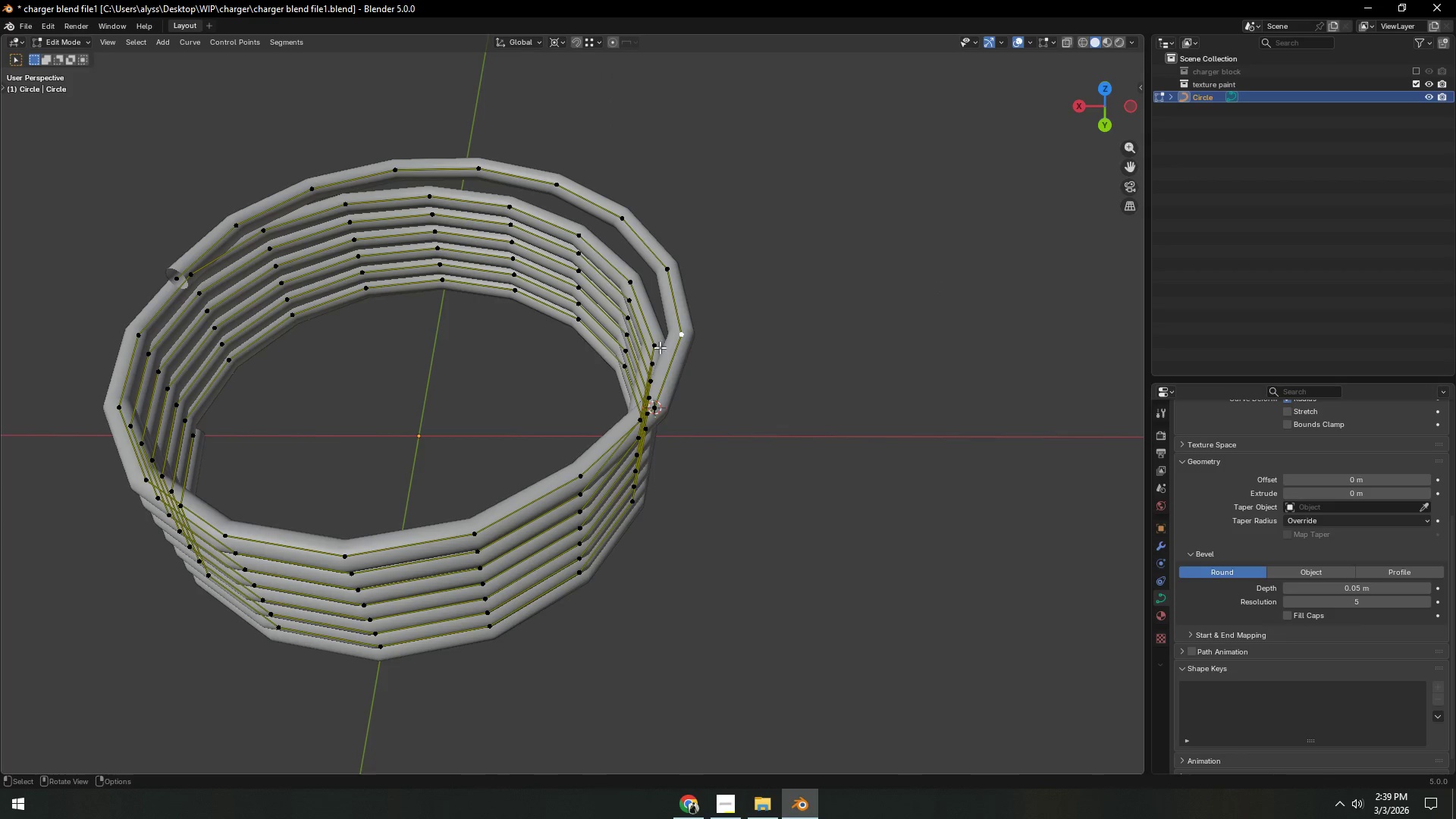 
hold_key(key=ControlLeft, duration=0.62)
 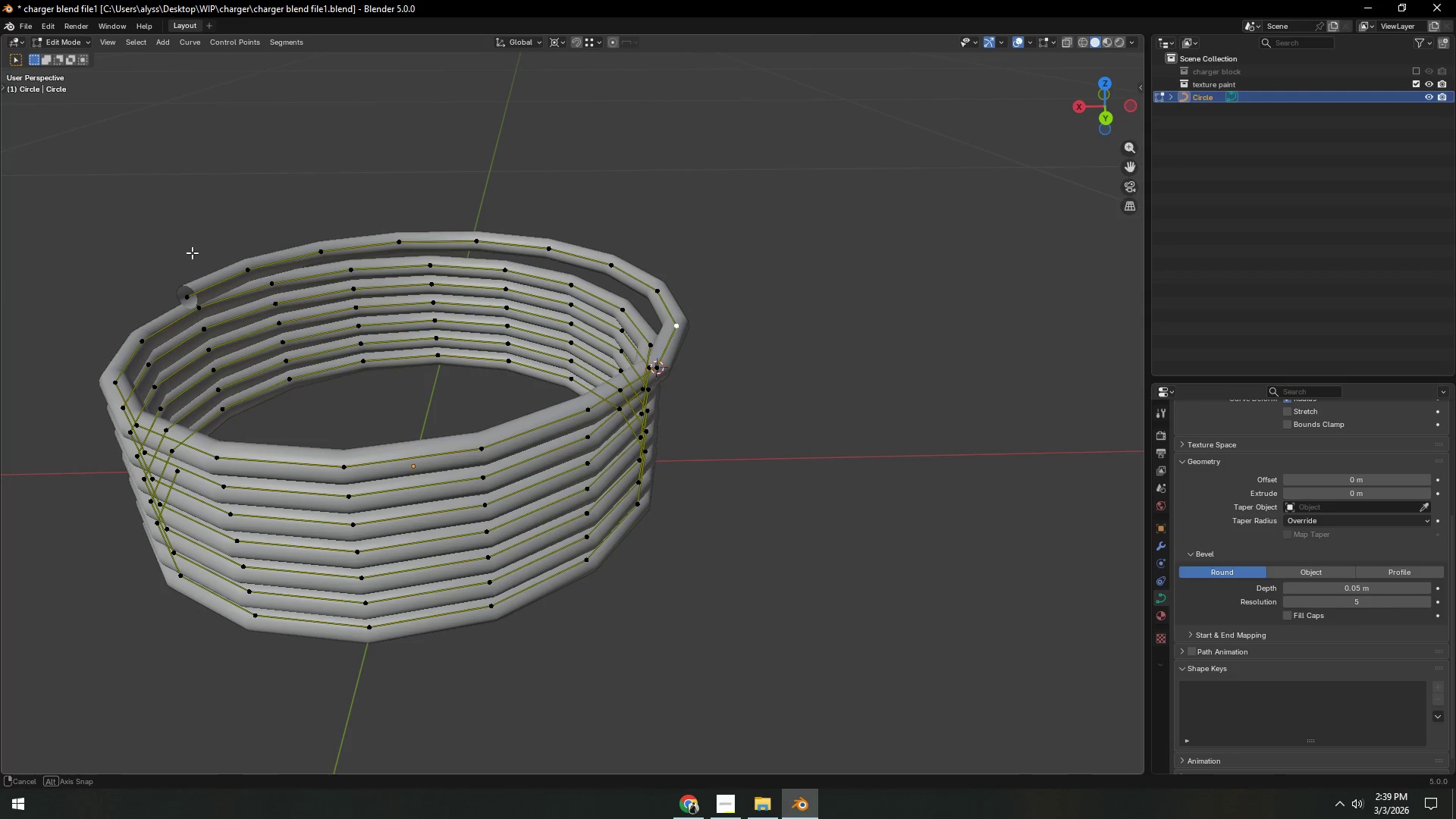 
hold_key(key=ControlLeft, duration=0.41)
left_click([186, 289])
 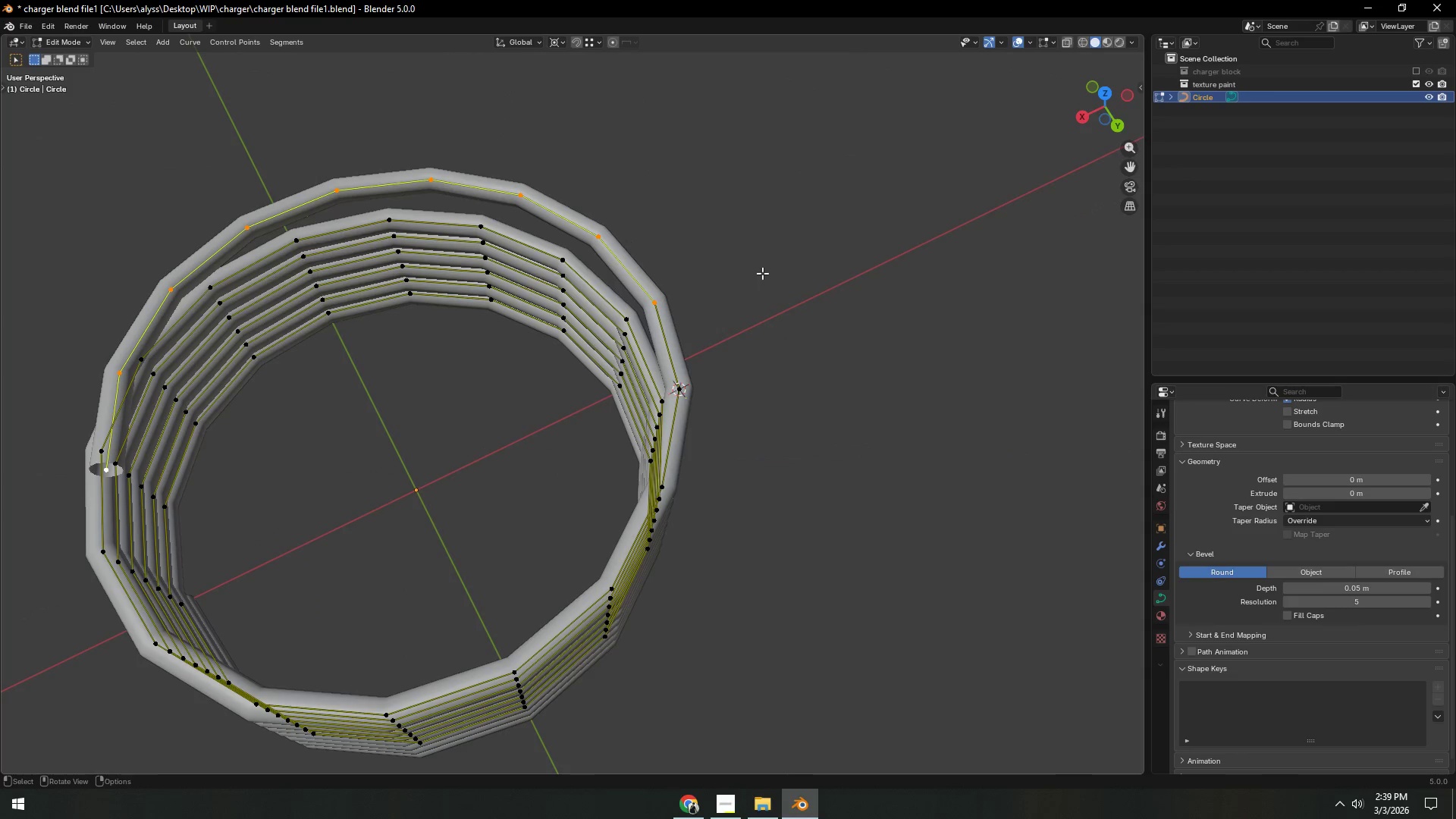 
type(rz)
 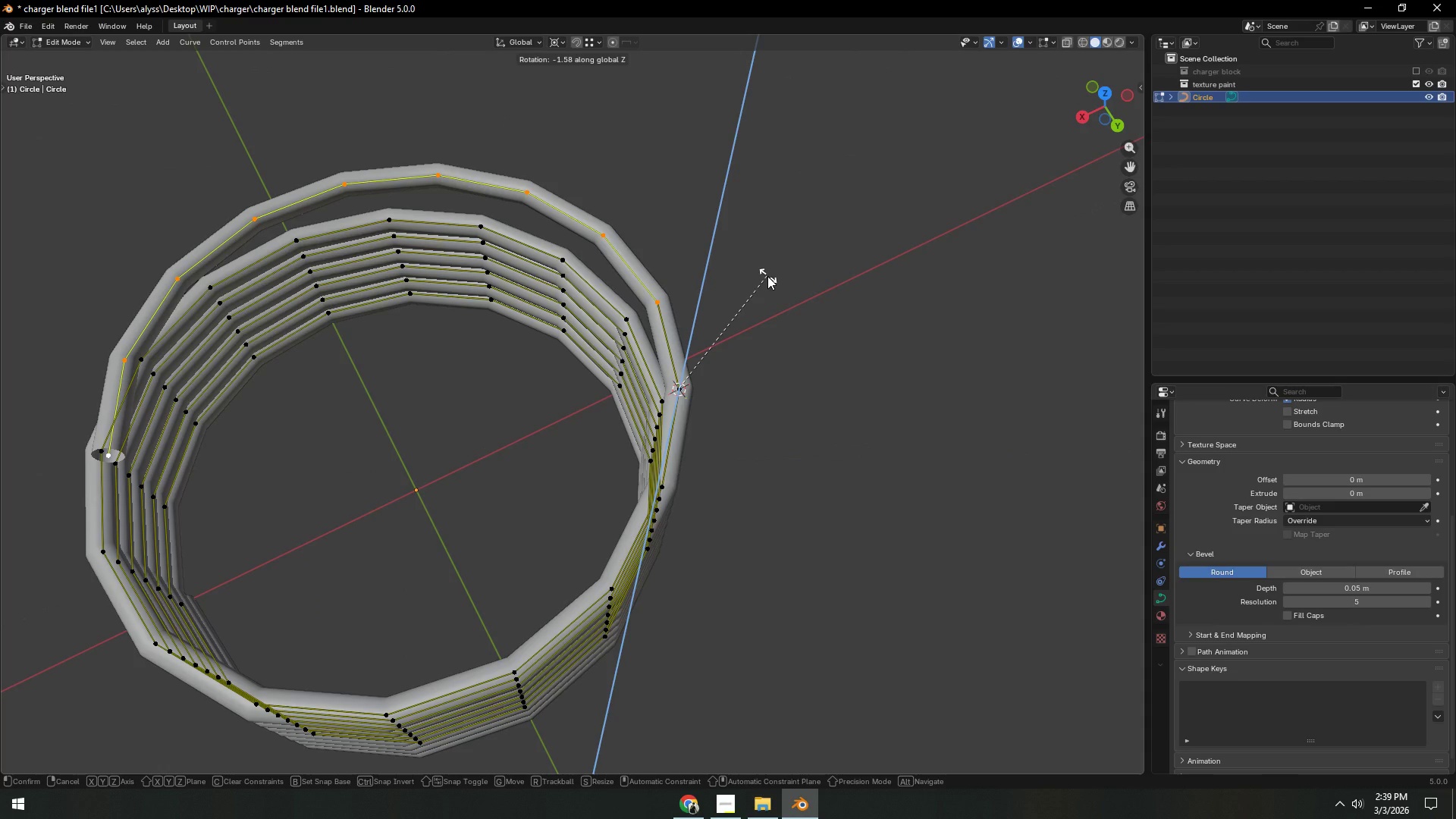 
left_click([767, 276])
 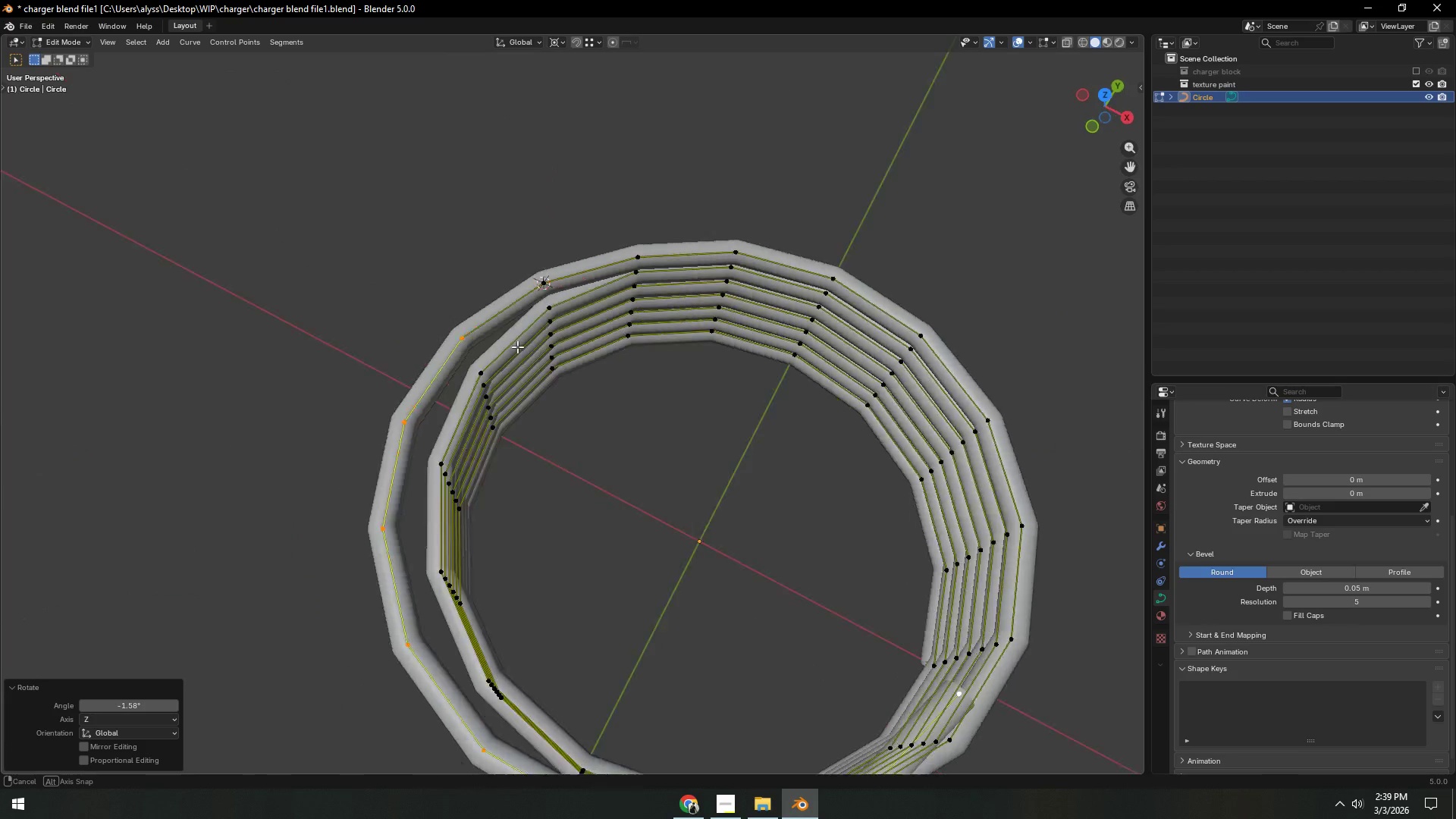 
key(Shift+ShiftLeft)
 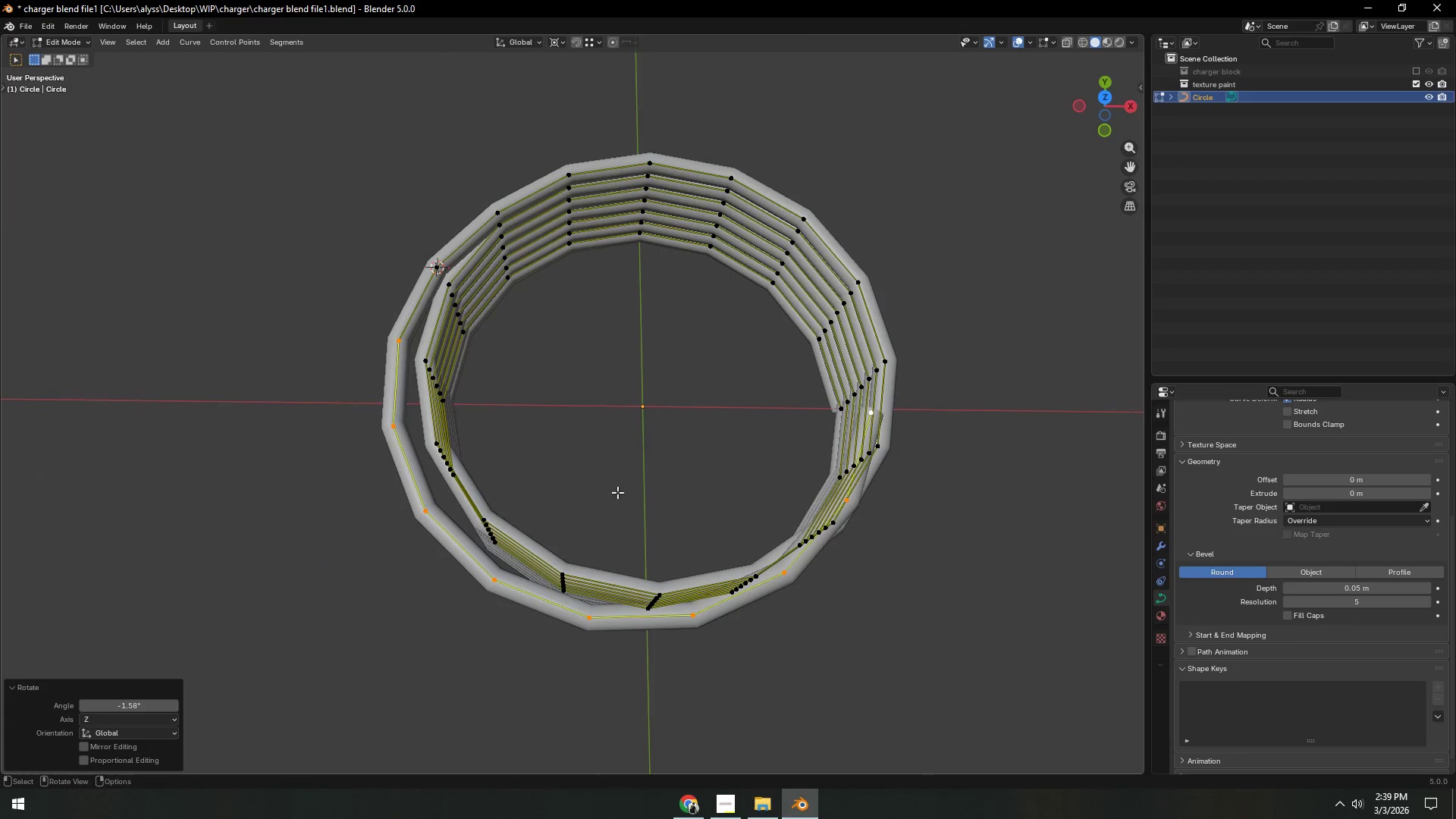 
scroll: coordinate [567, 379], scroll_direction: down, amount: 1.0
 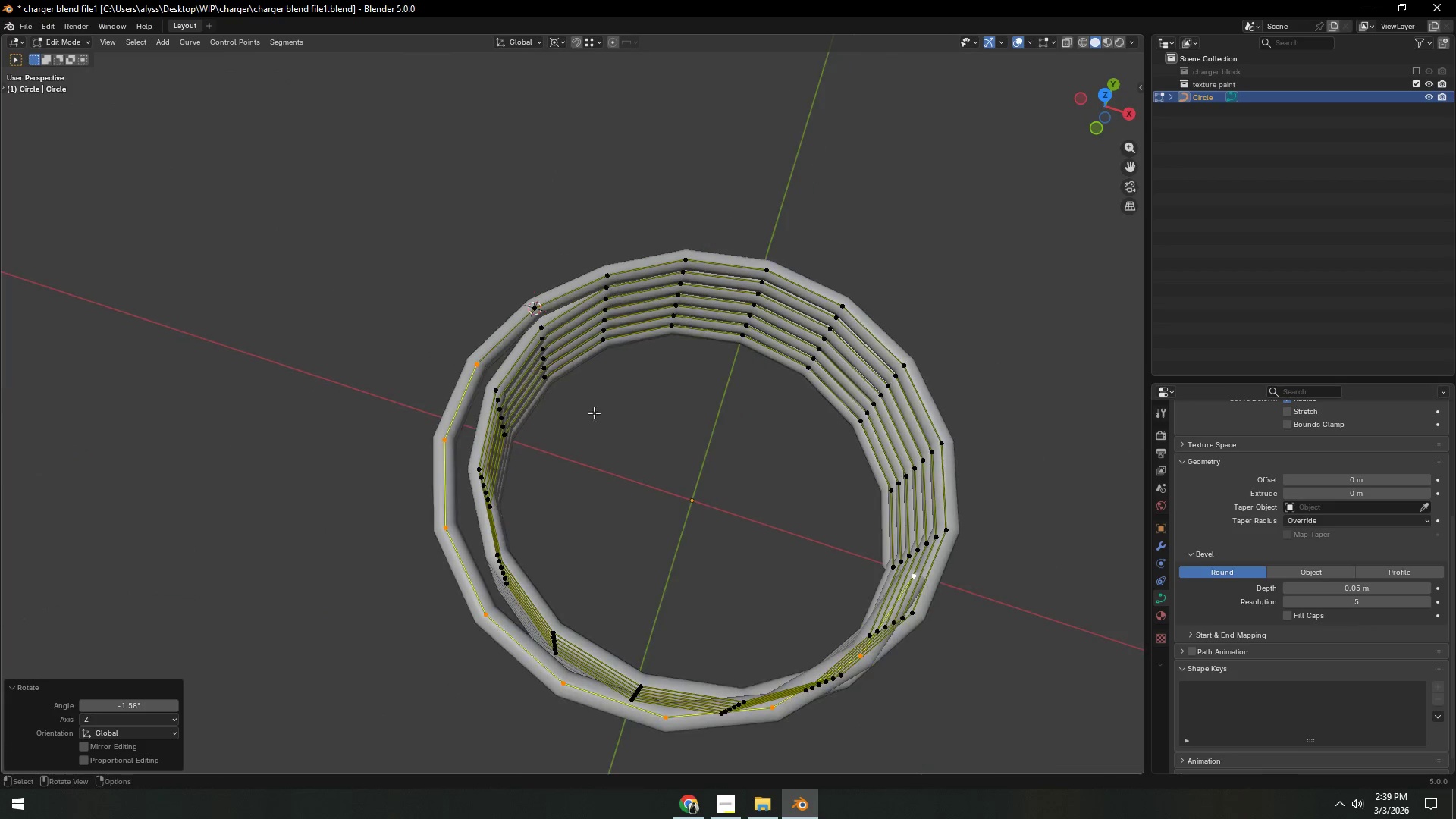 
left_click([588, 620])
 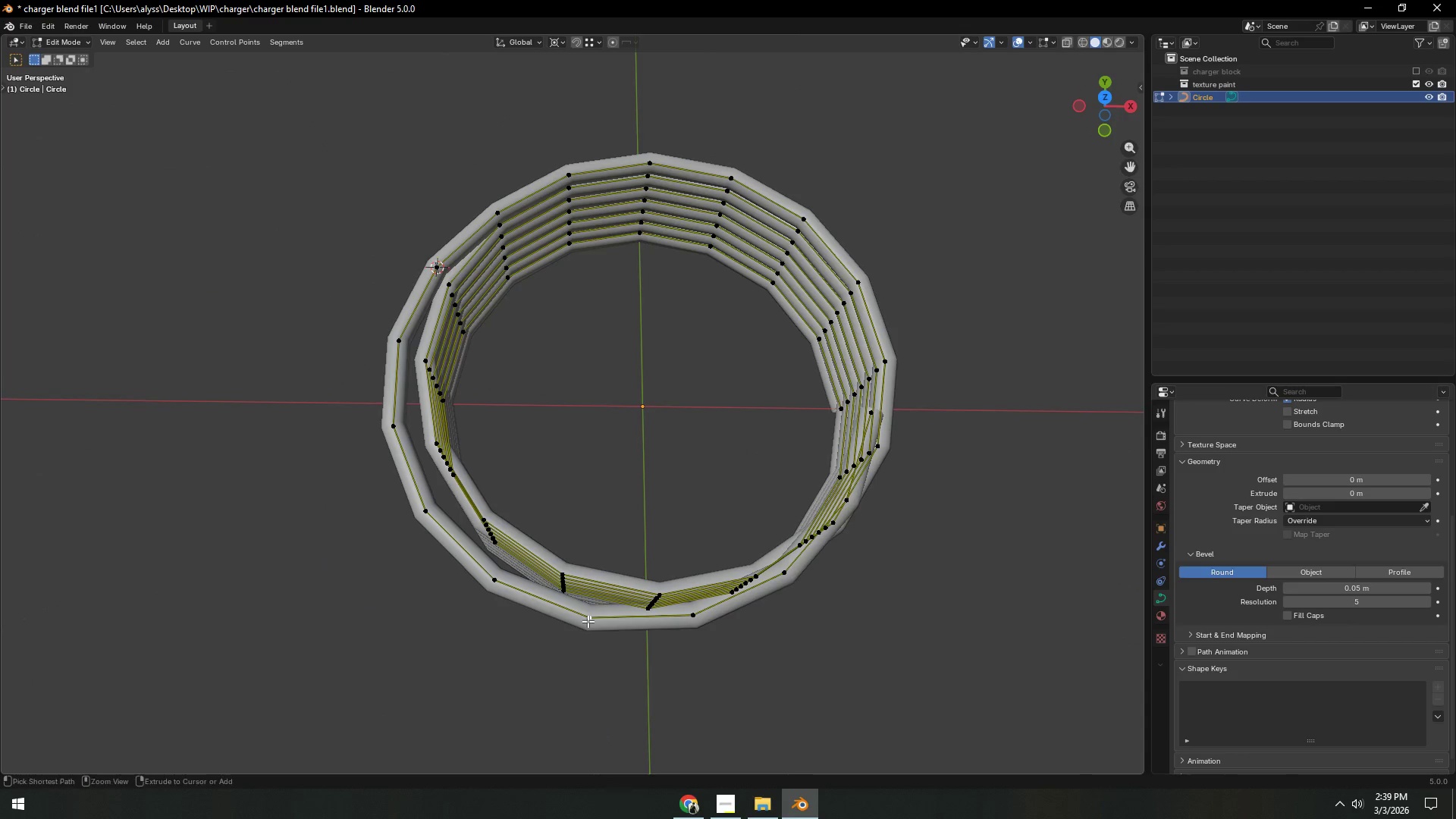 
key(Control+S)
 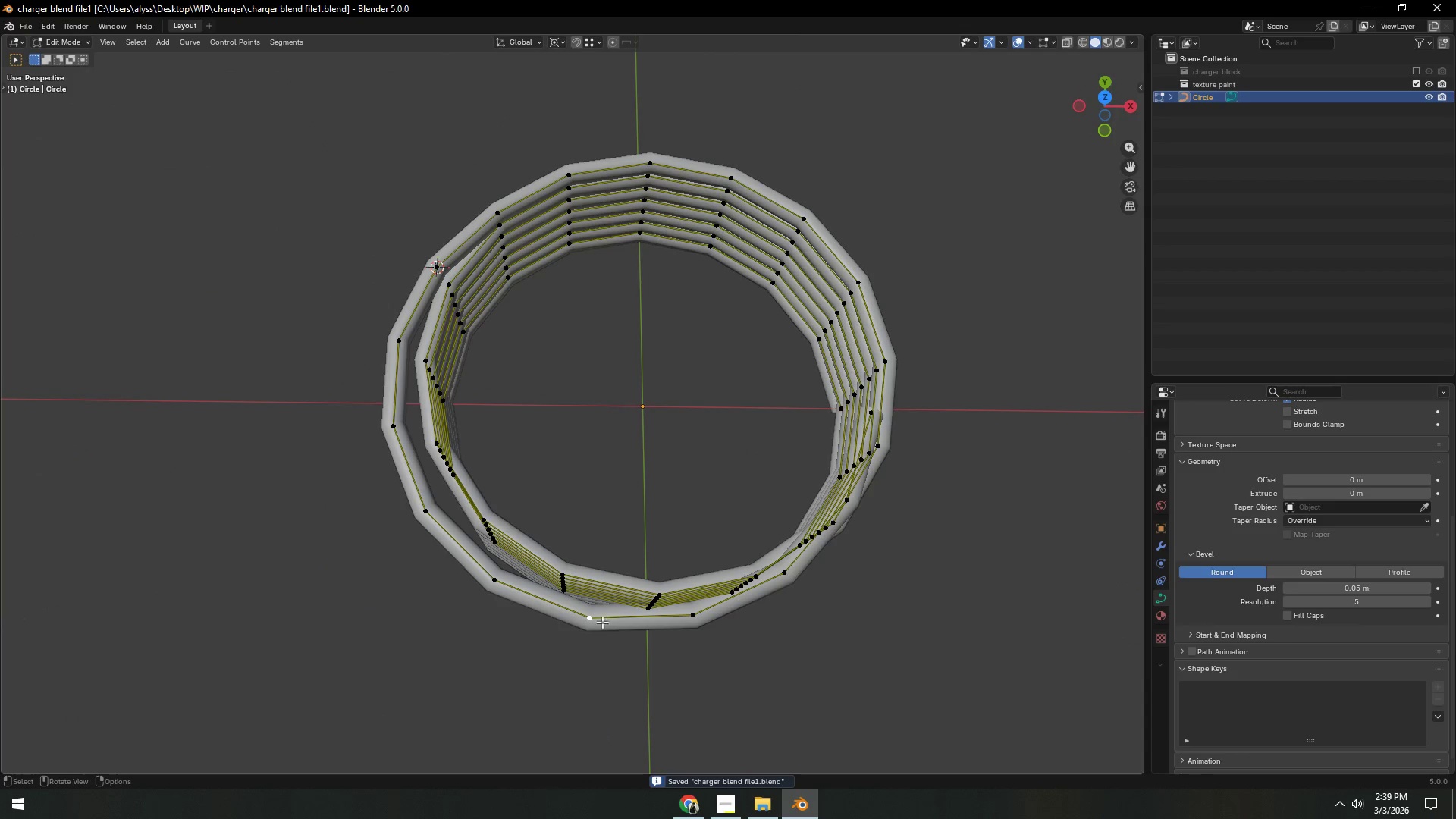 
hold_key(key=ControlLeft, duration=0.95)
 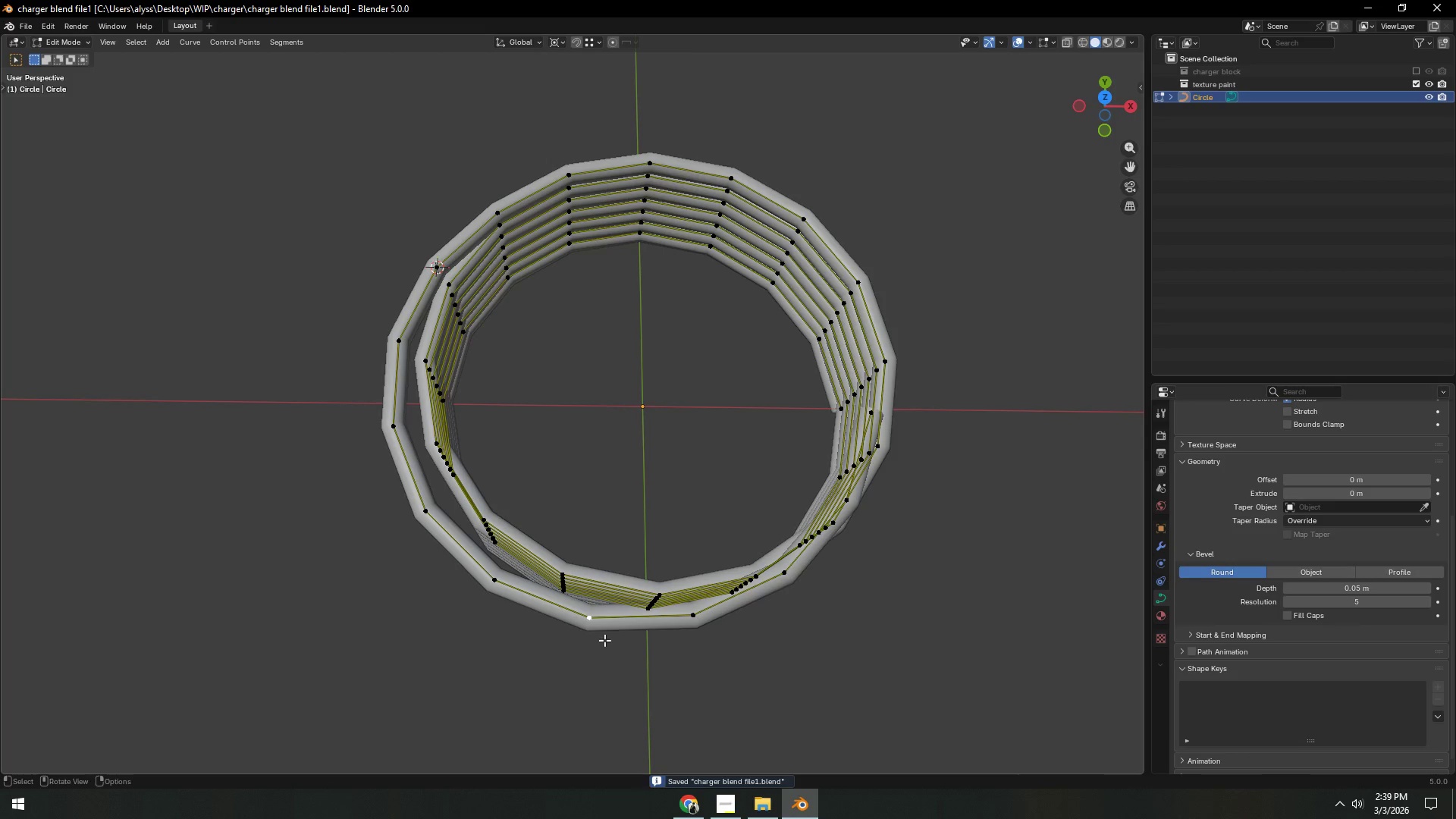 
hold_key(key=S, duration=0.36)
 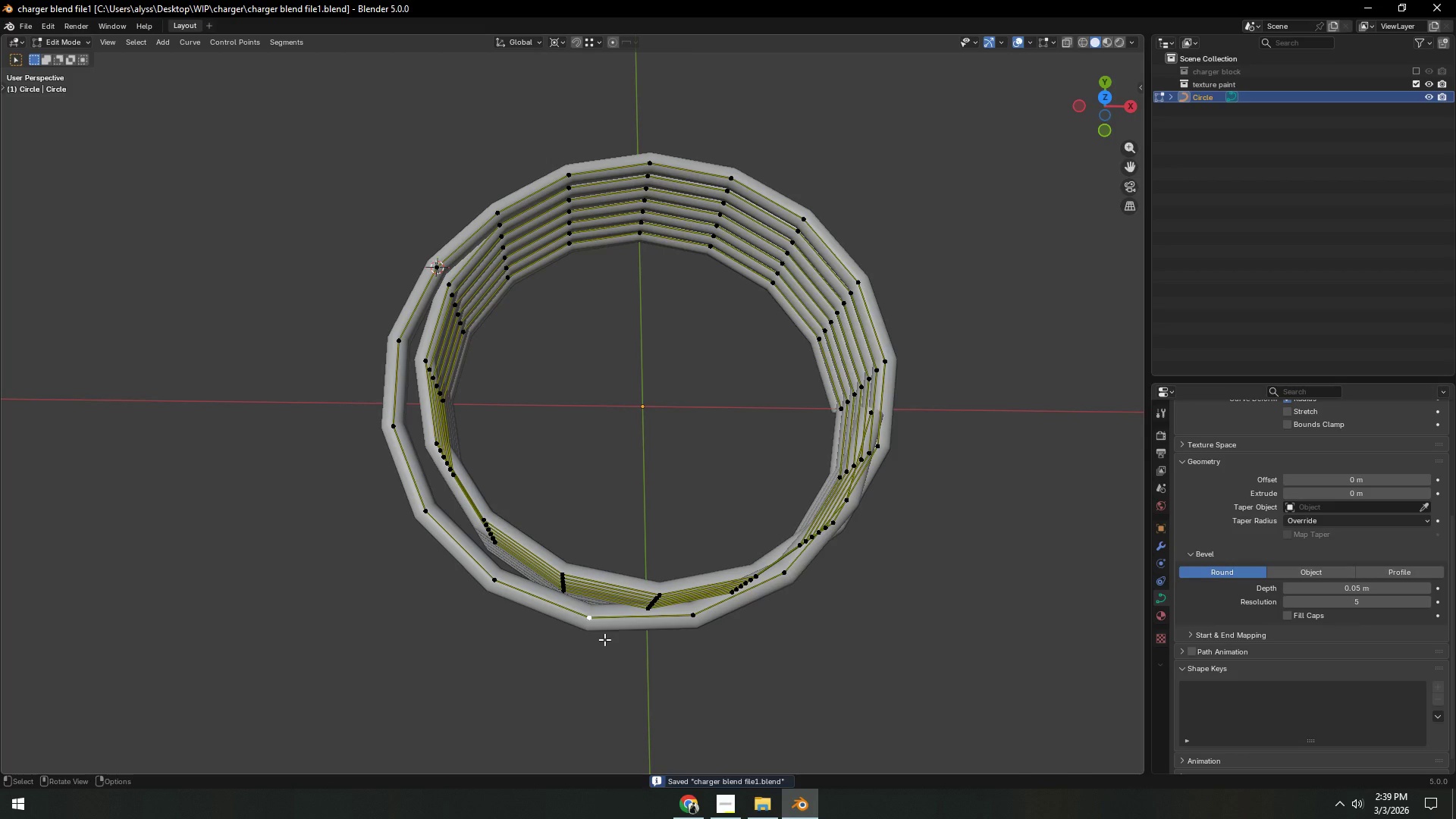 
hold_key(key=ControlLeft, duration=0.59)
 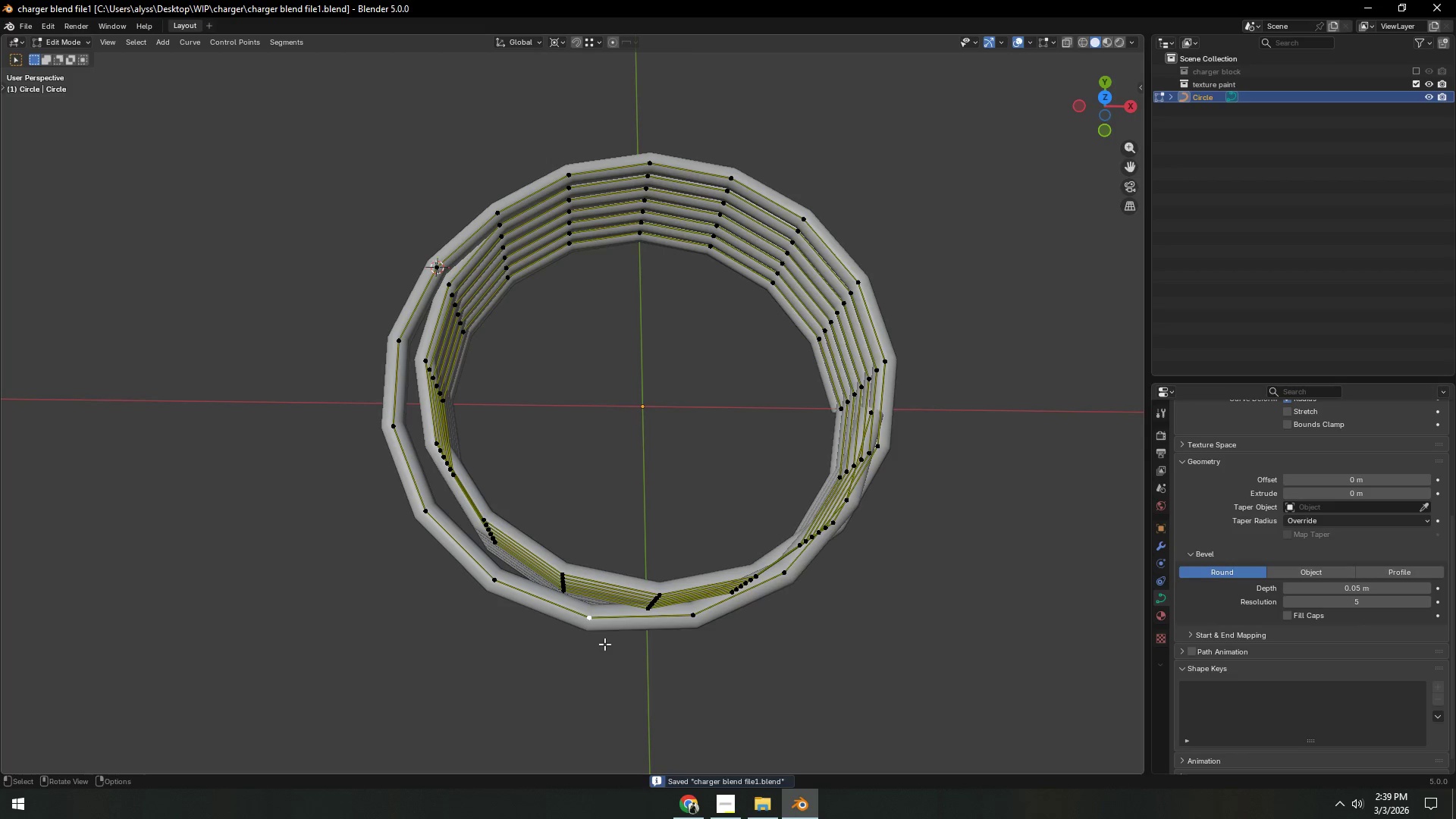 
hold_key(key=S, duration=0.36)
 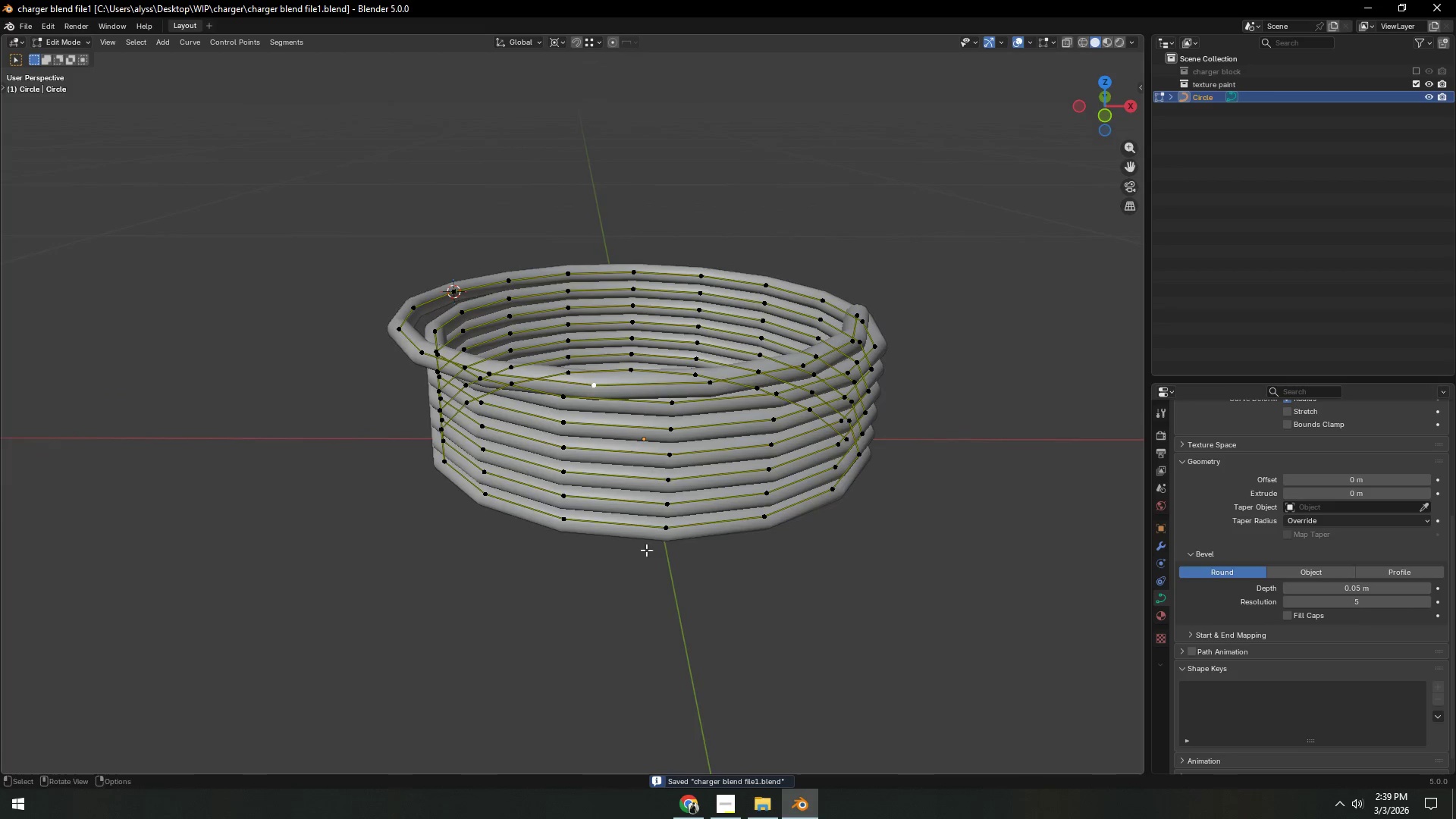 
left_click([544, 263])
 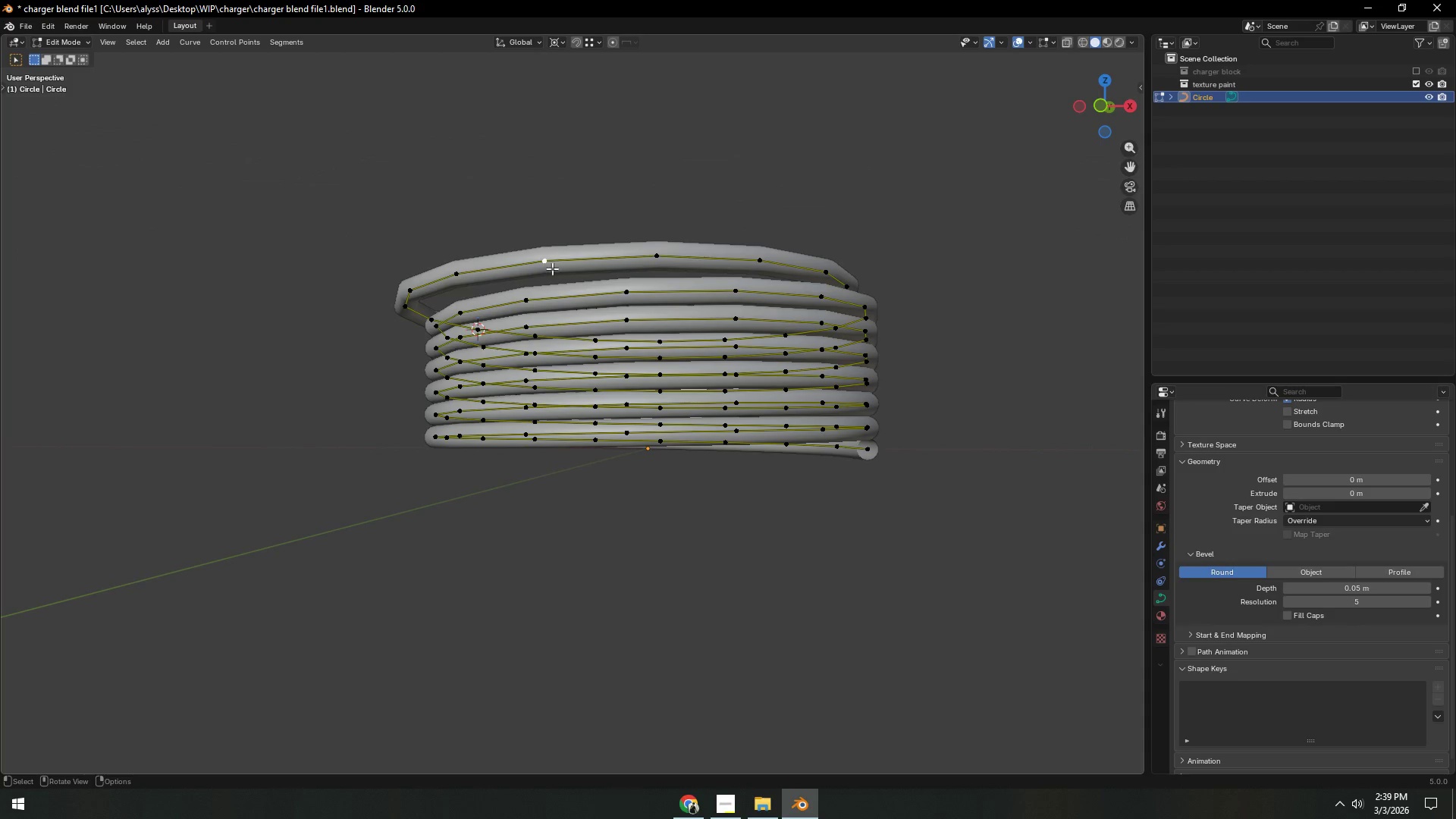 
hold_key(key=ShiftLeft, duration=0.8)
 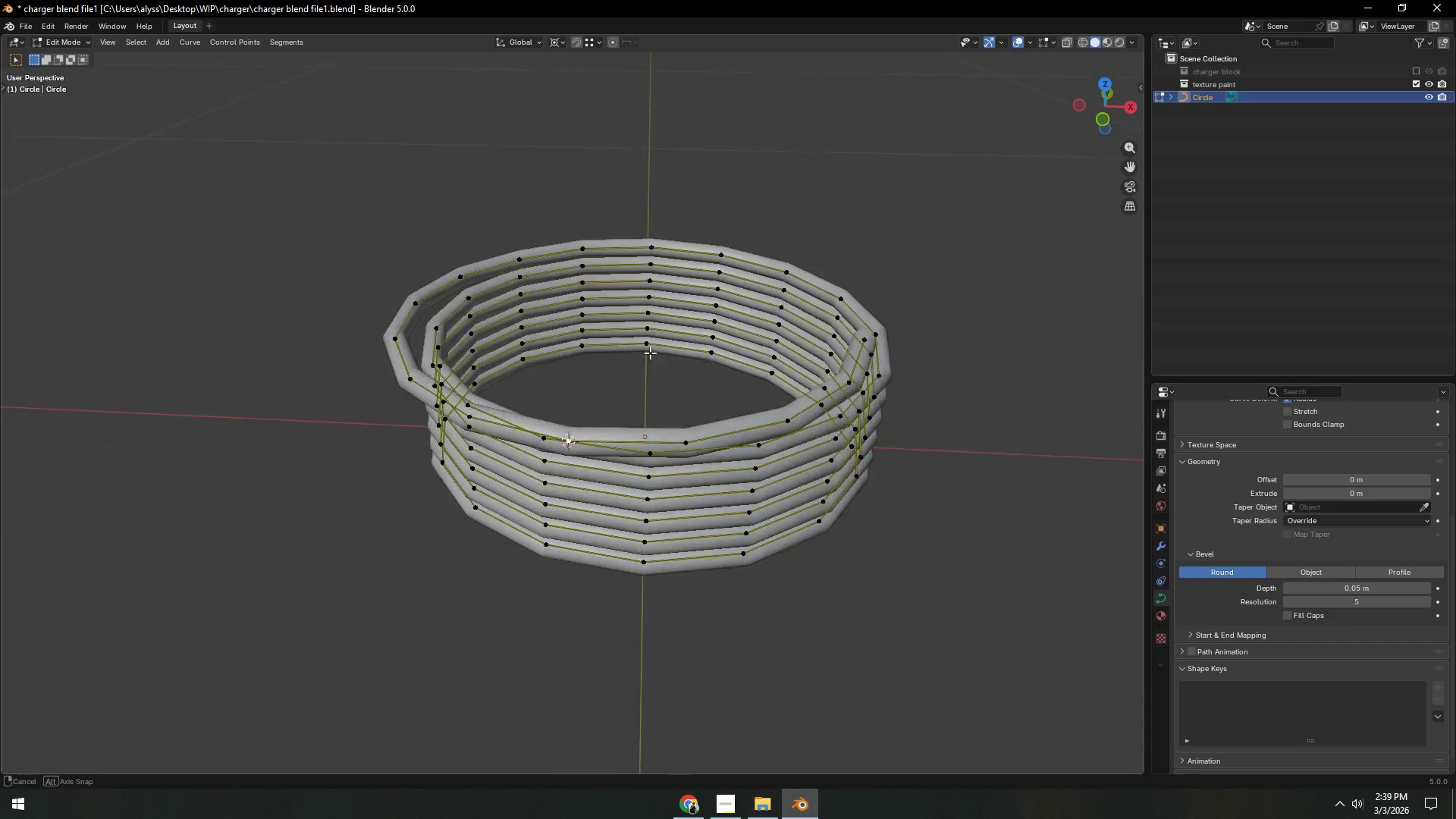 
hold_key(key=S, duration=0.59)
 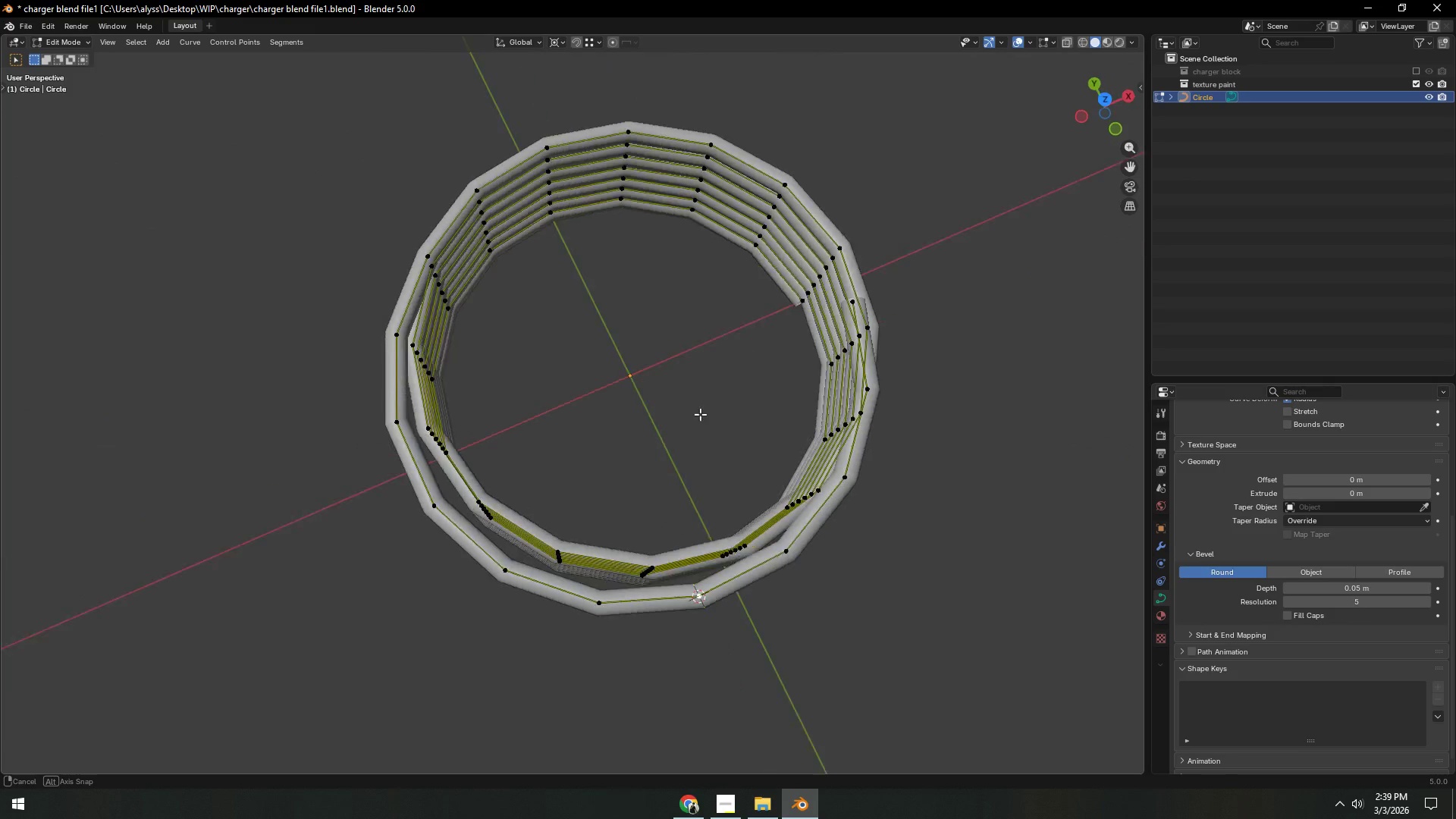 
key(Shift+ShiftLeft)
 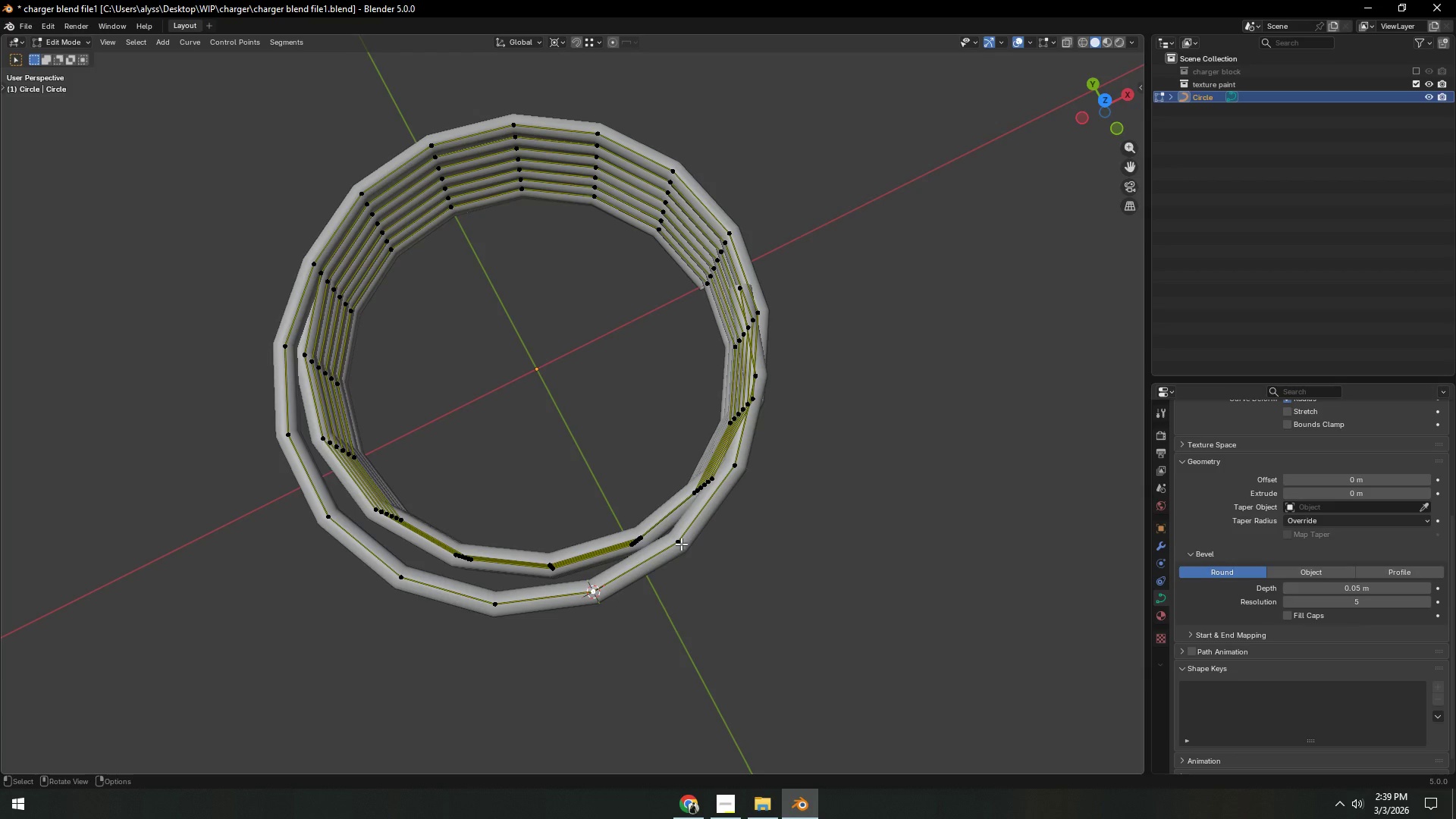 
left_click([681, 544])
 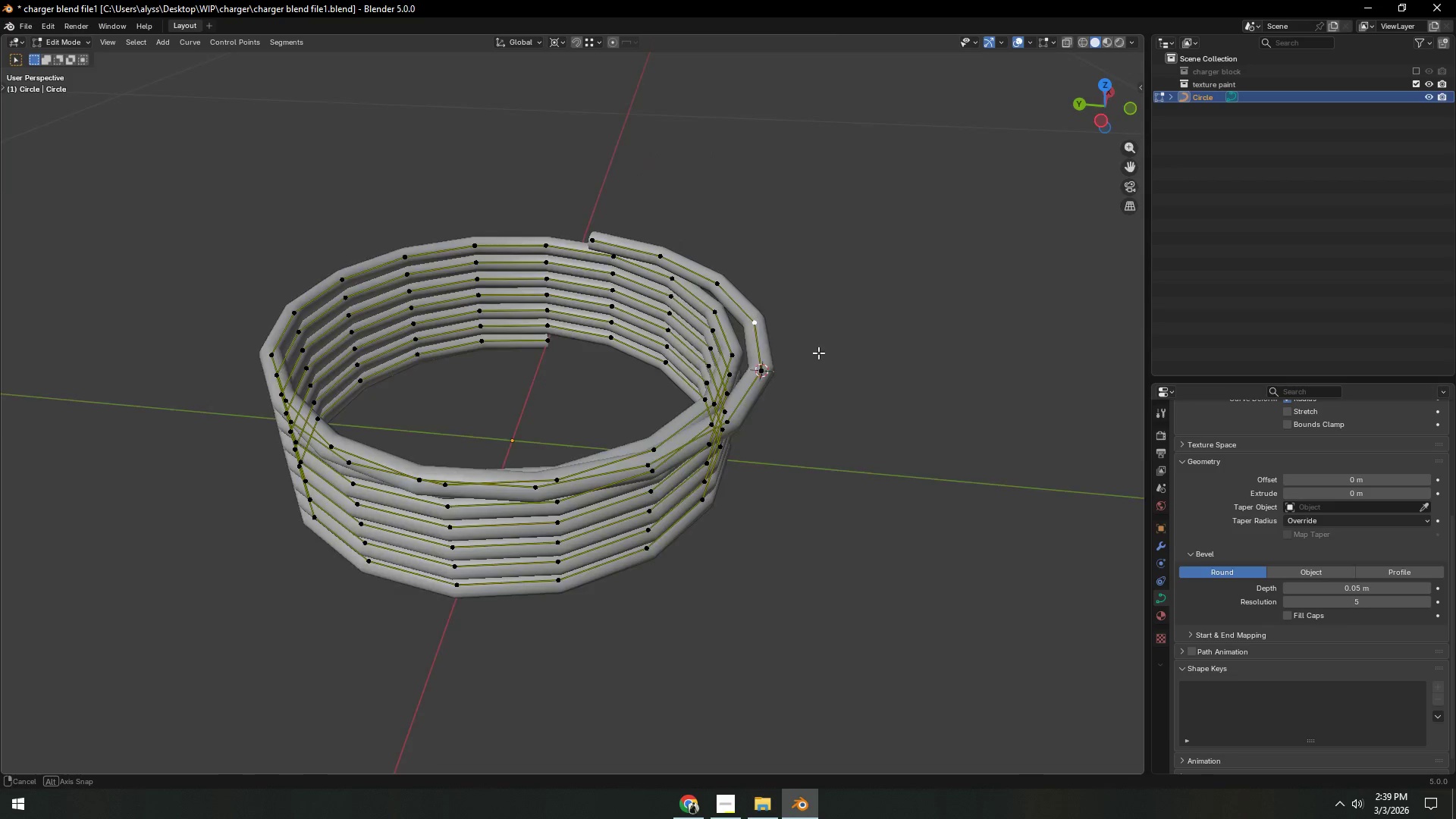 
hold_key(key=ControlLeft, duration=0.44)
 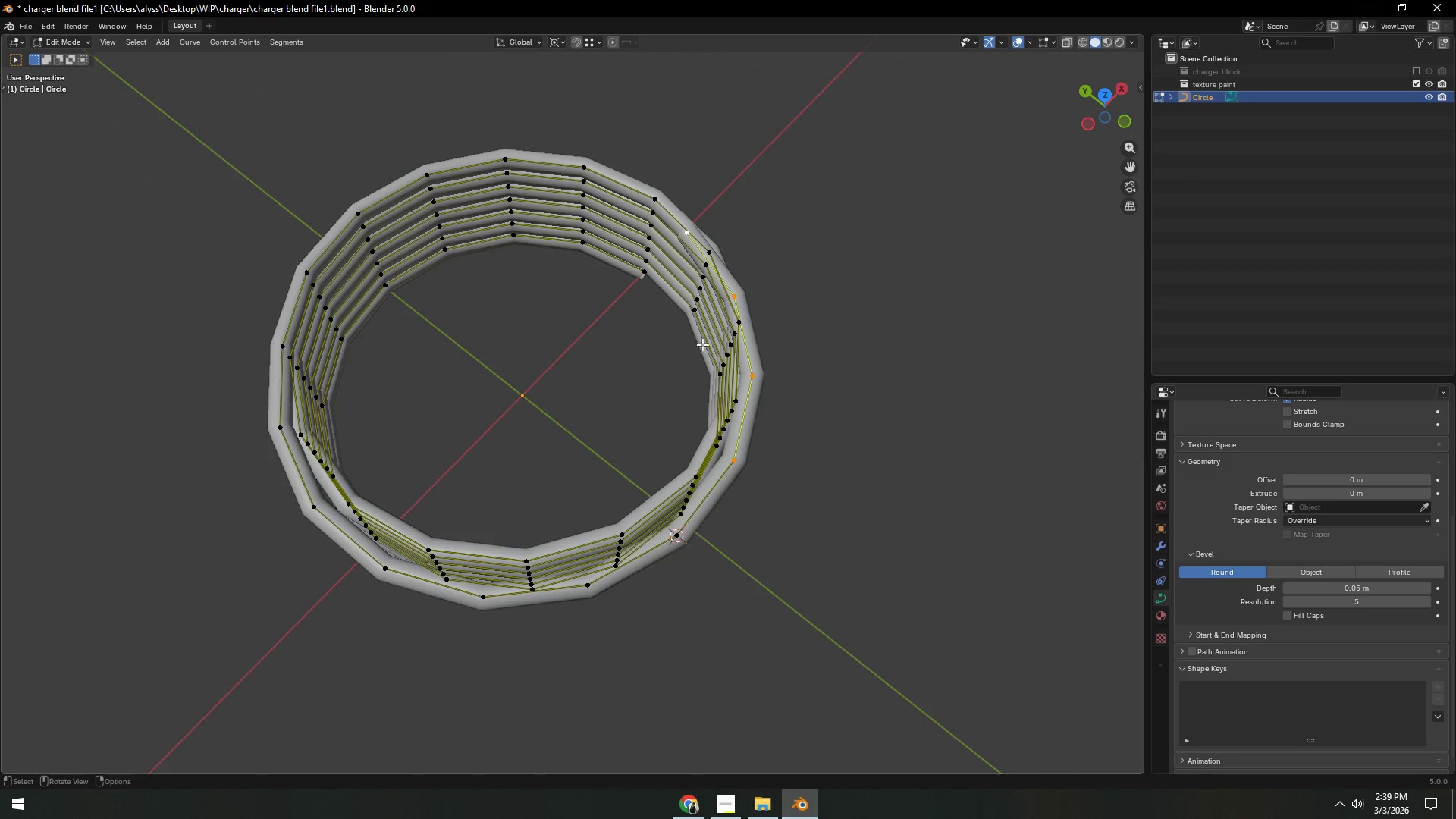 
type(rz)
 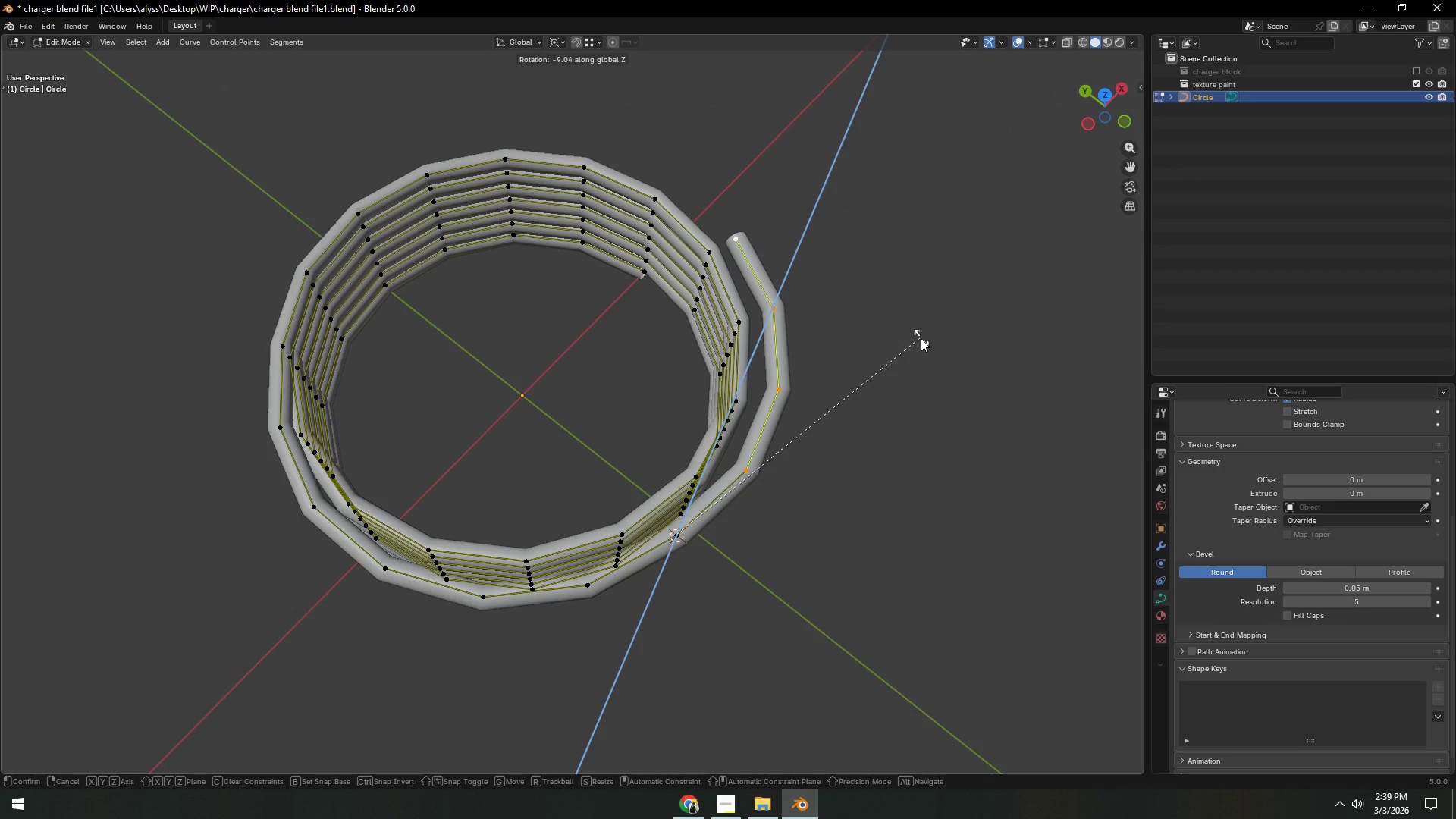 
left_click([921, 338])
 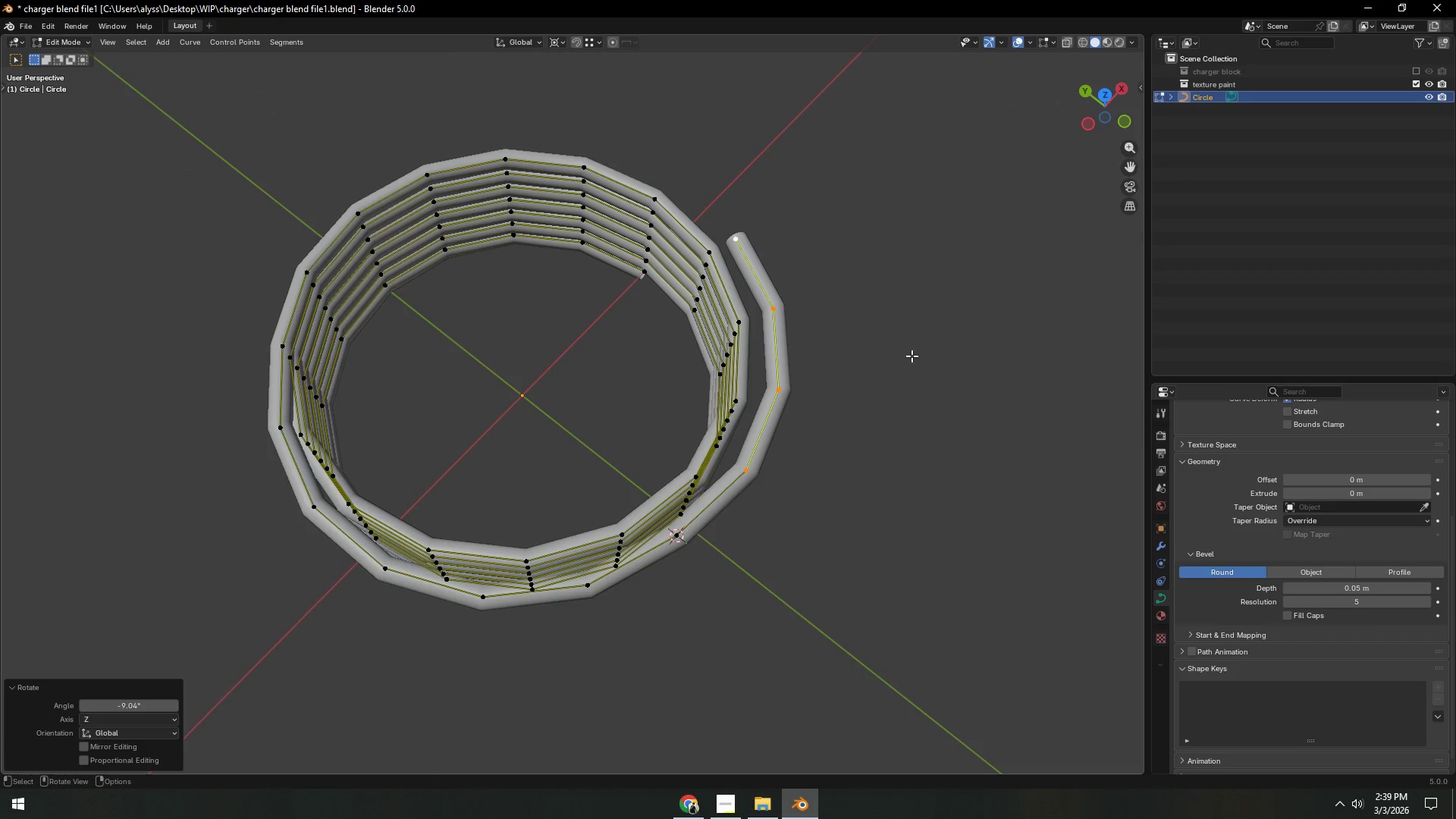 
key(Shift+ShiftLeft)
 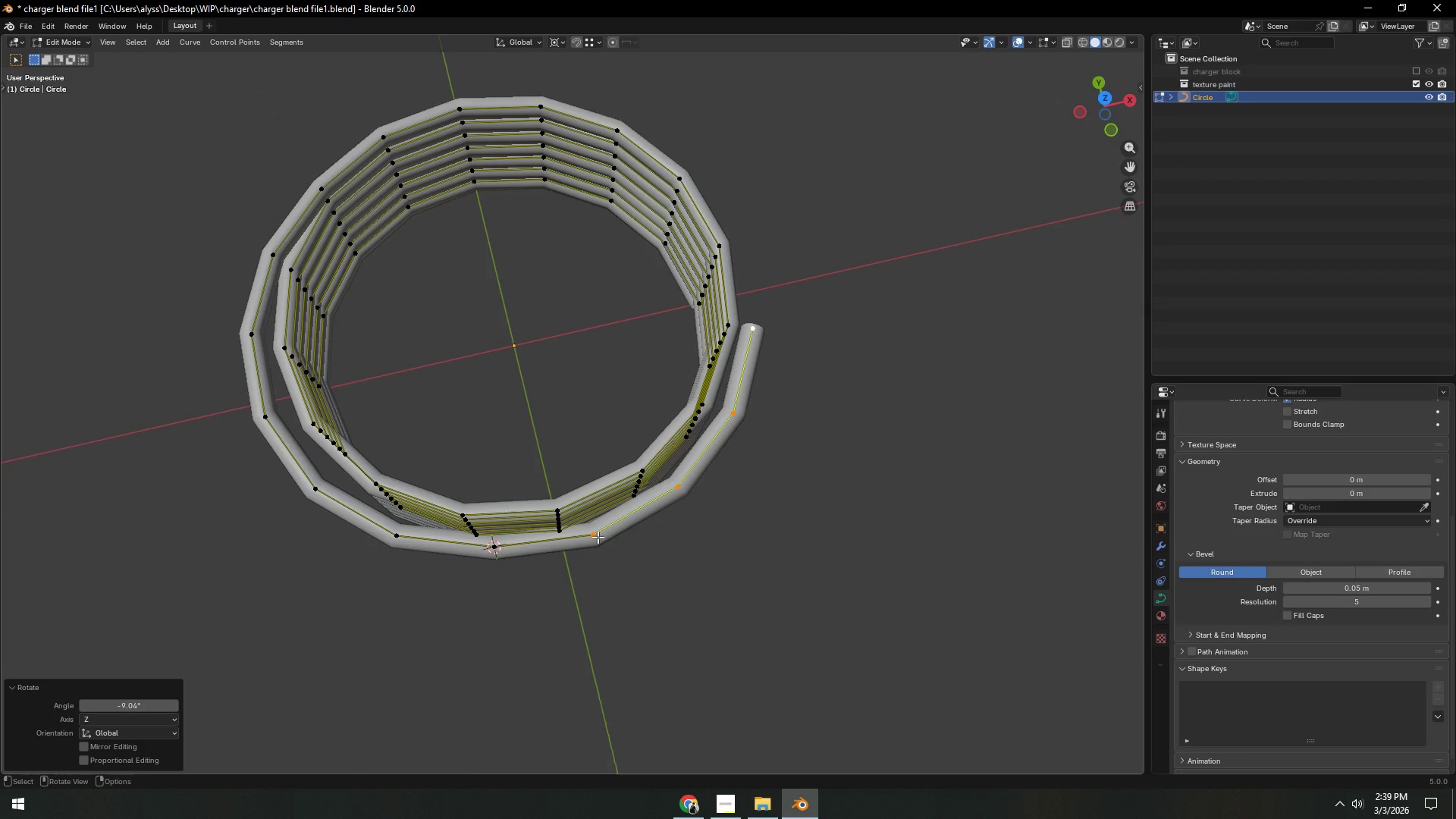 
left_click([598, 537])
 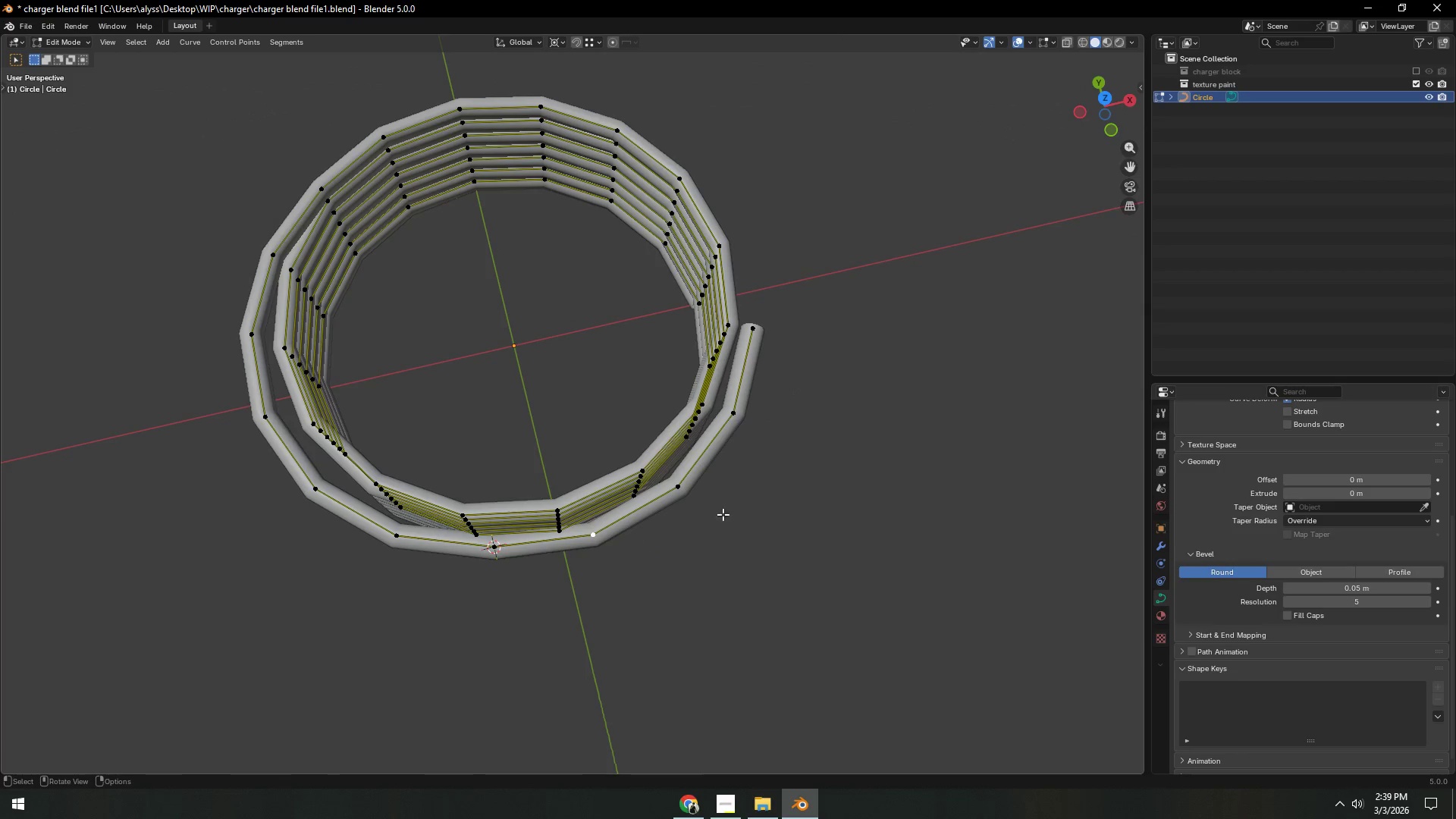 
key(Shift+S)
 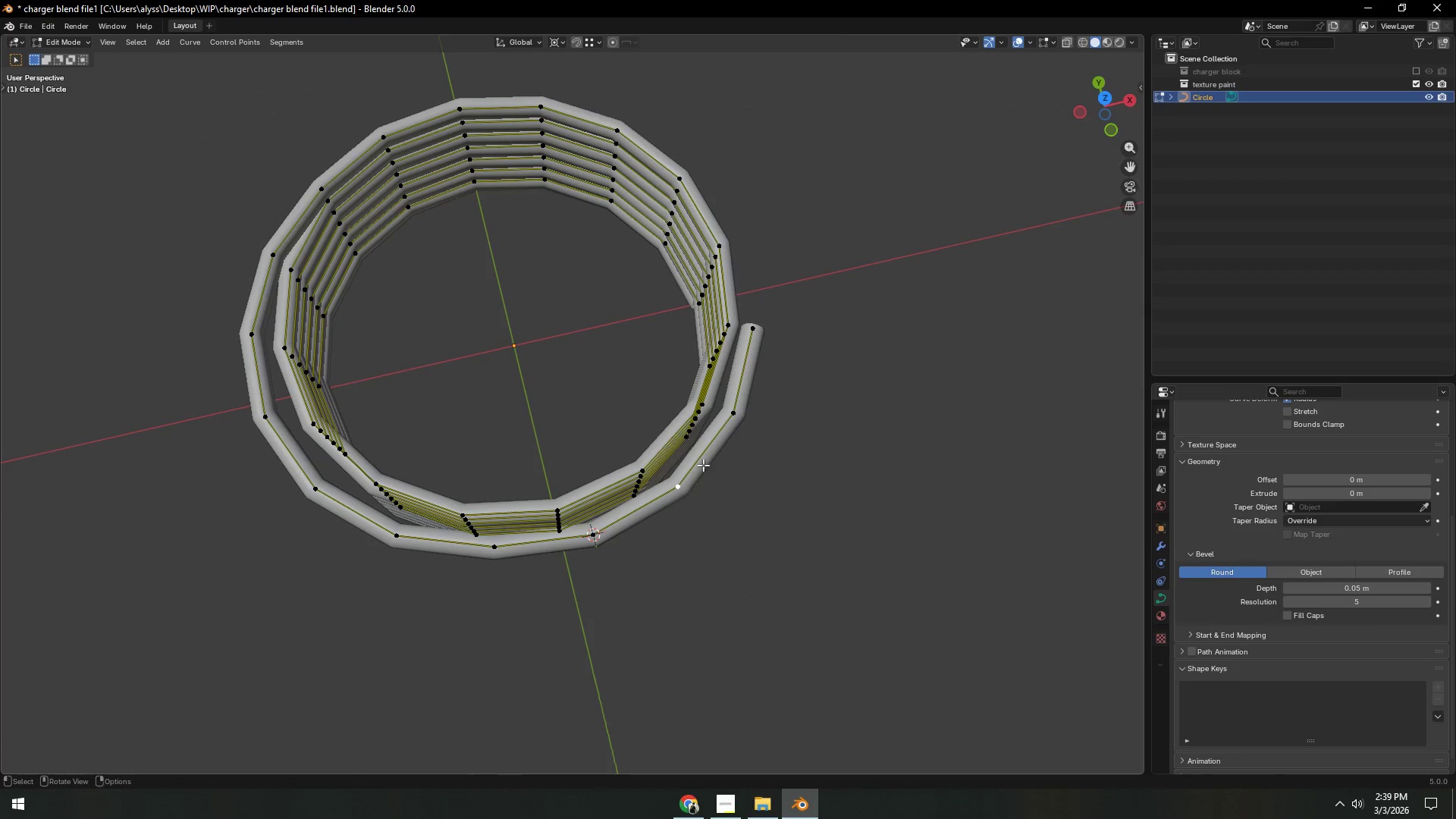 
hold_key(key=ShiftLeft, duration=0.62)
double_click([754, 342])
 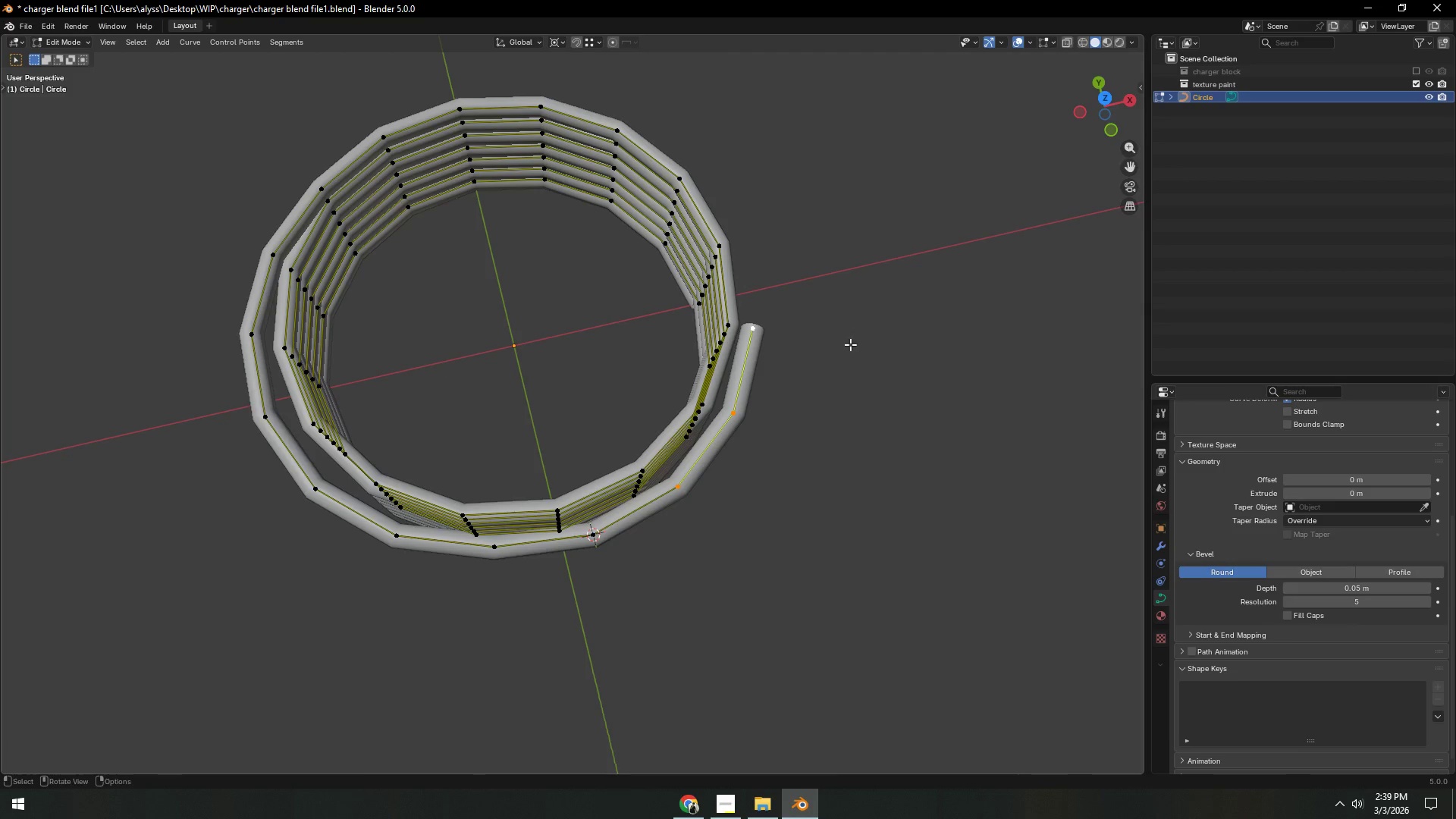 
type(rz)
 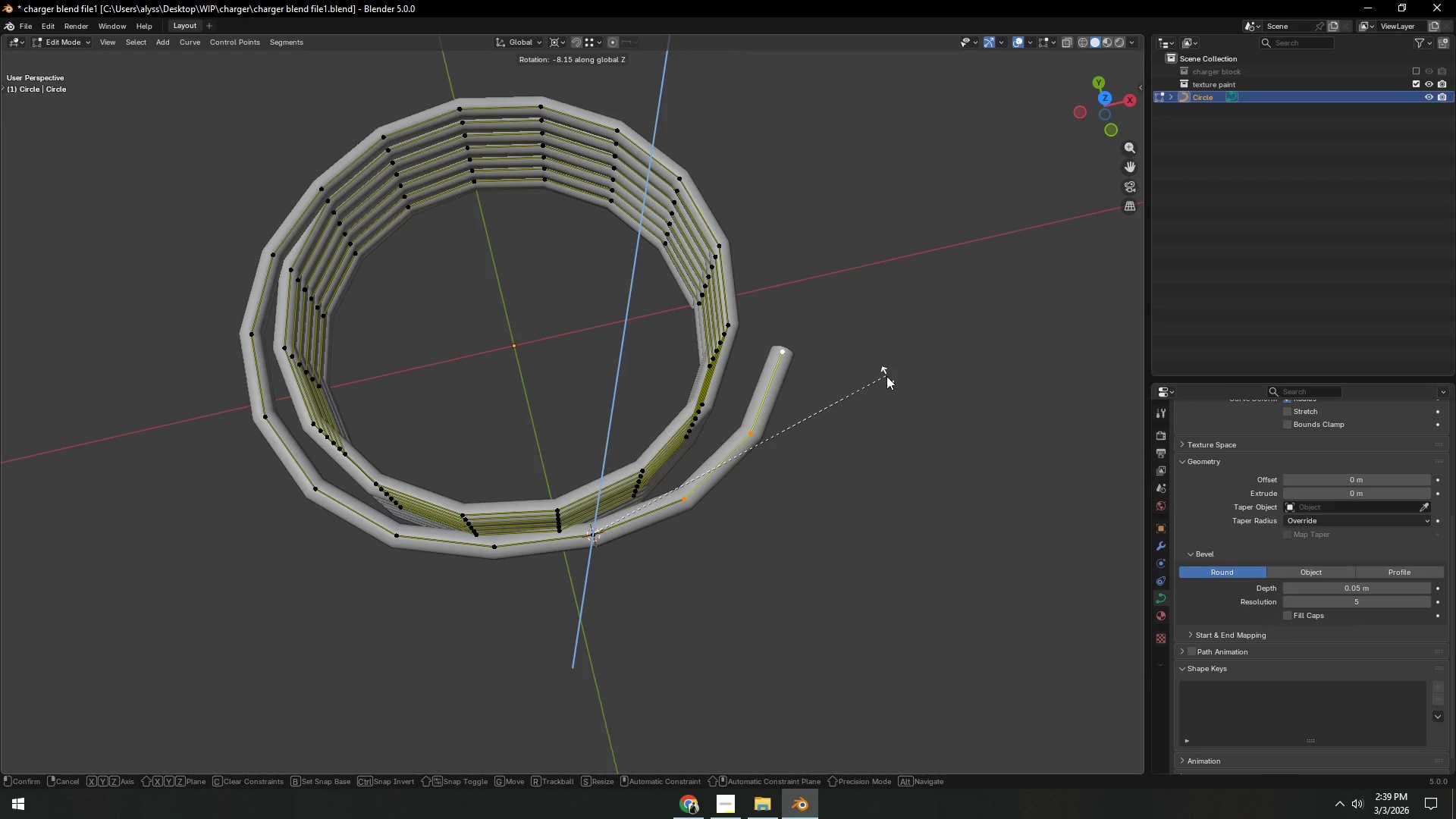 
left_click([886, 376])
 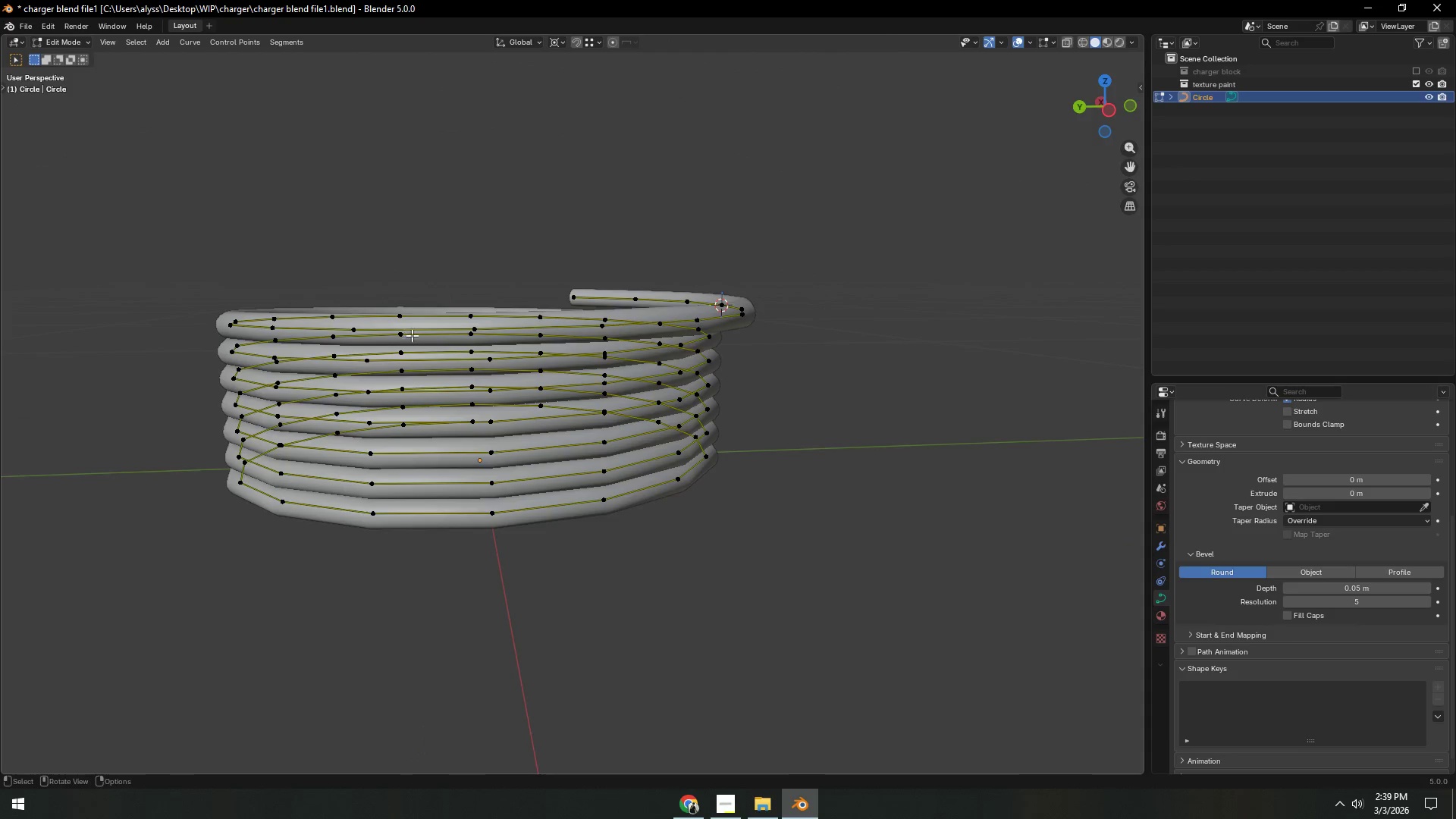 
wait(5.55)
 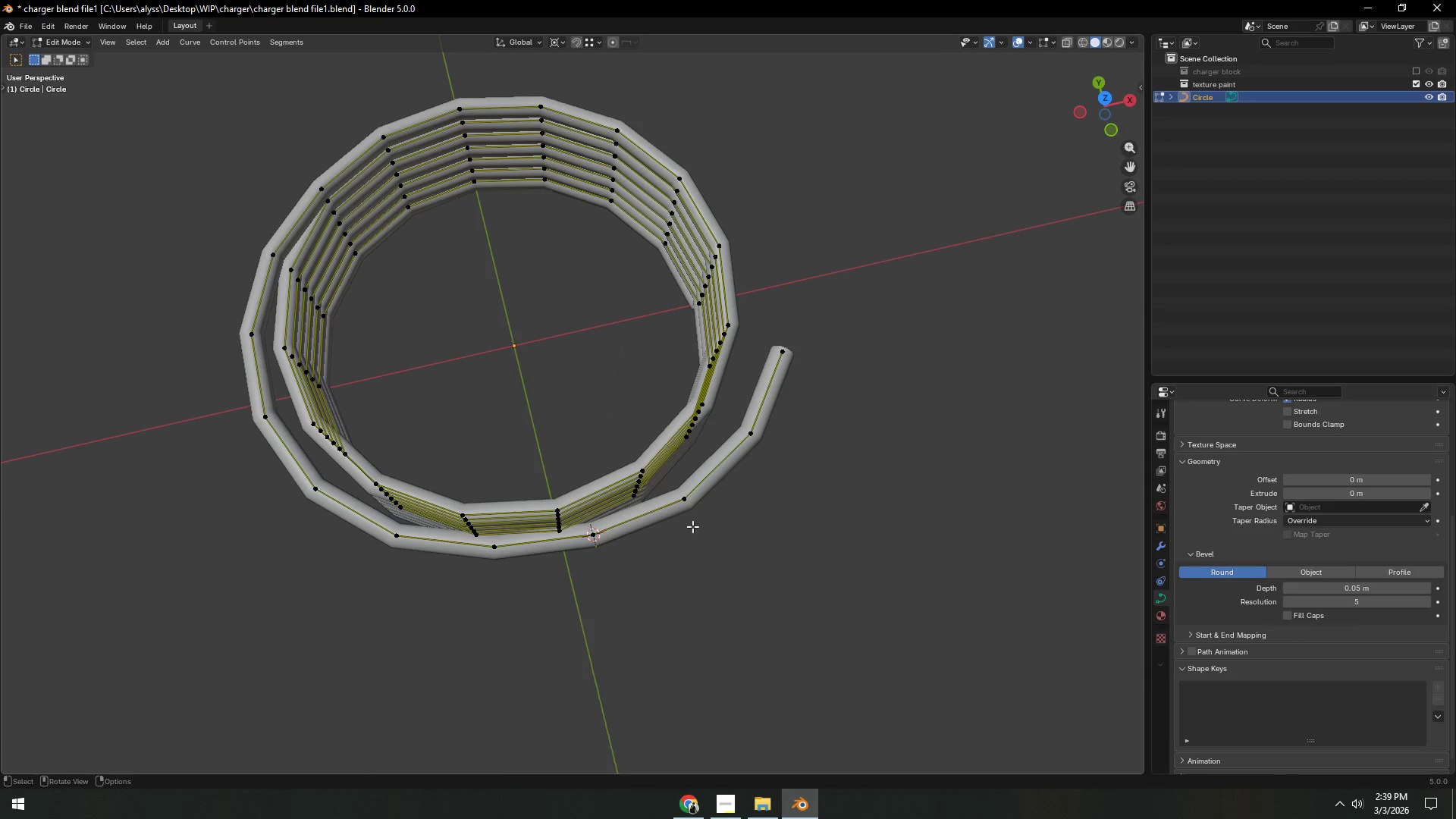 
left_click([453, 502])
 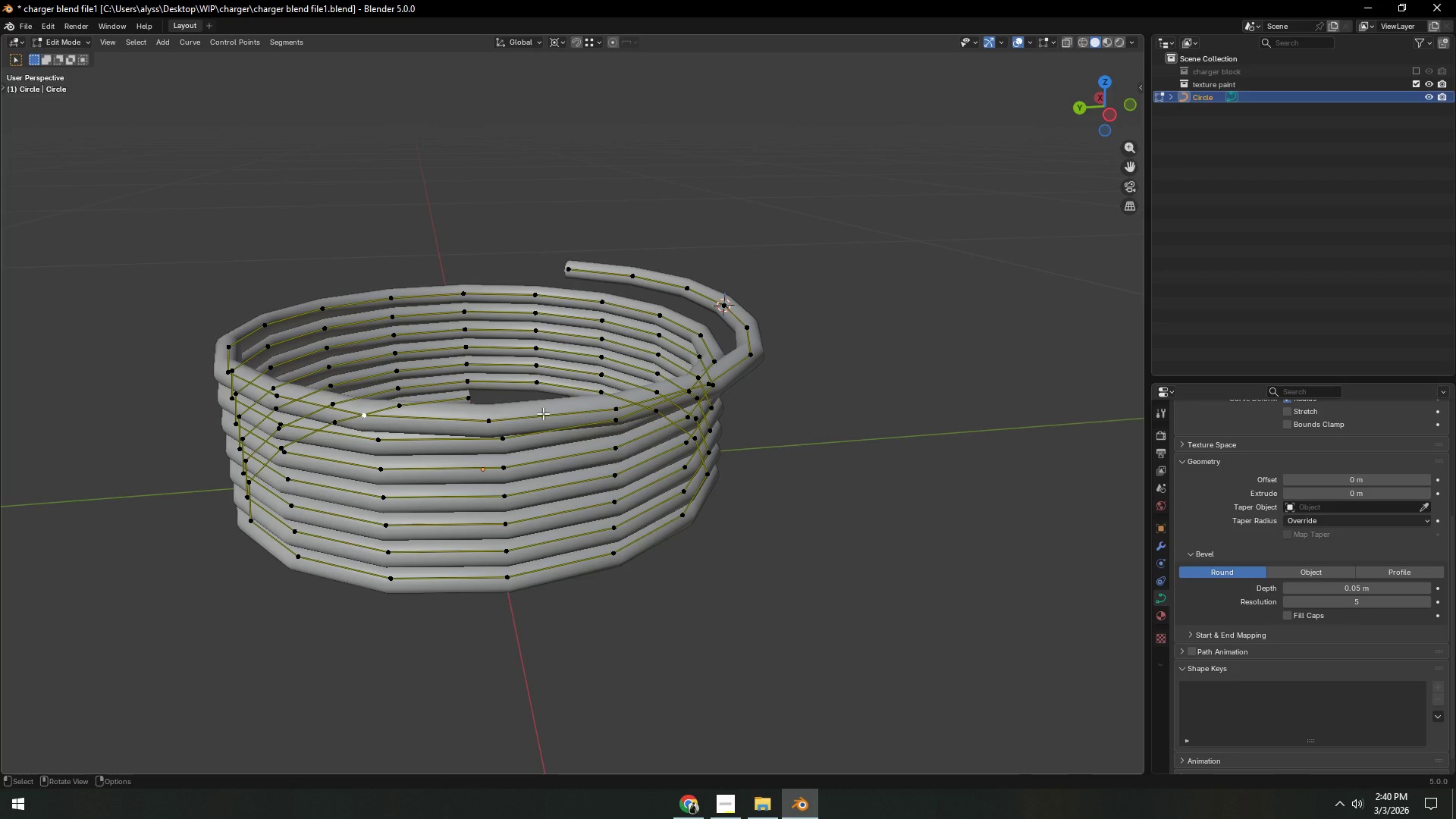 
wait(10.56)
 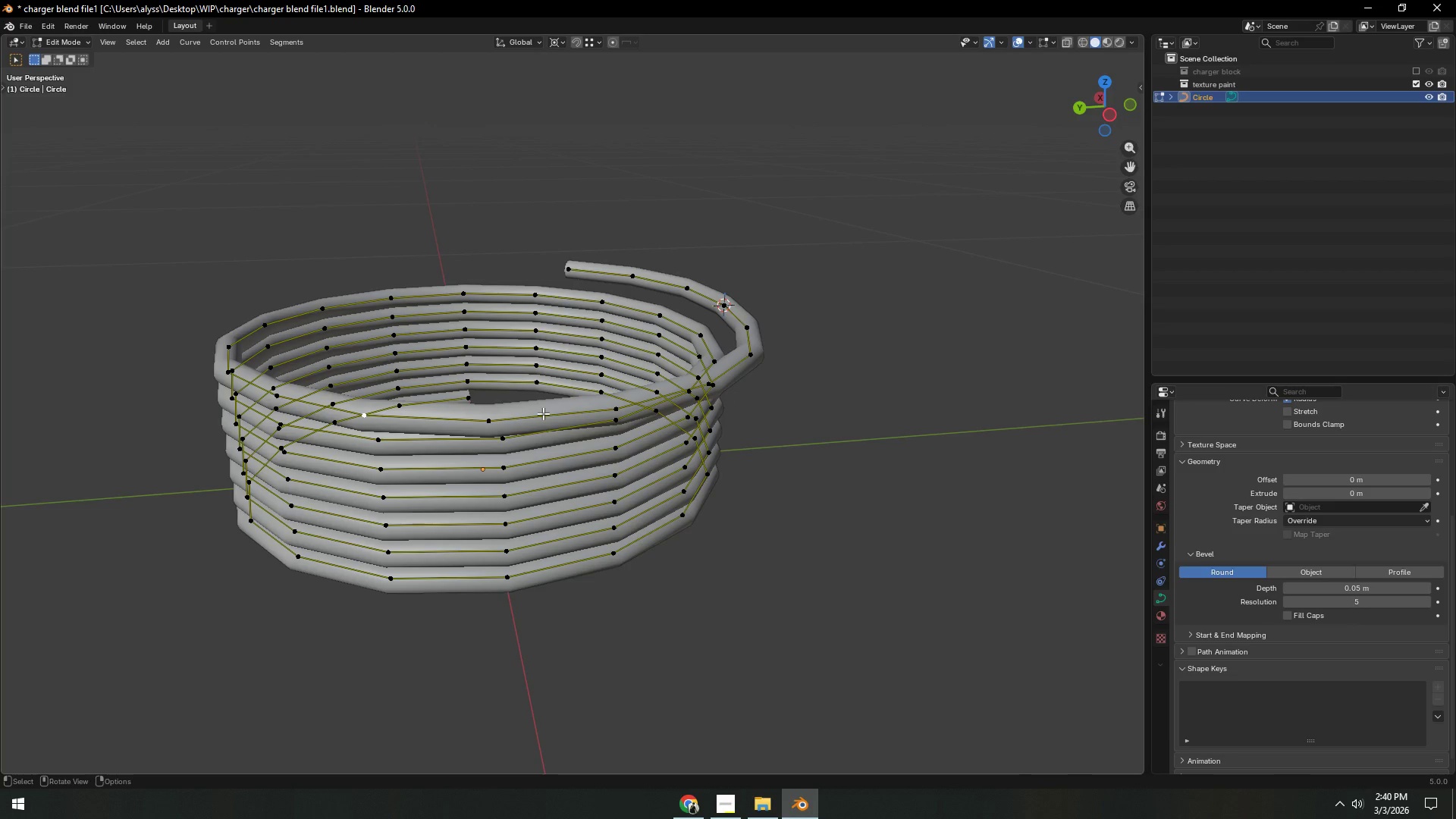 
hold_key(key=ShiftLeft, duration=0.66)
 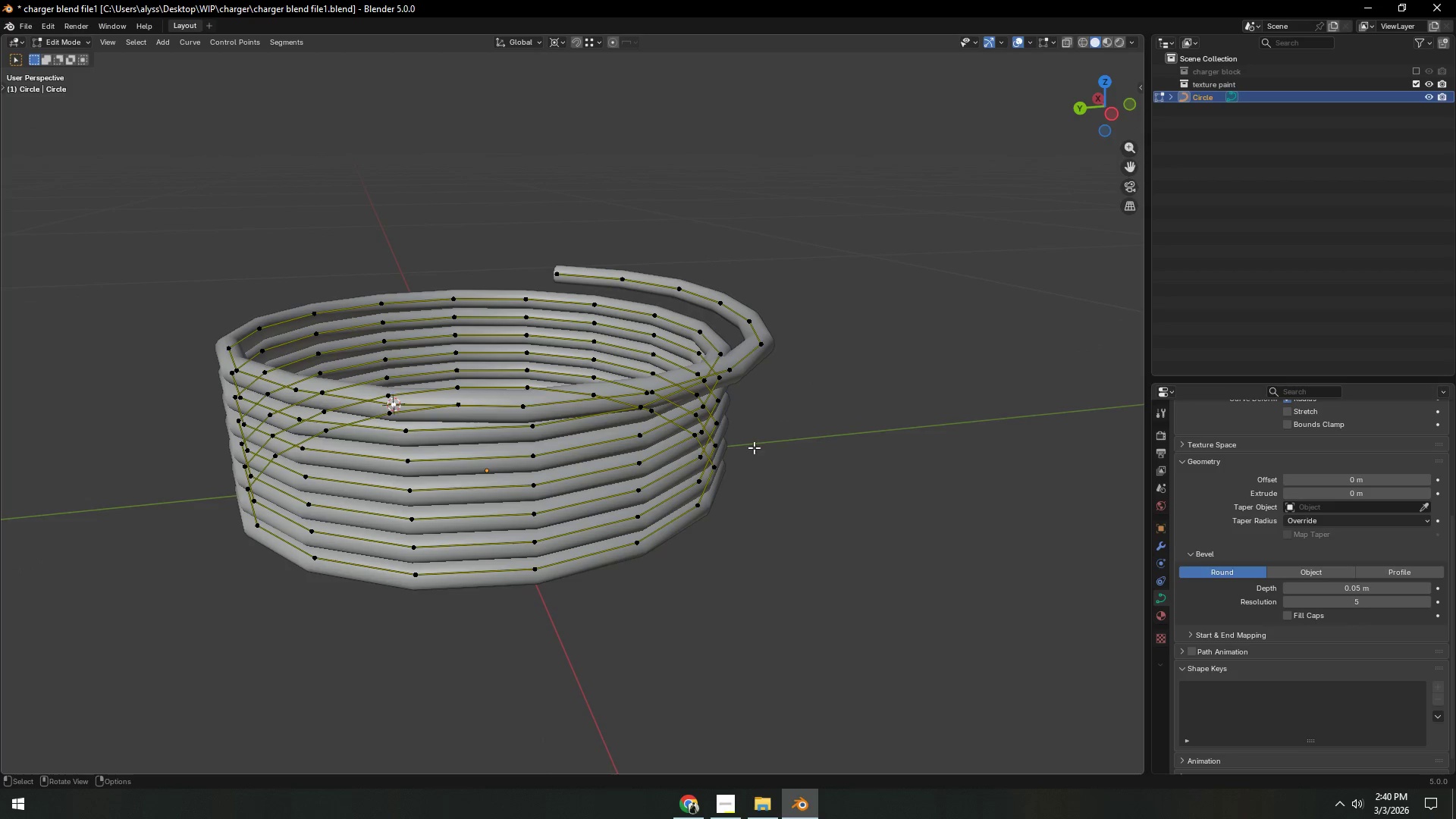 
hold_key(key=S, duration=0.33)
 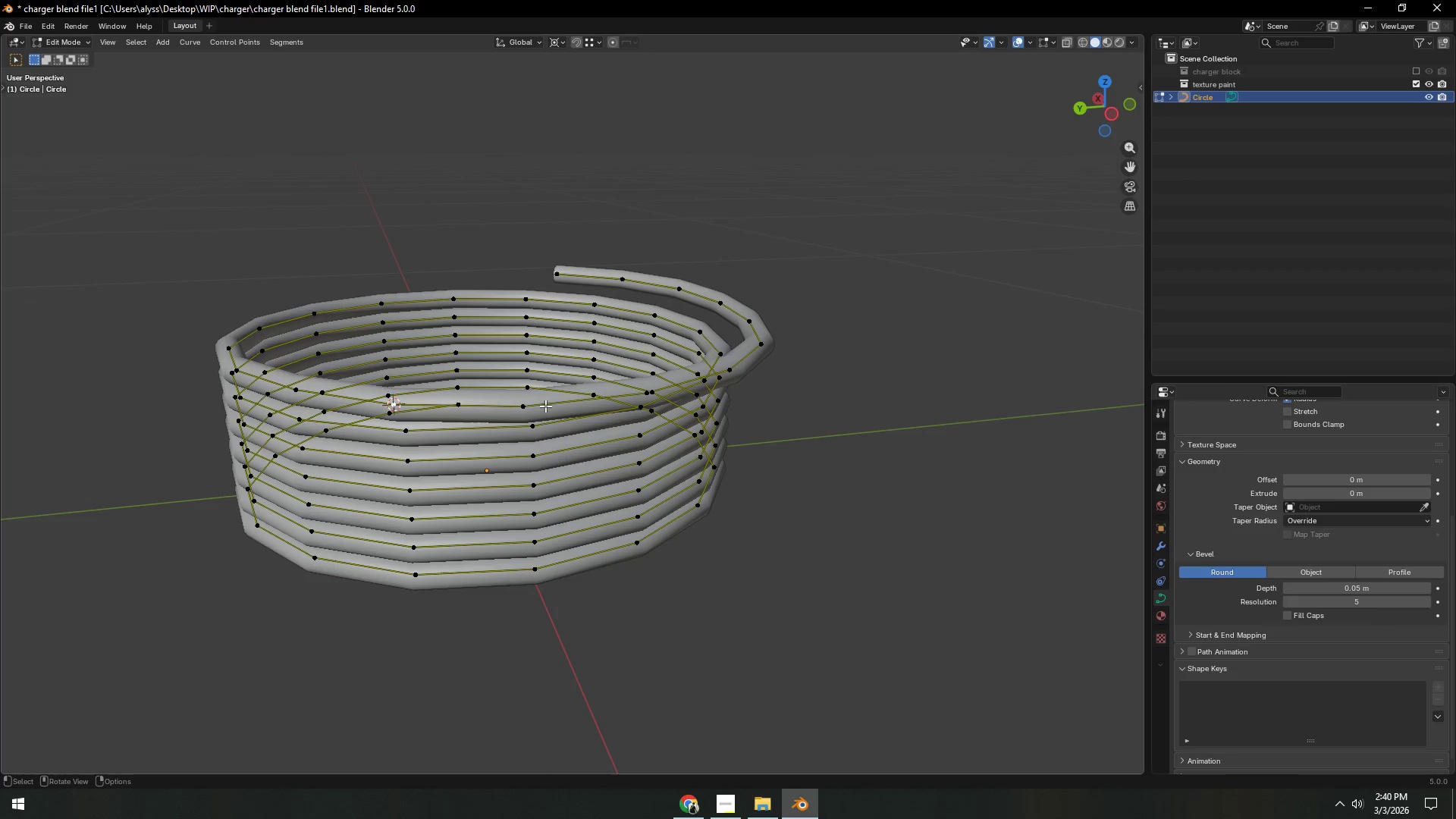 
left_click([520, 406])
 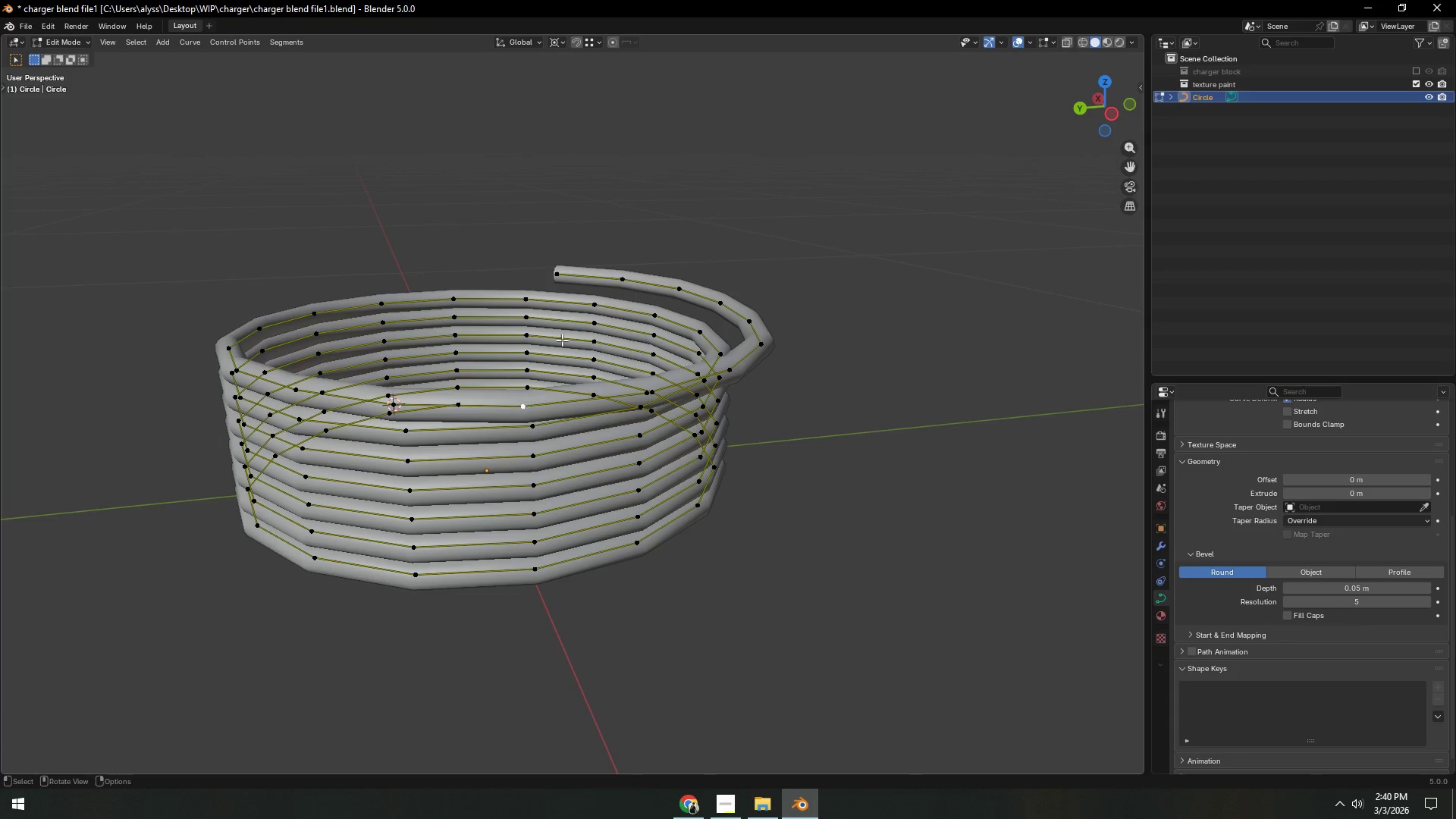 
hold_key(key=ControlLeft, duration=0.52)
left_click([566, 271])
 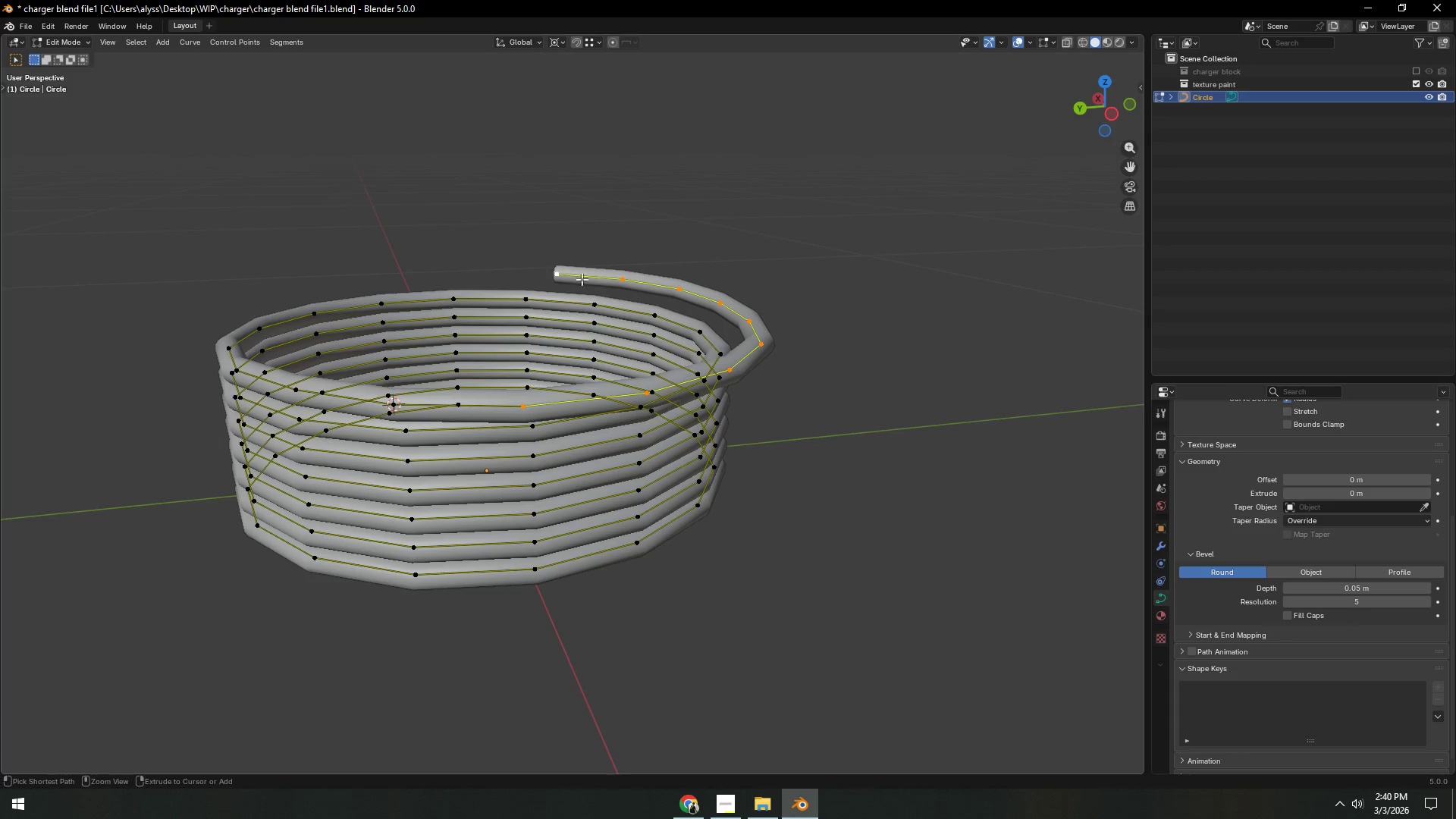 
hold_key(key=ControlLeft, duration=15.28)
 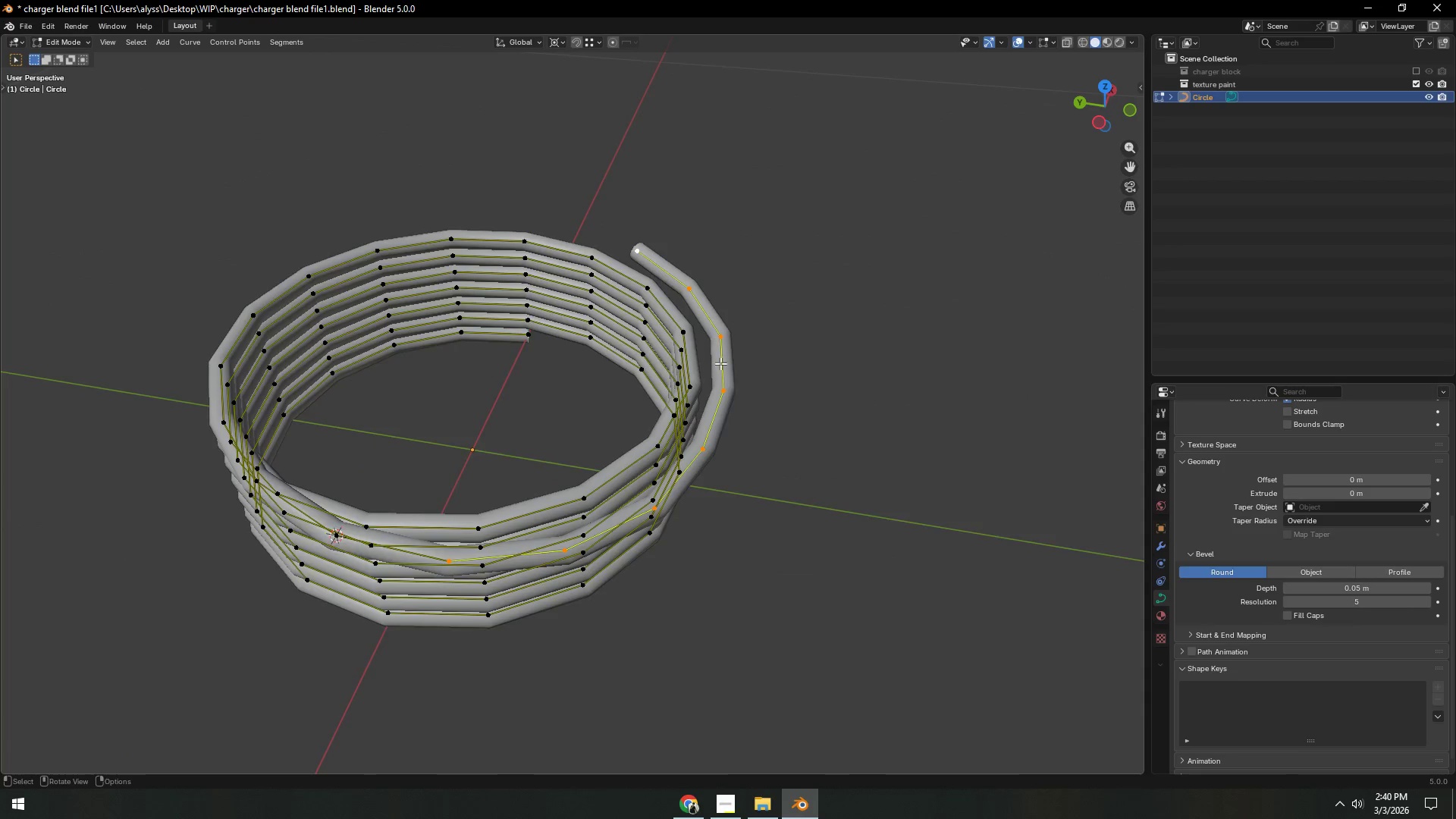 
type(rx)
 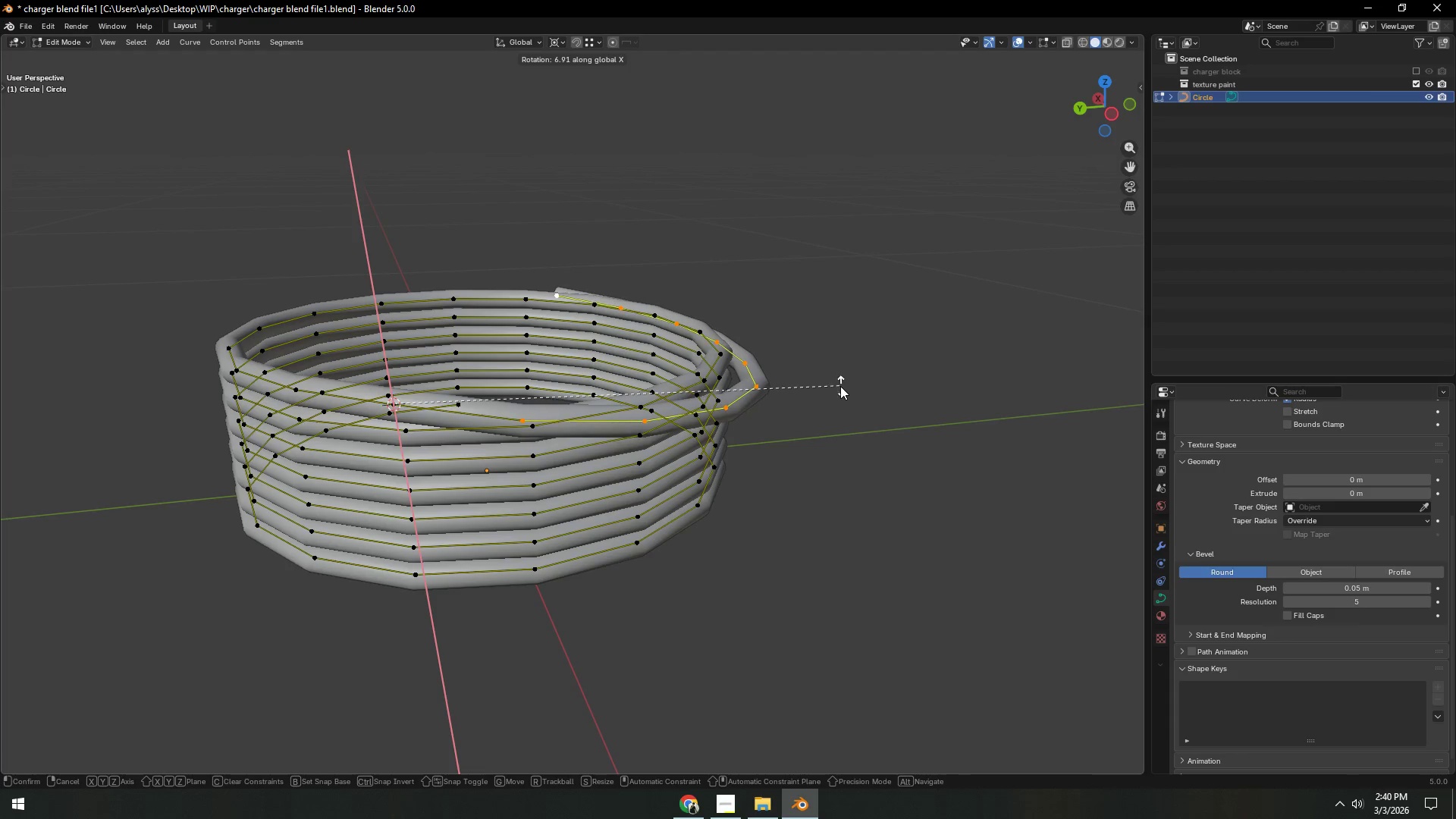 
left_click([840, 386])
 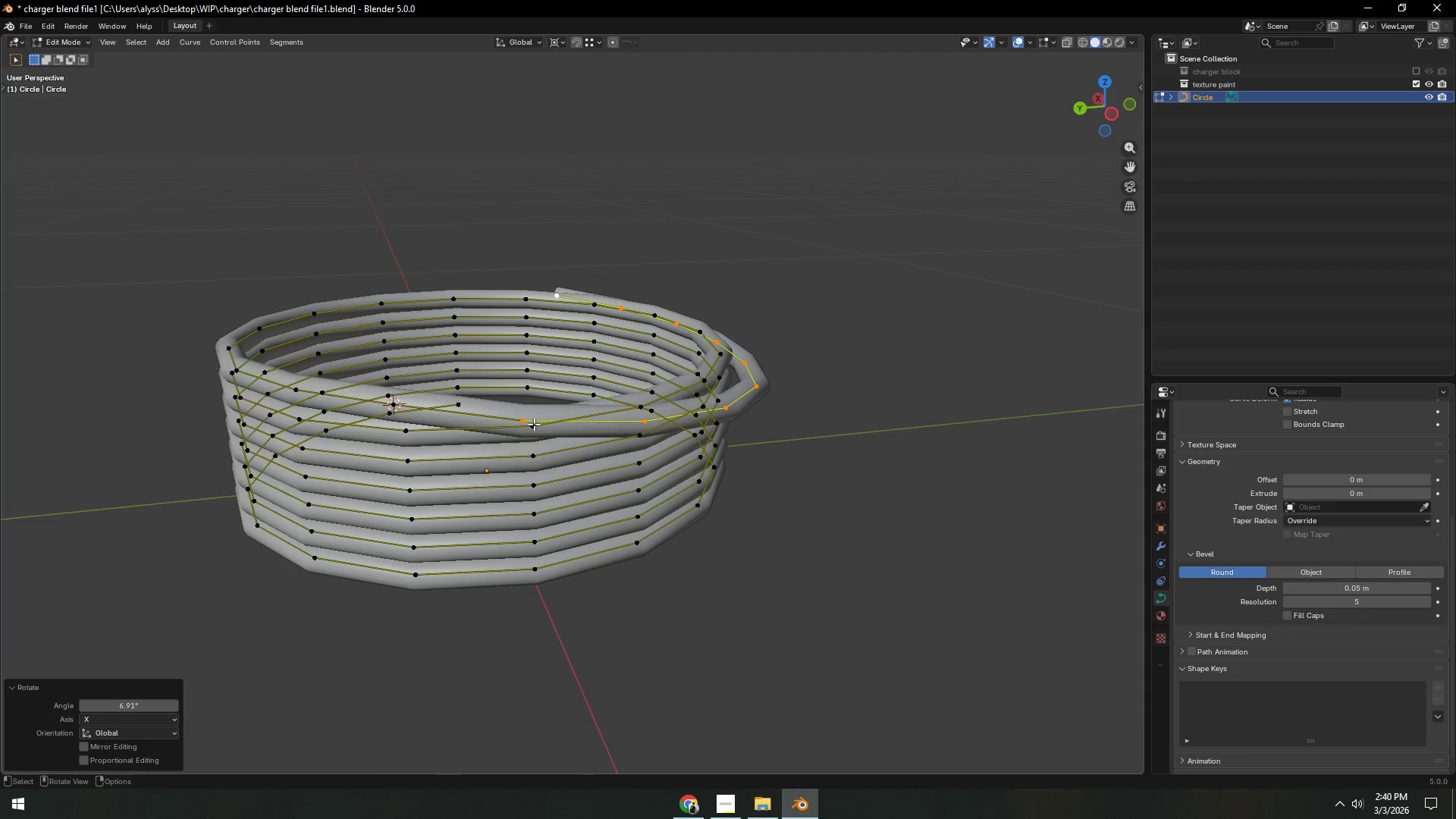 
left_click([526, 422])
 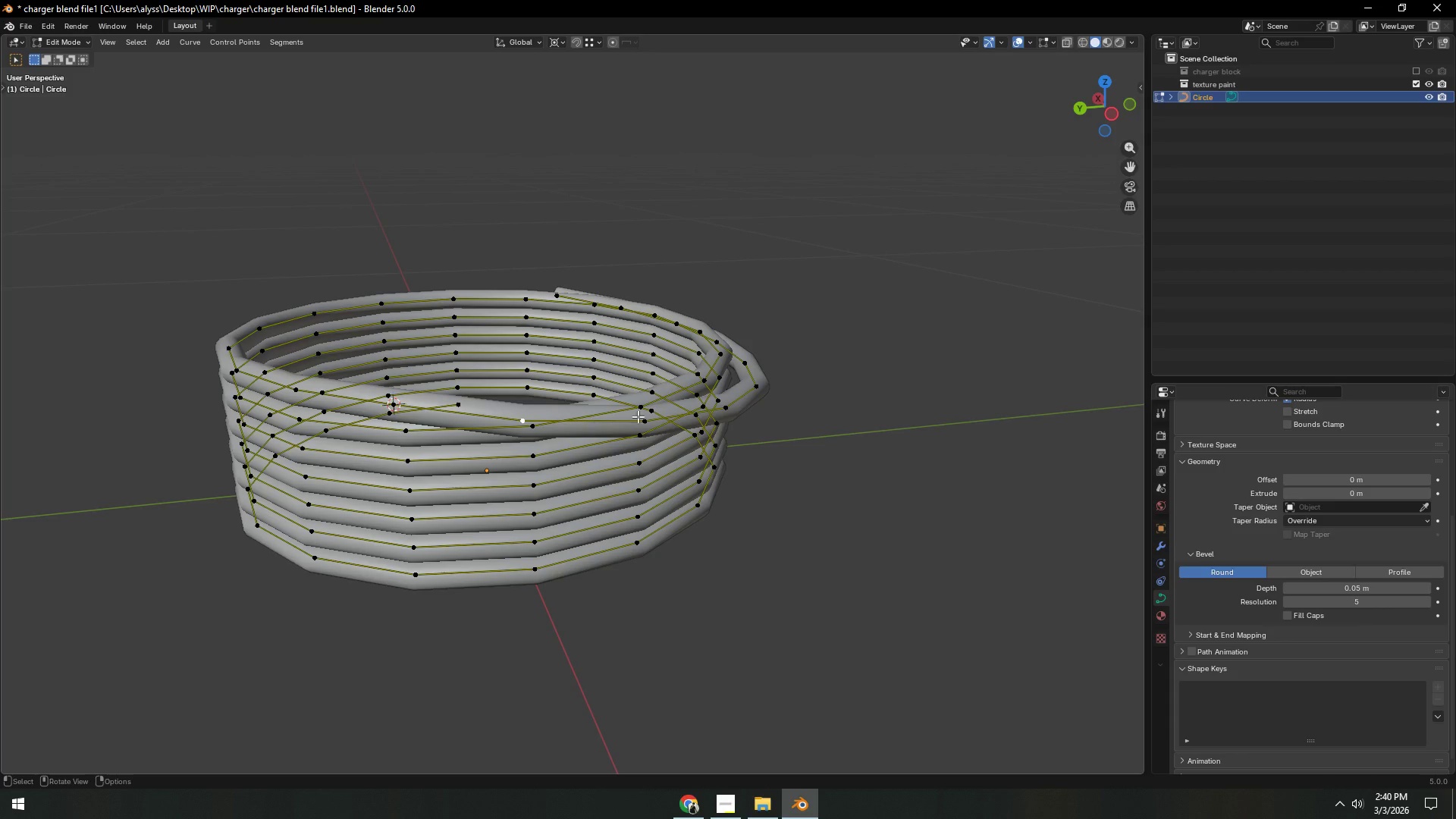 
key(Shift+S)
 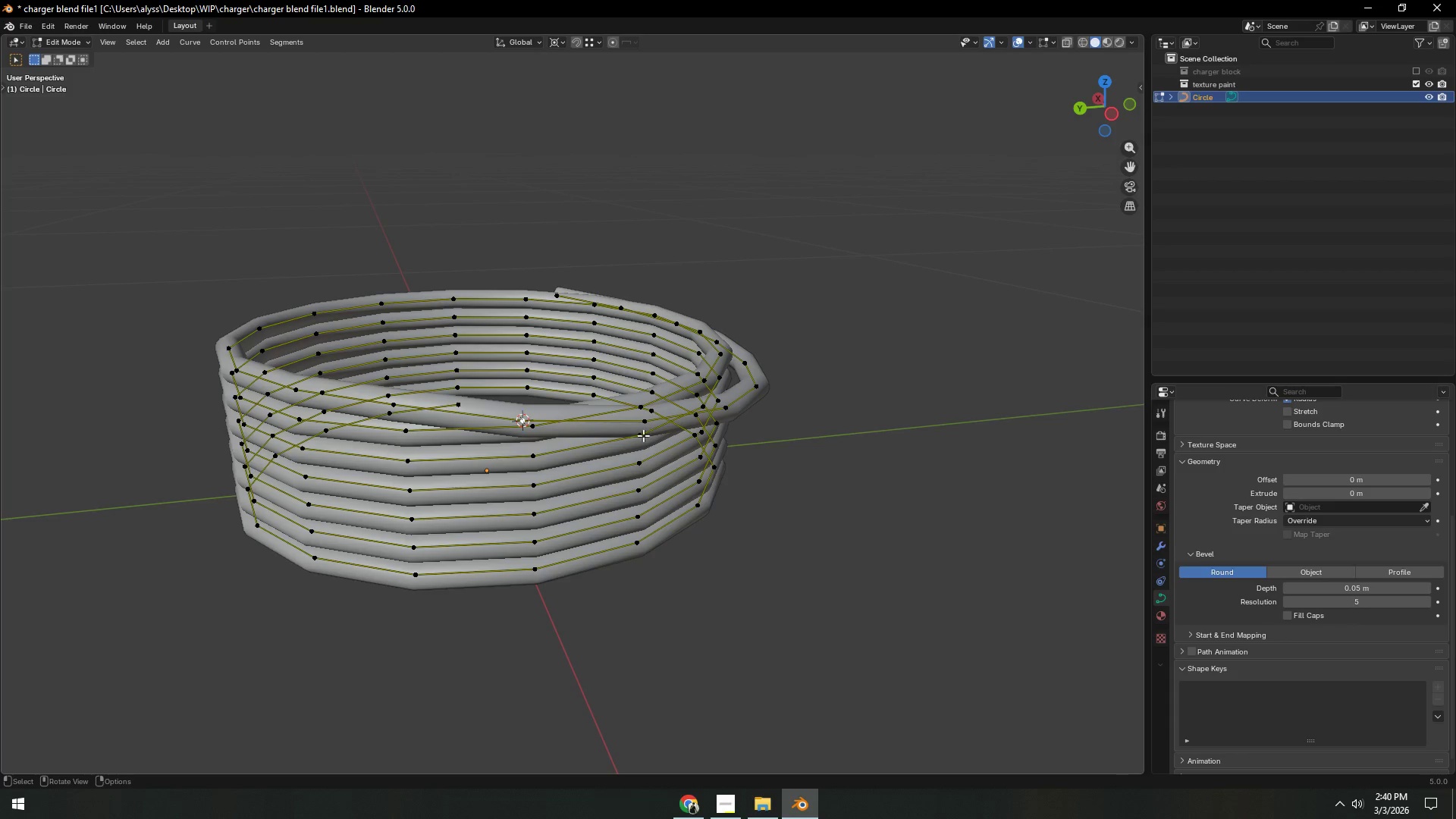 
left_click([640, 428])
 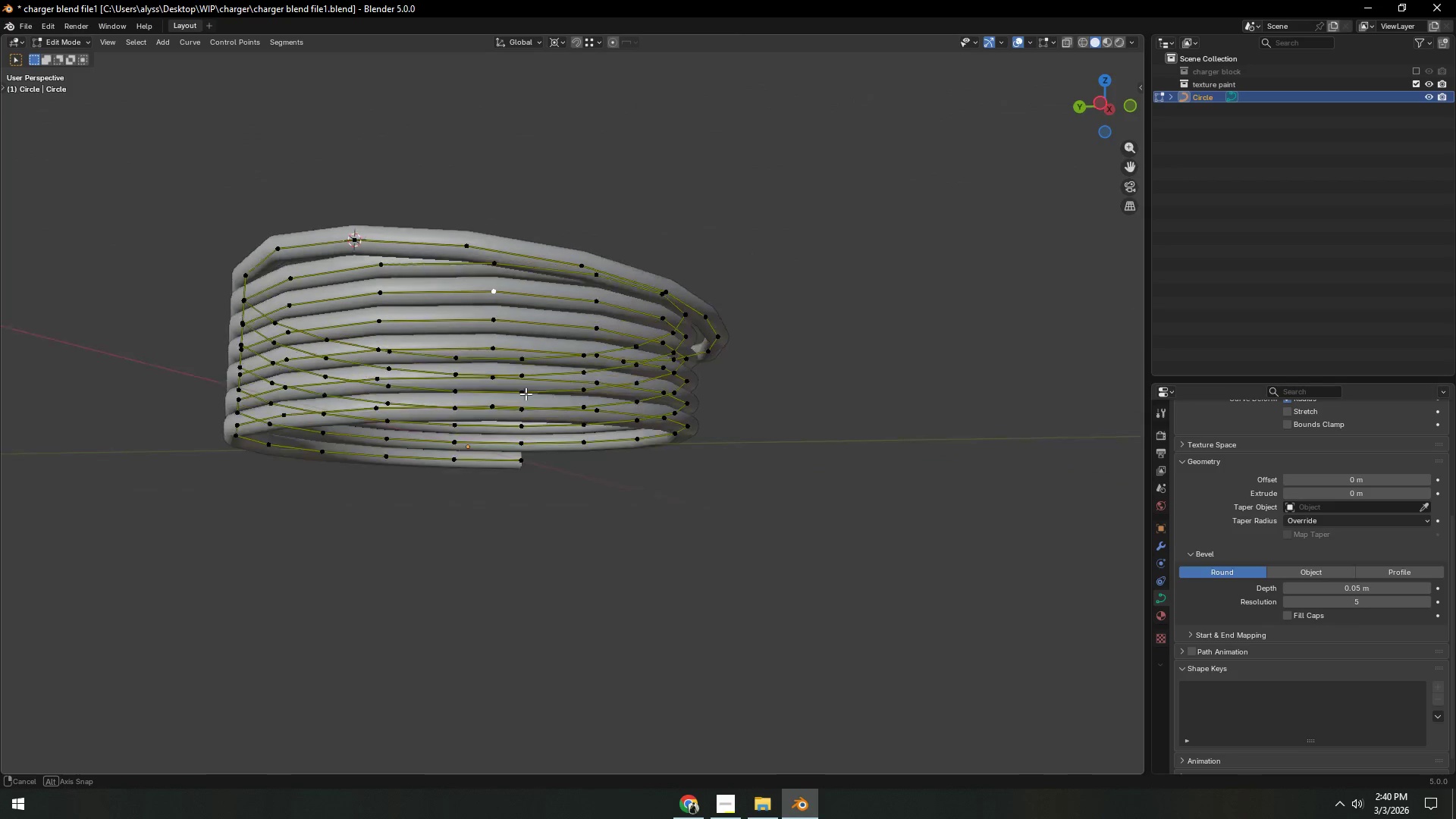 
left_click([472, 218])
 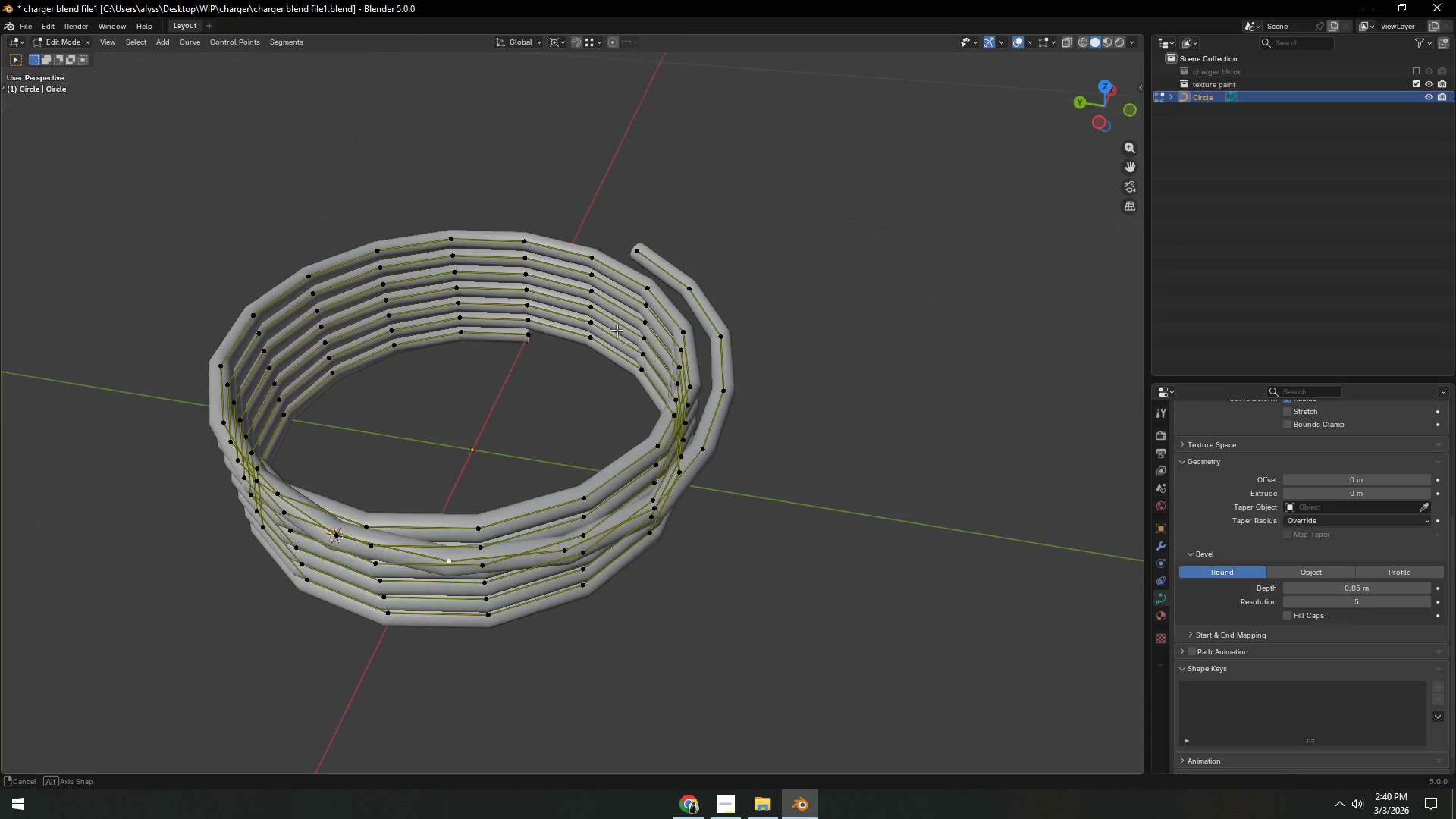 
hold_key(key=ControlLeft, duration=0.33)
left_click([648, 249])
 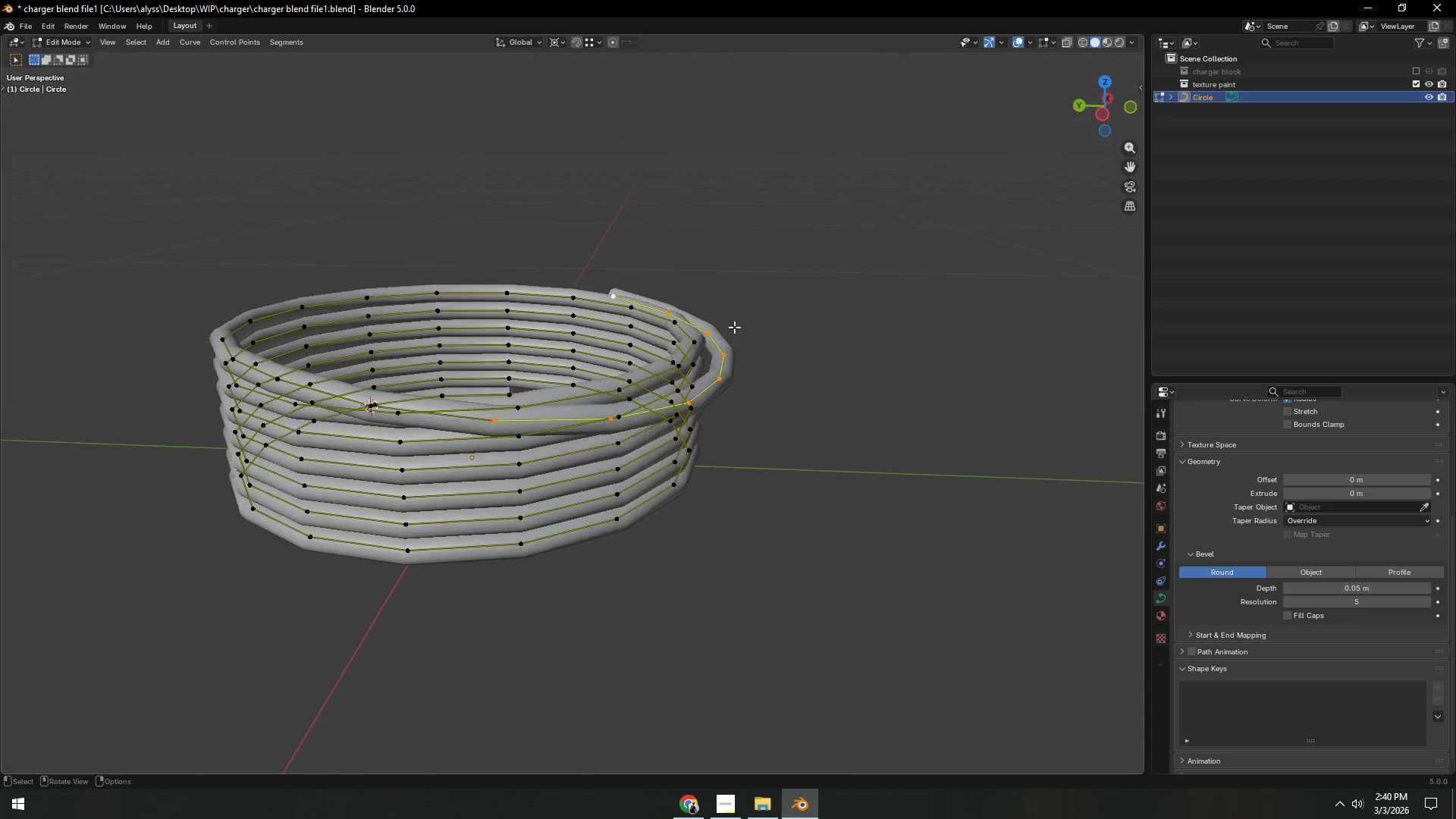 
type(rx)
 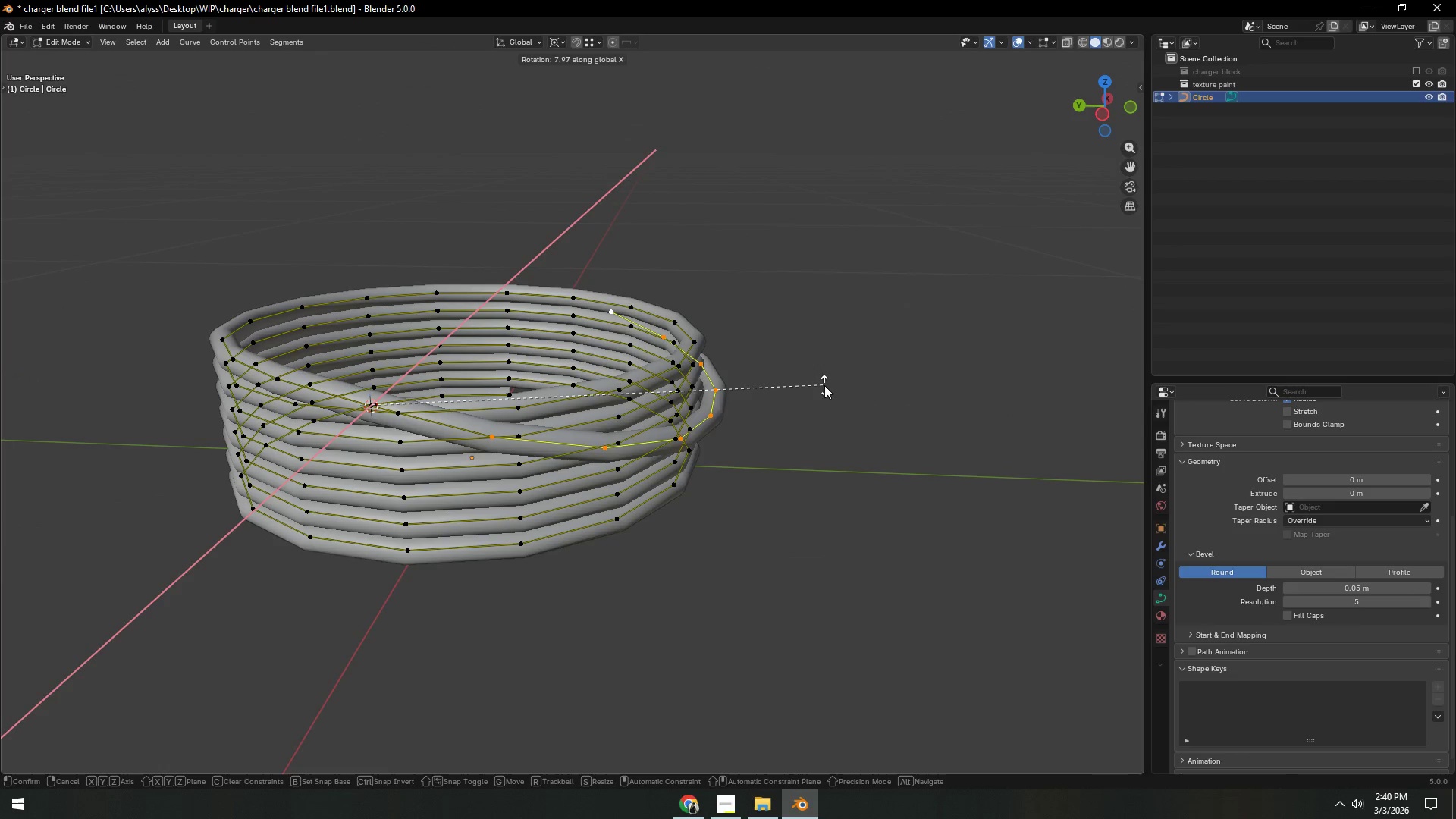 
left_click([824, 388])
 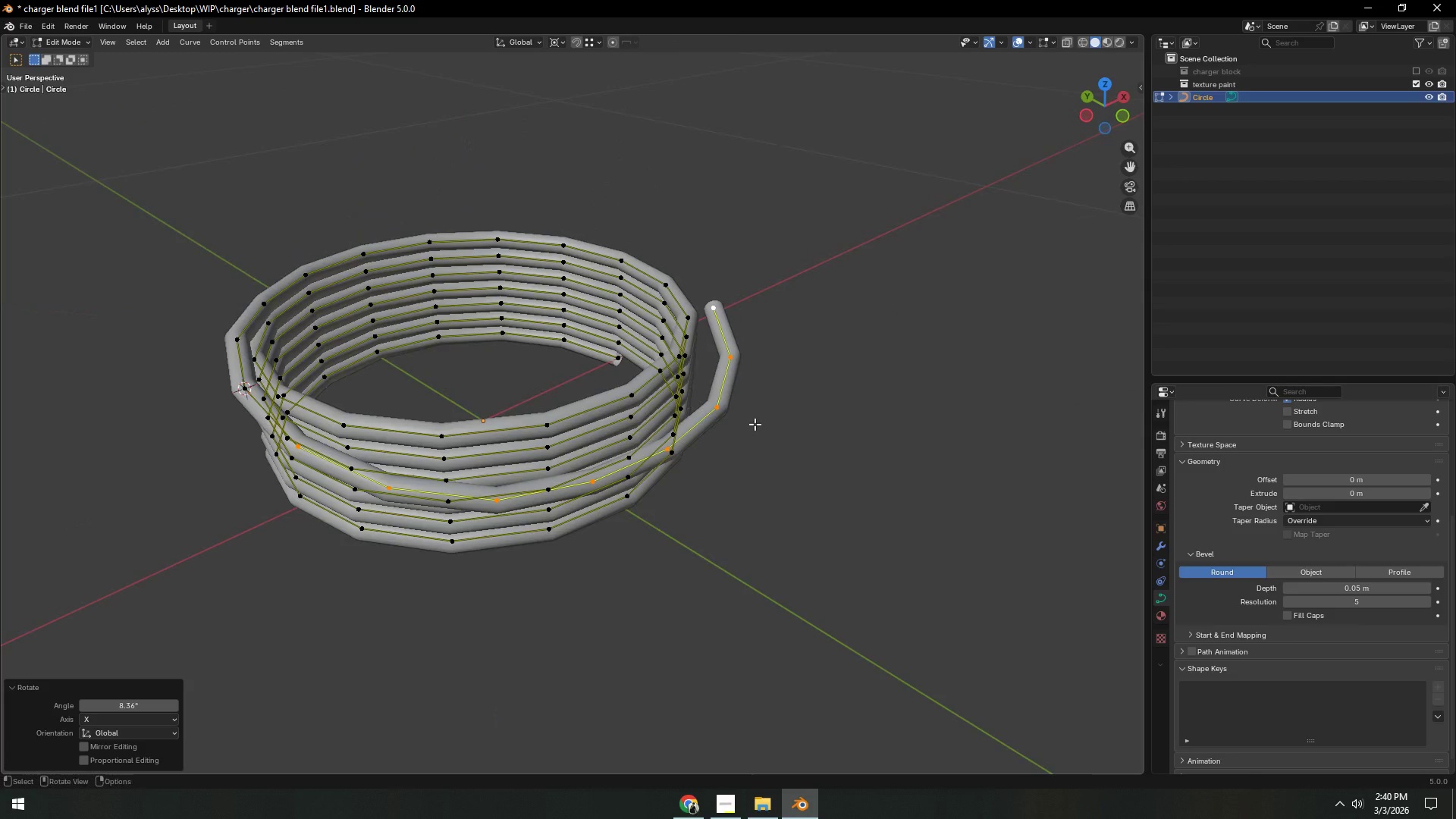 
key(Tab)
 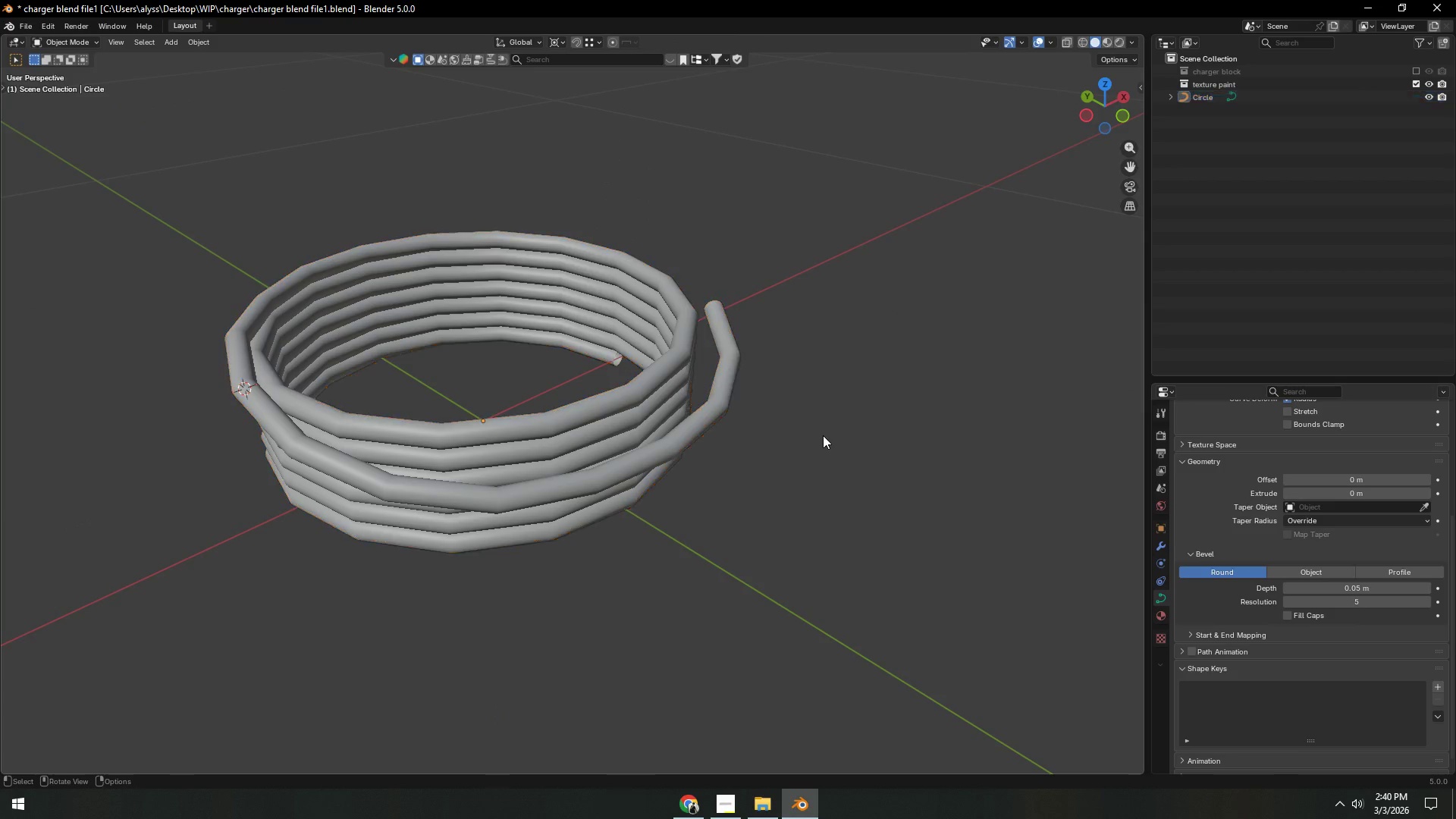 
left_click([823, 435])
 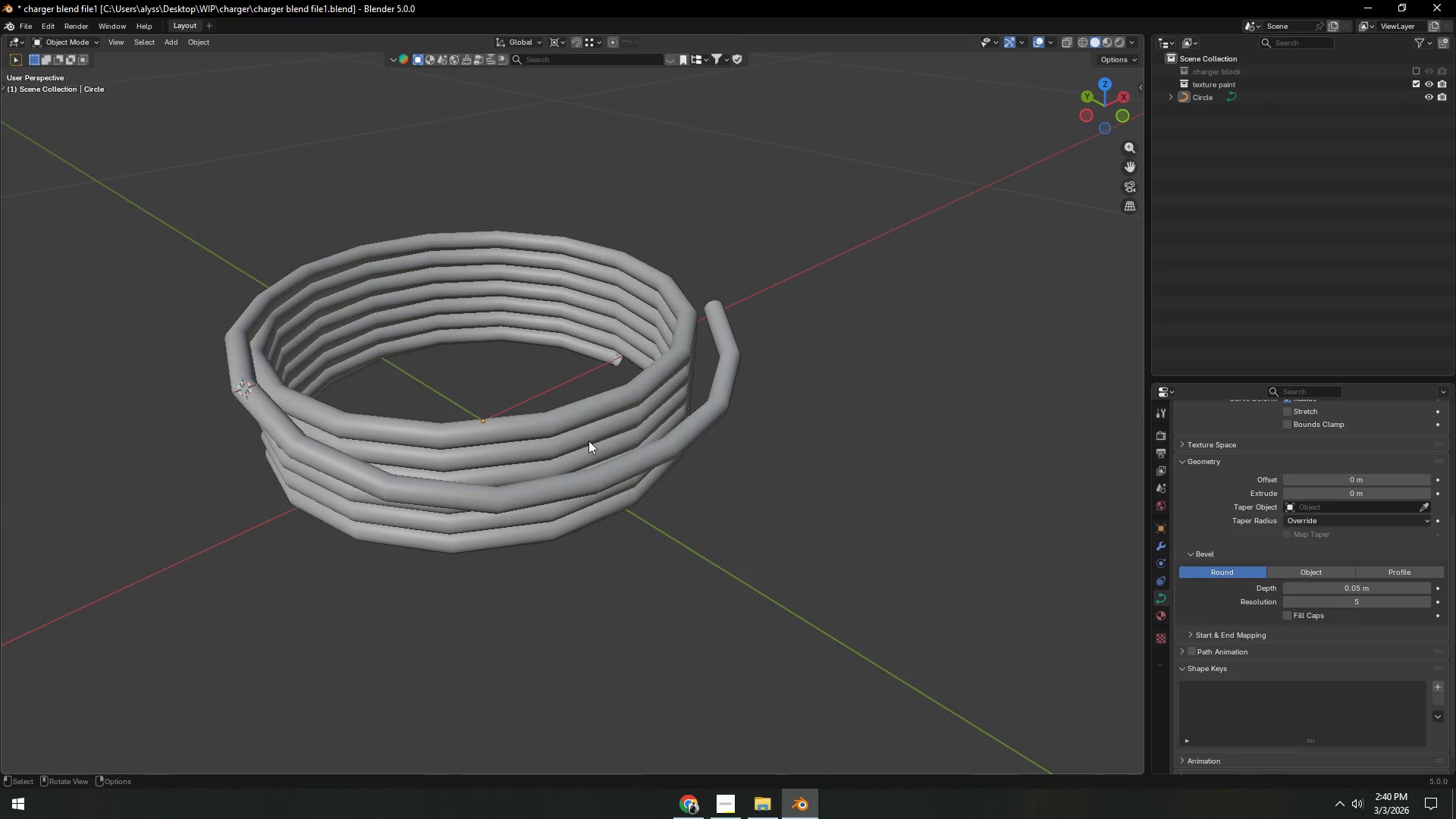 
double_click([540, 425])
 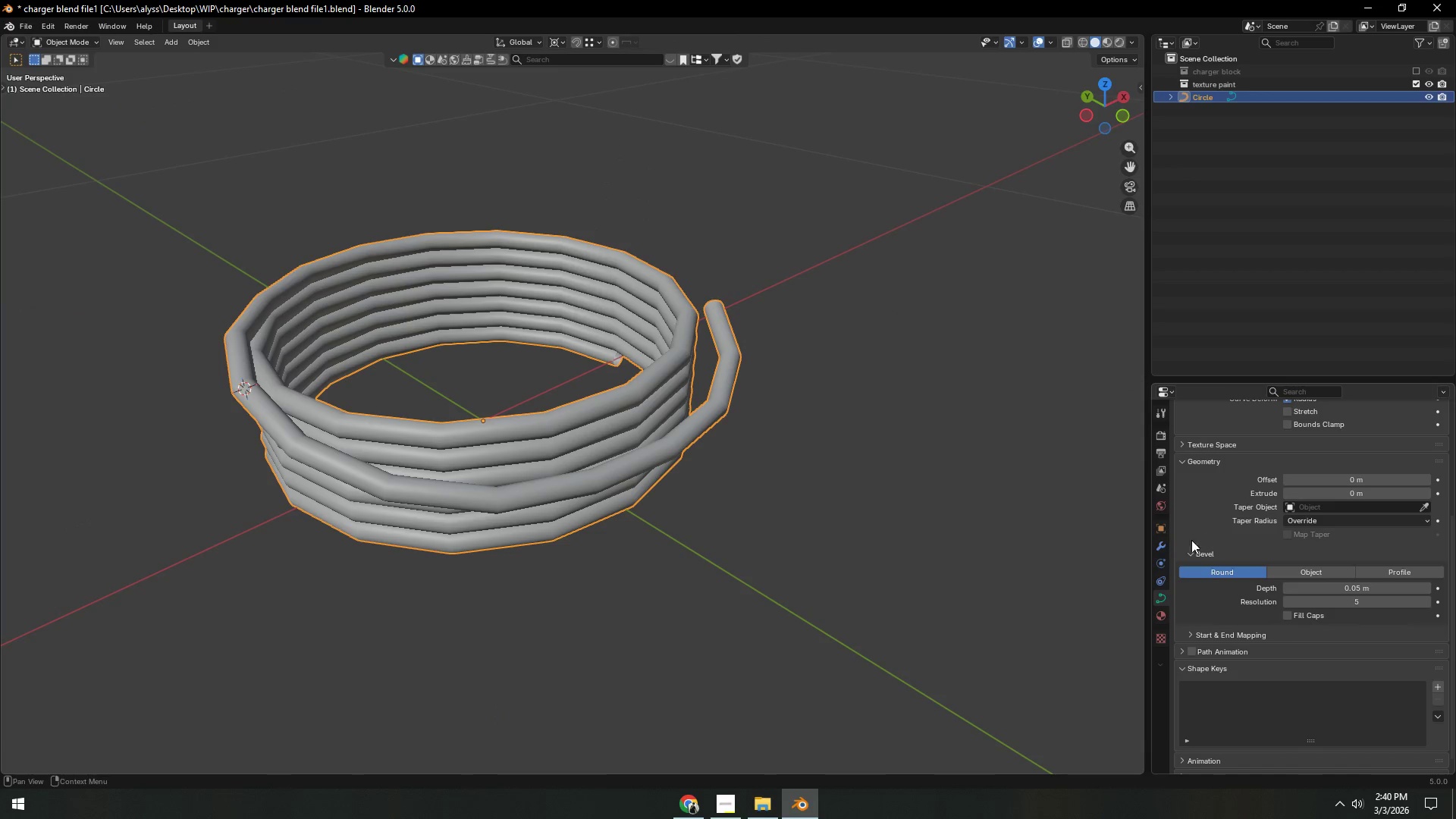 
left_click([1156, 542])
 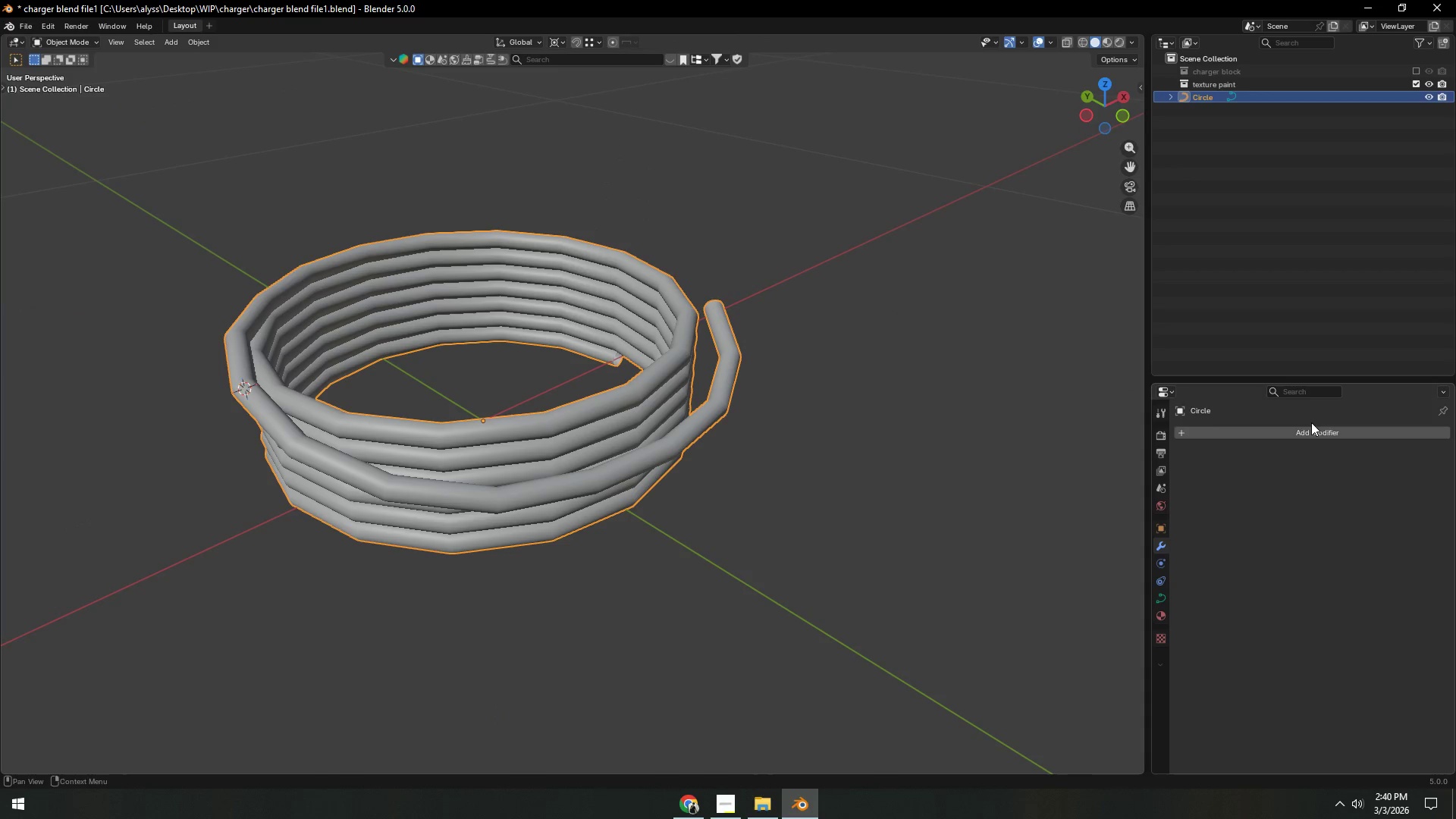 
left_click([1307, 434])
 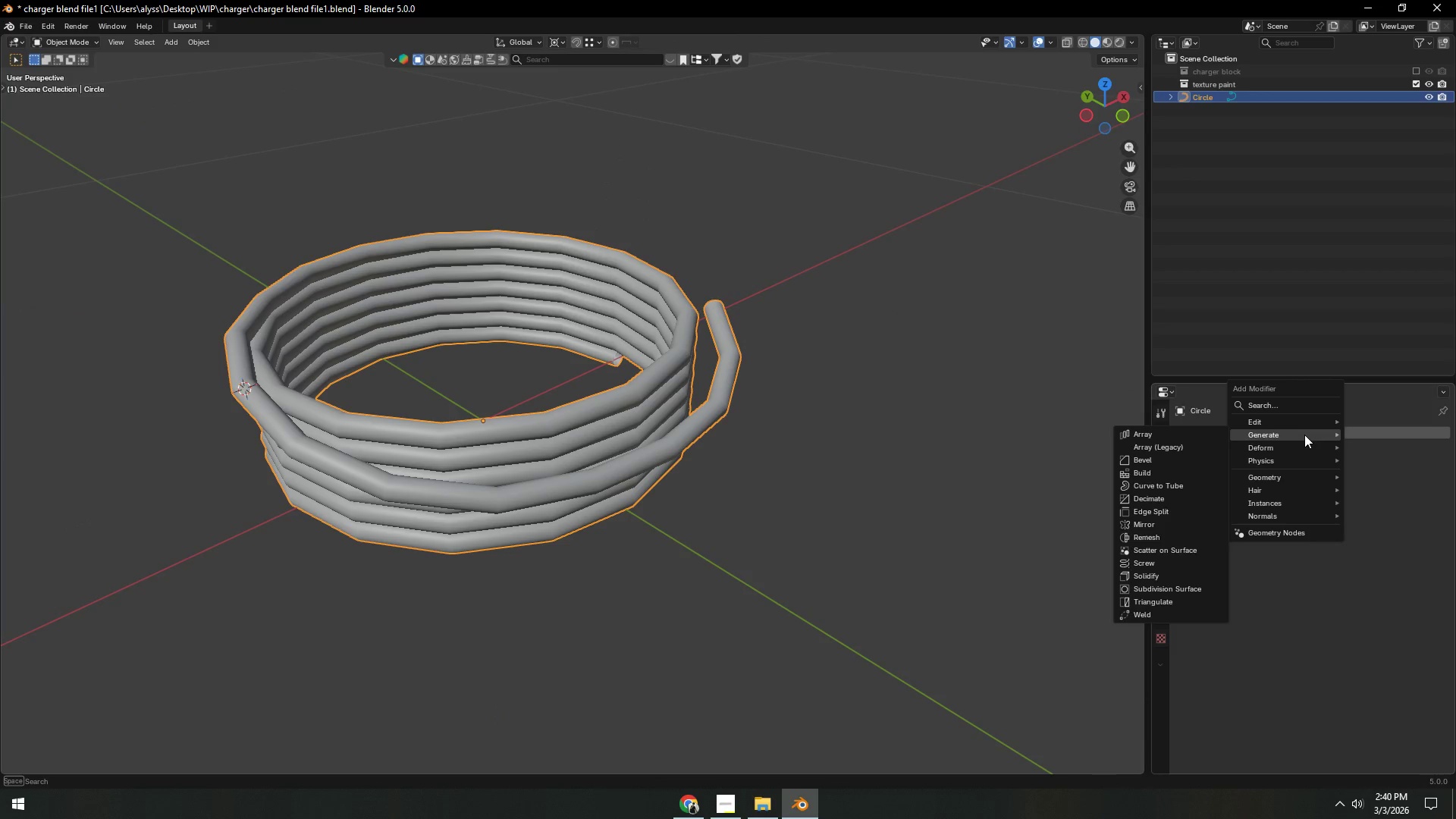 
left_click([1304, 435])
 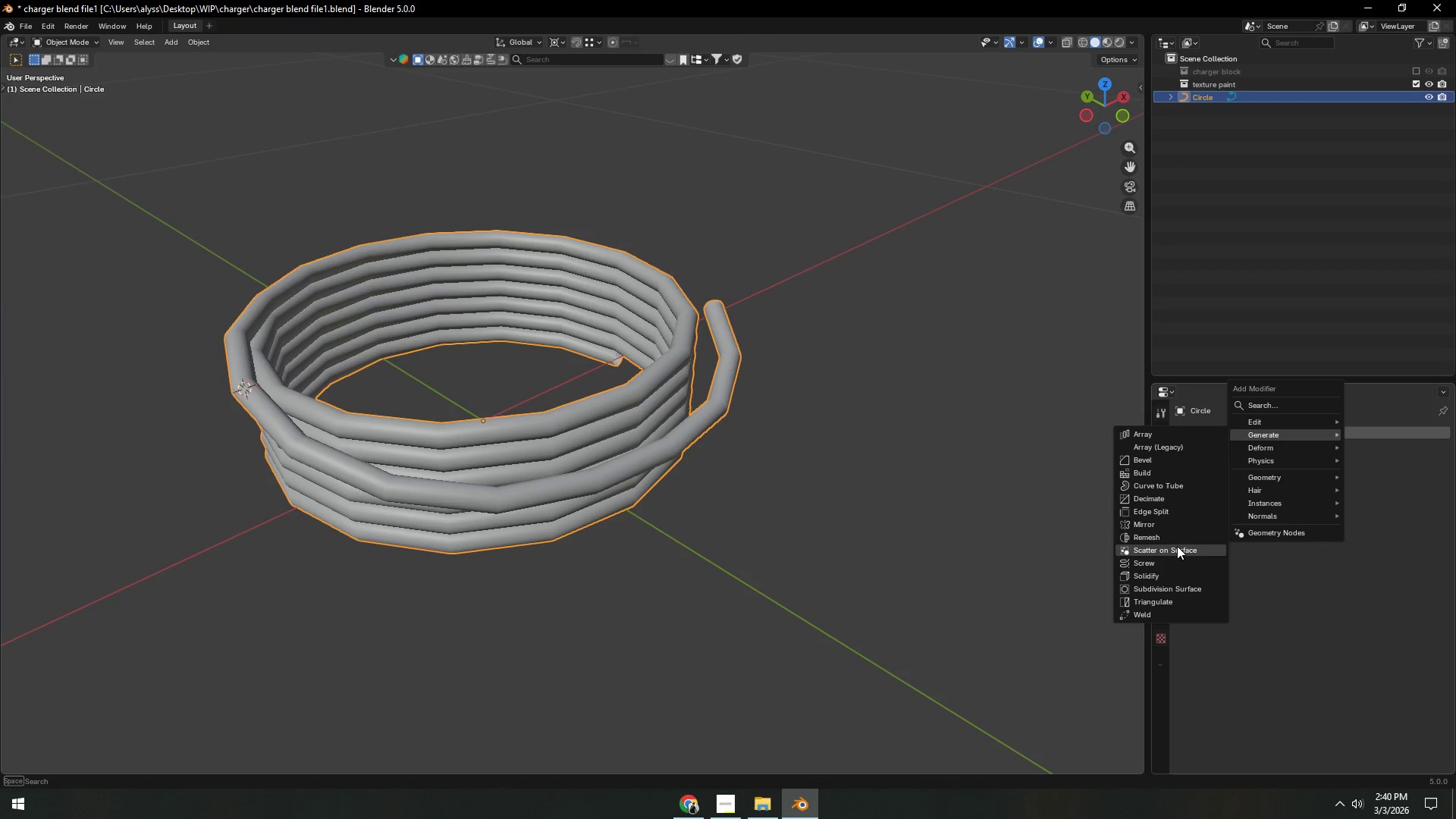 
left_click([1176, 548])
 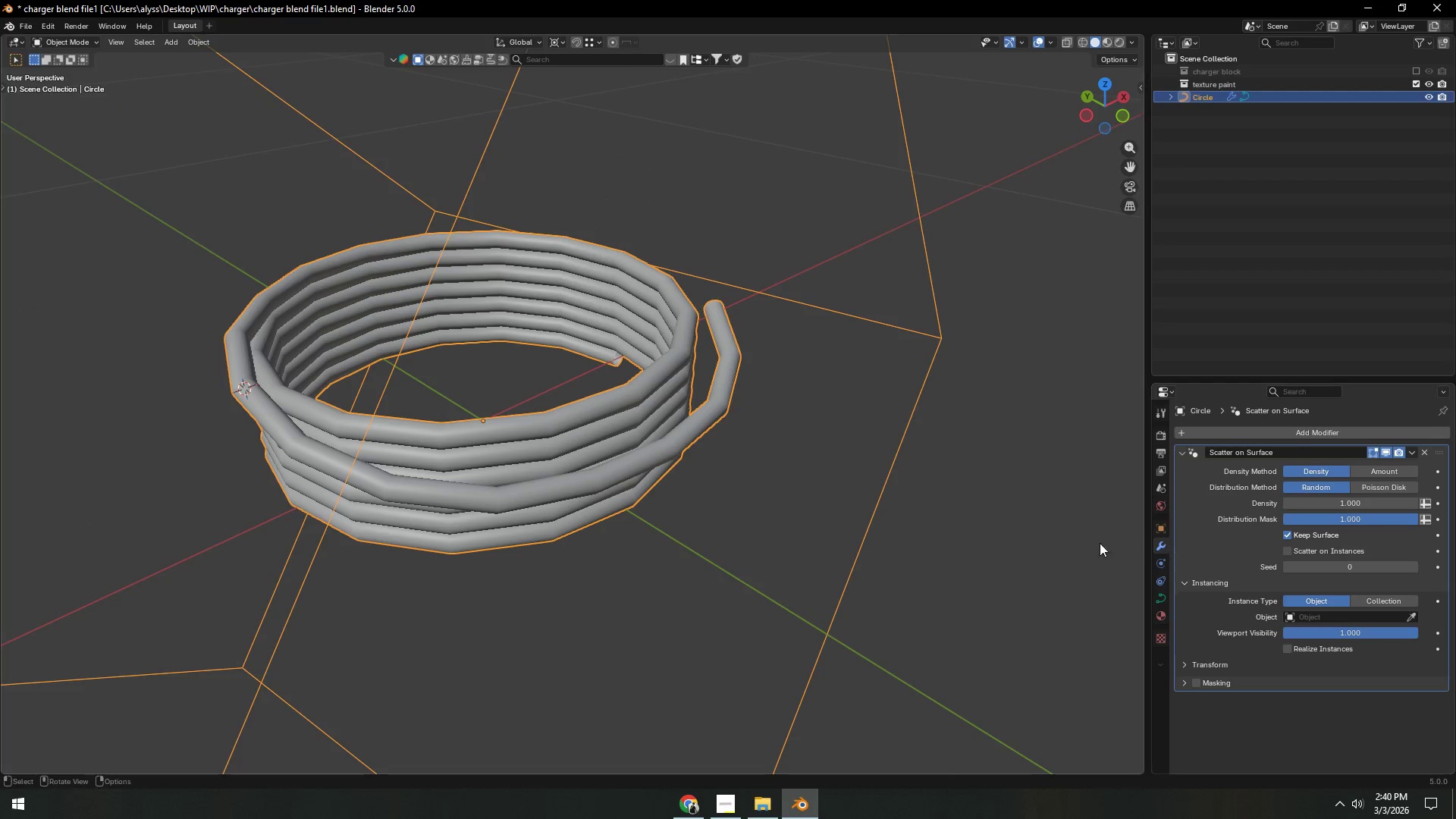 
key(Control+Z)
 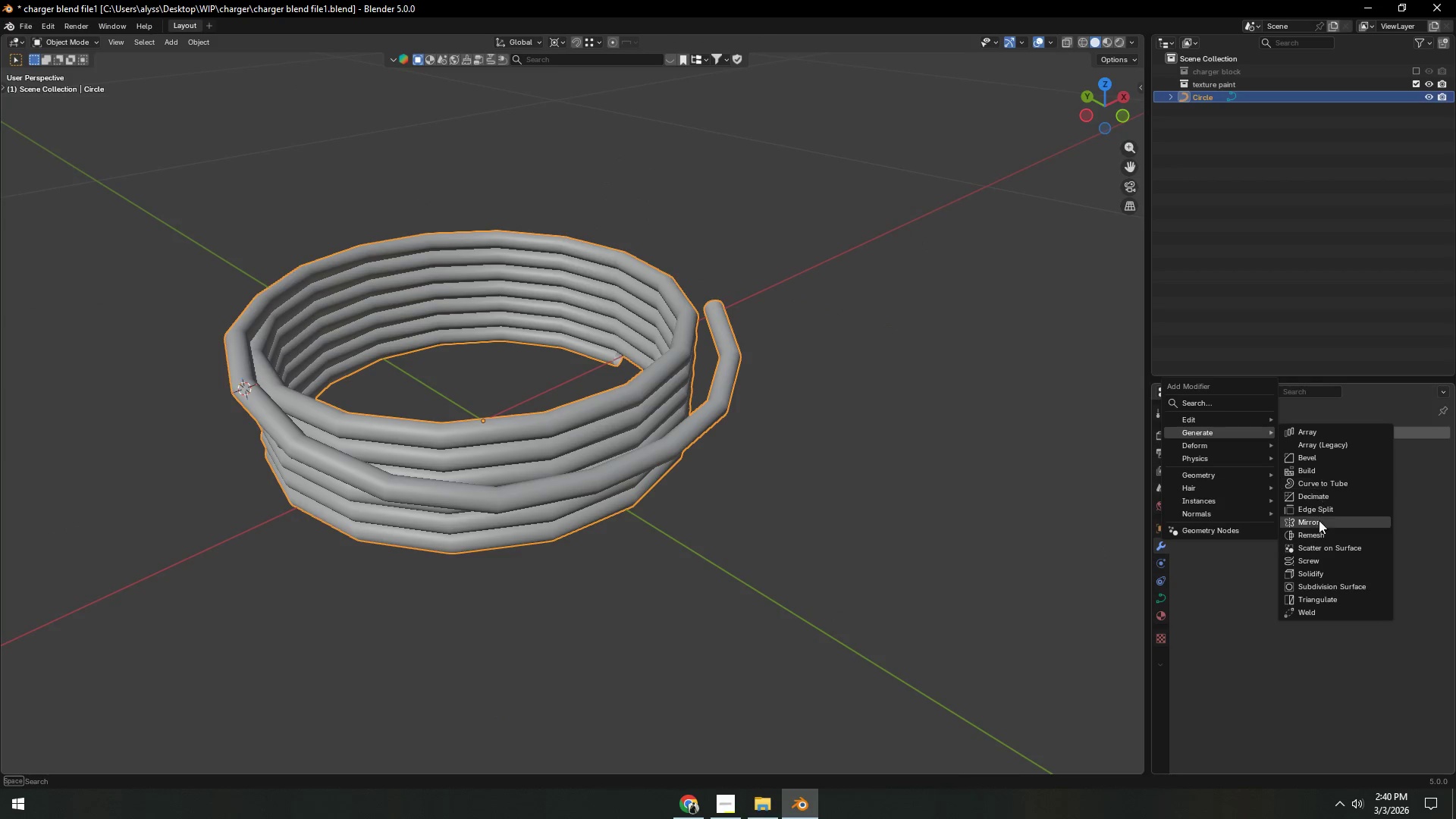 
left_click([1325, 590])
 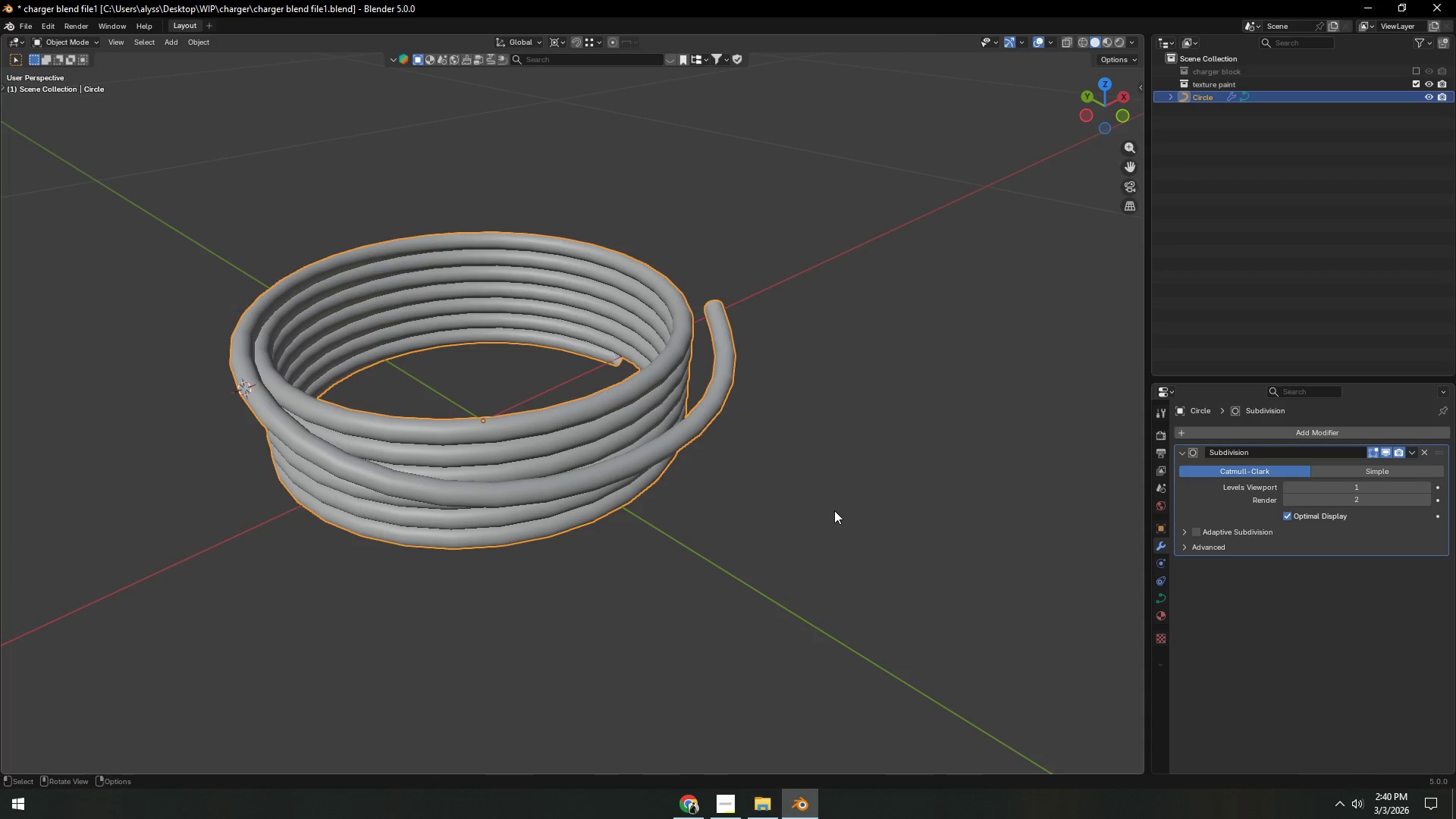 
left_click([844, 484])
 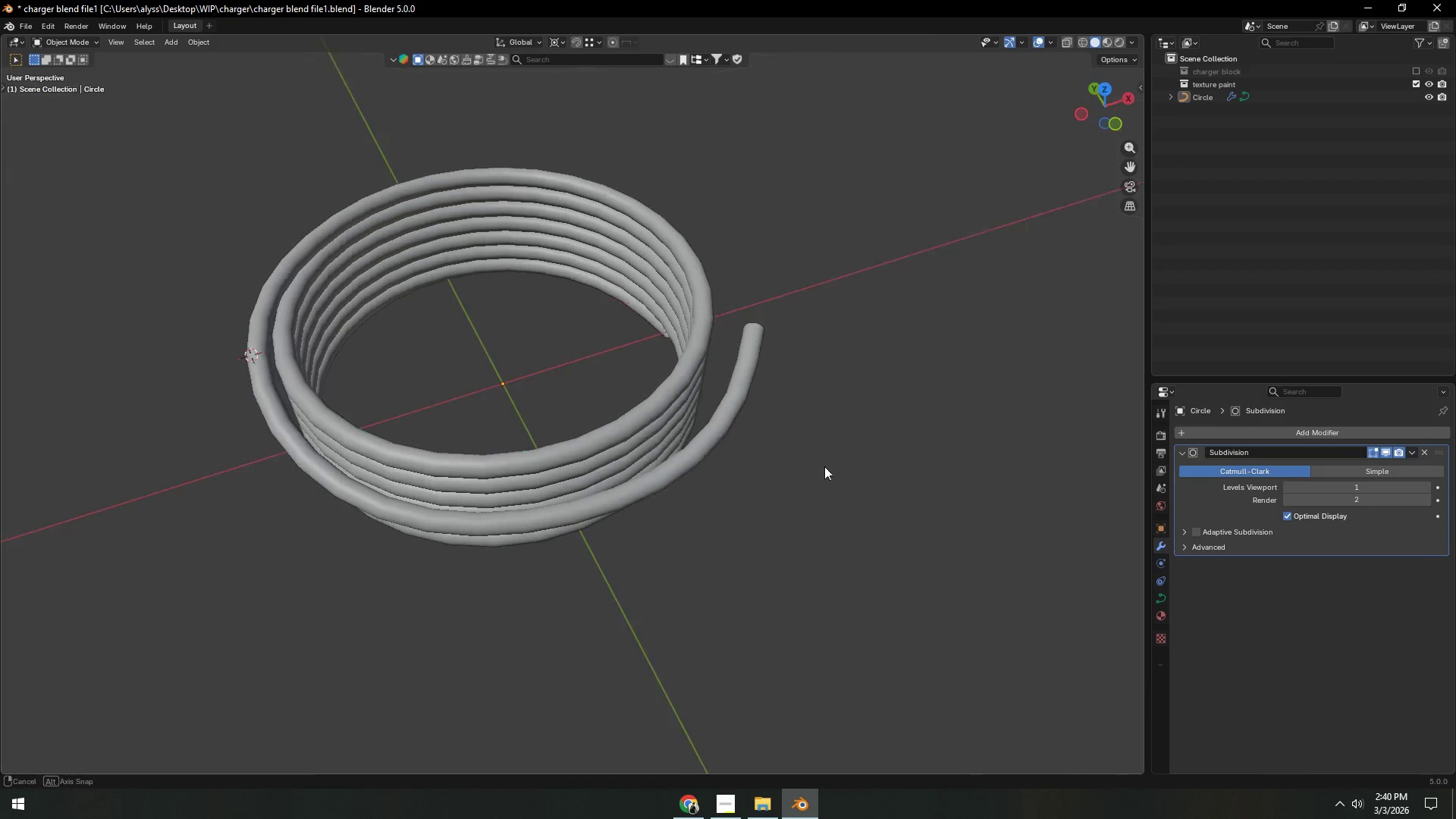 
scroll: coordinate [809, 470], scroll_direction: up, amount: 5.0
 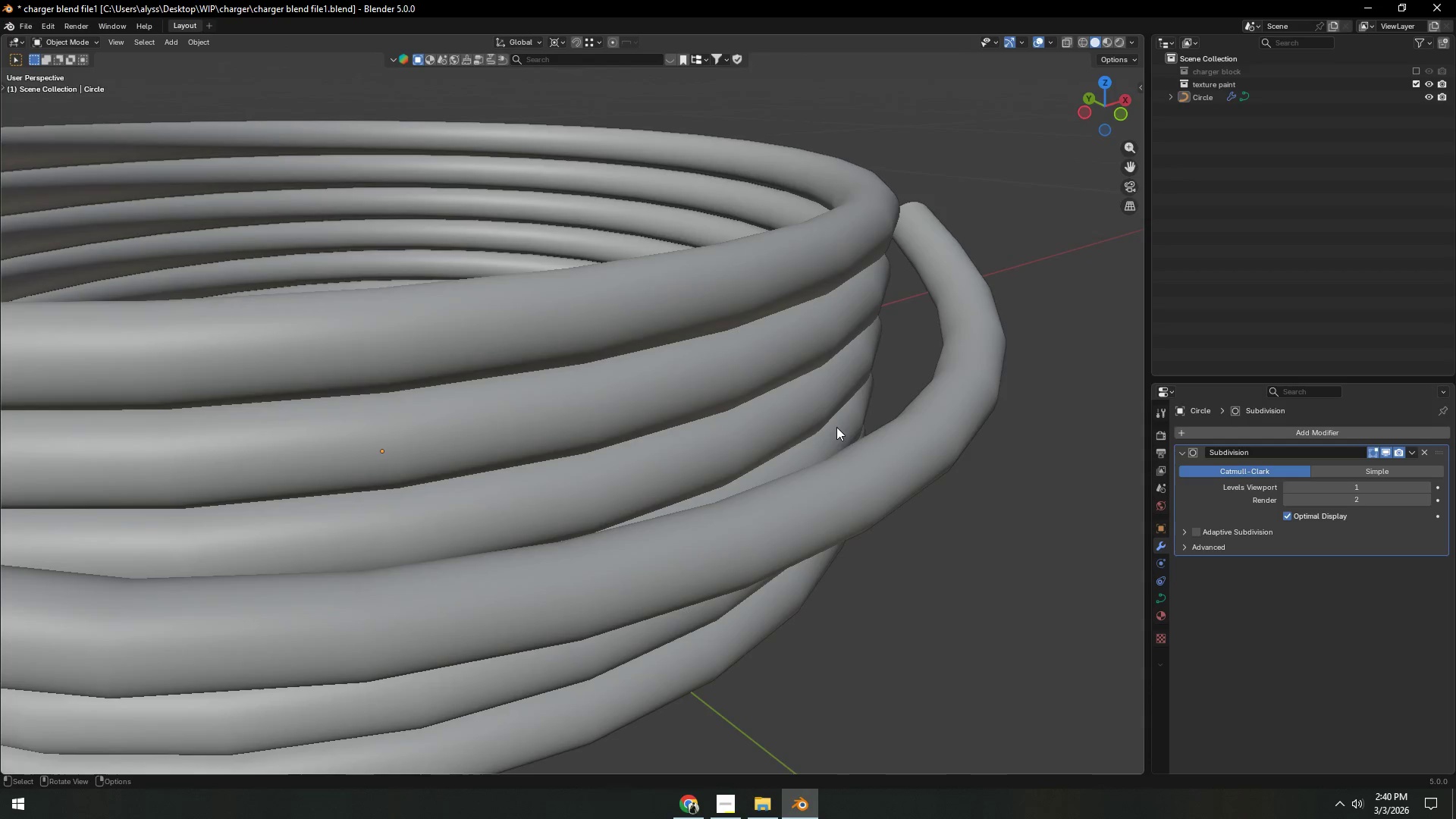 
scroll: coordinate [846, 427], scroll_direction: down, amount: 3.0
 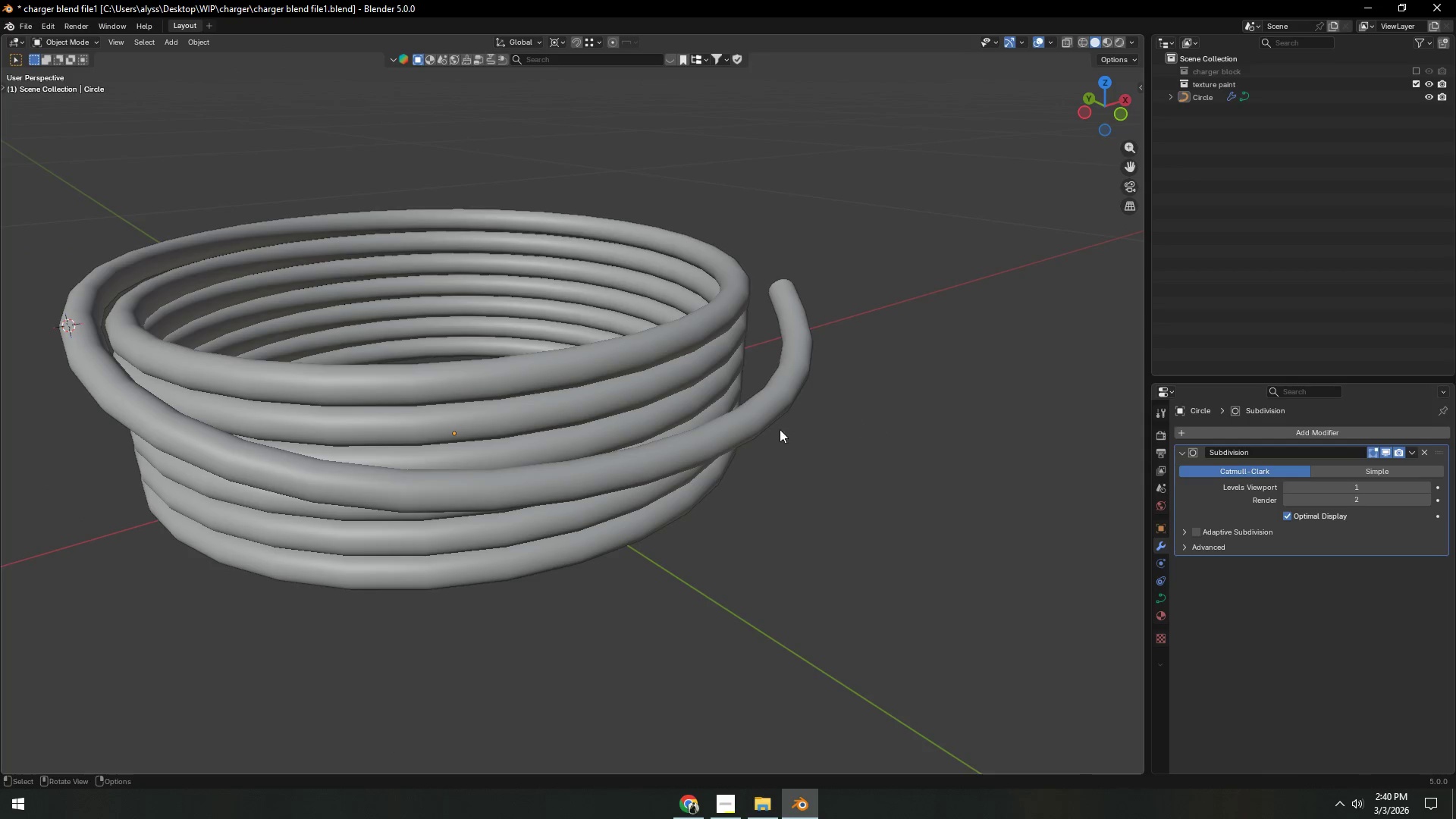 
left_click([721, 427])
 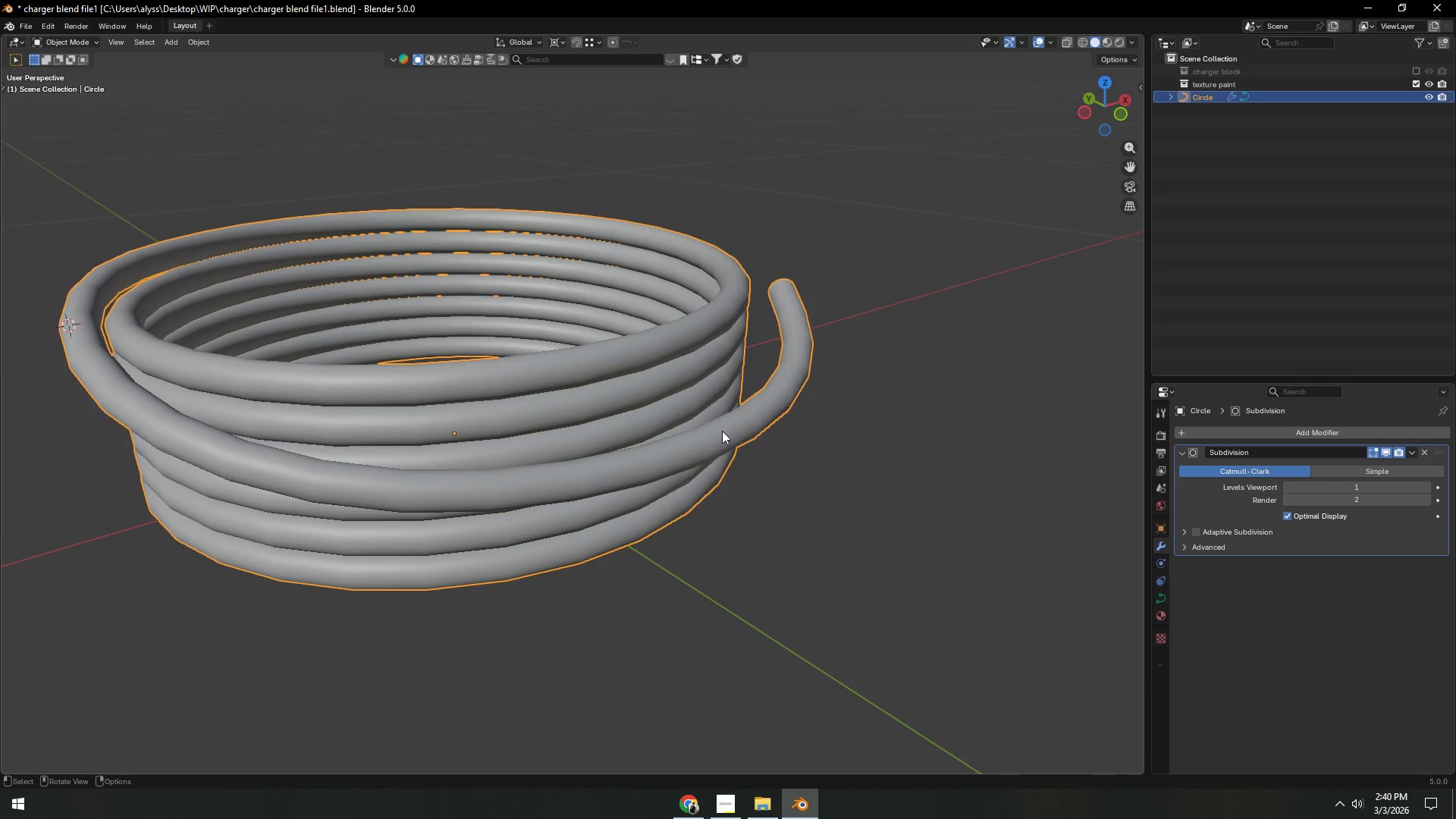 
key(Tab)
 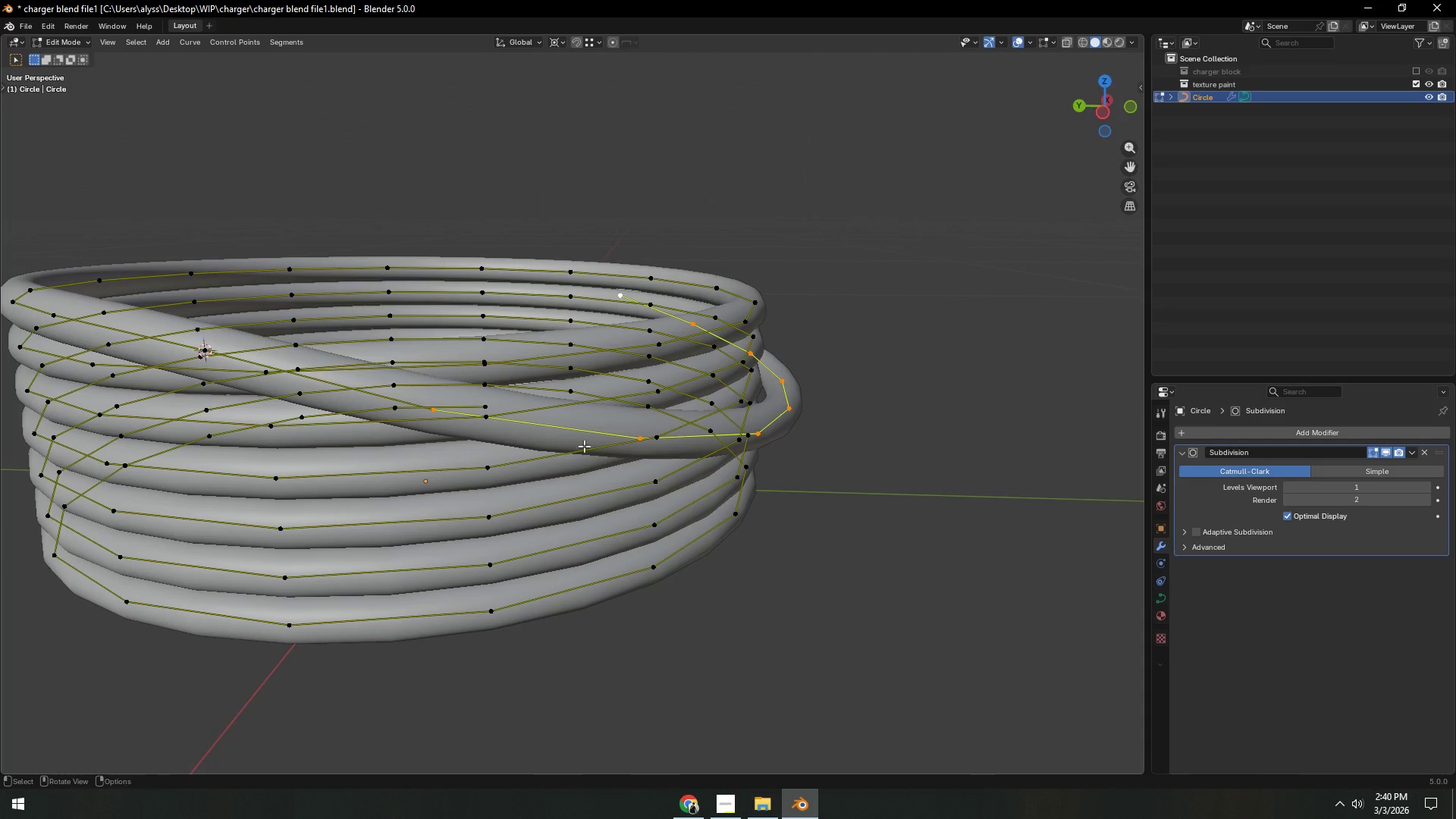 
left_click([632, 440])
 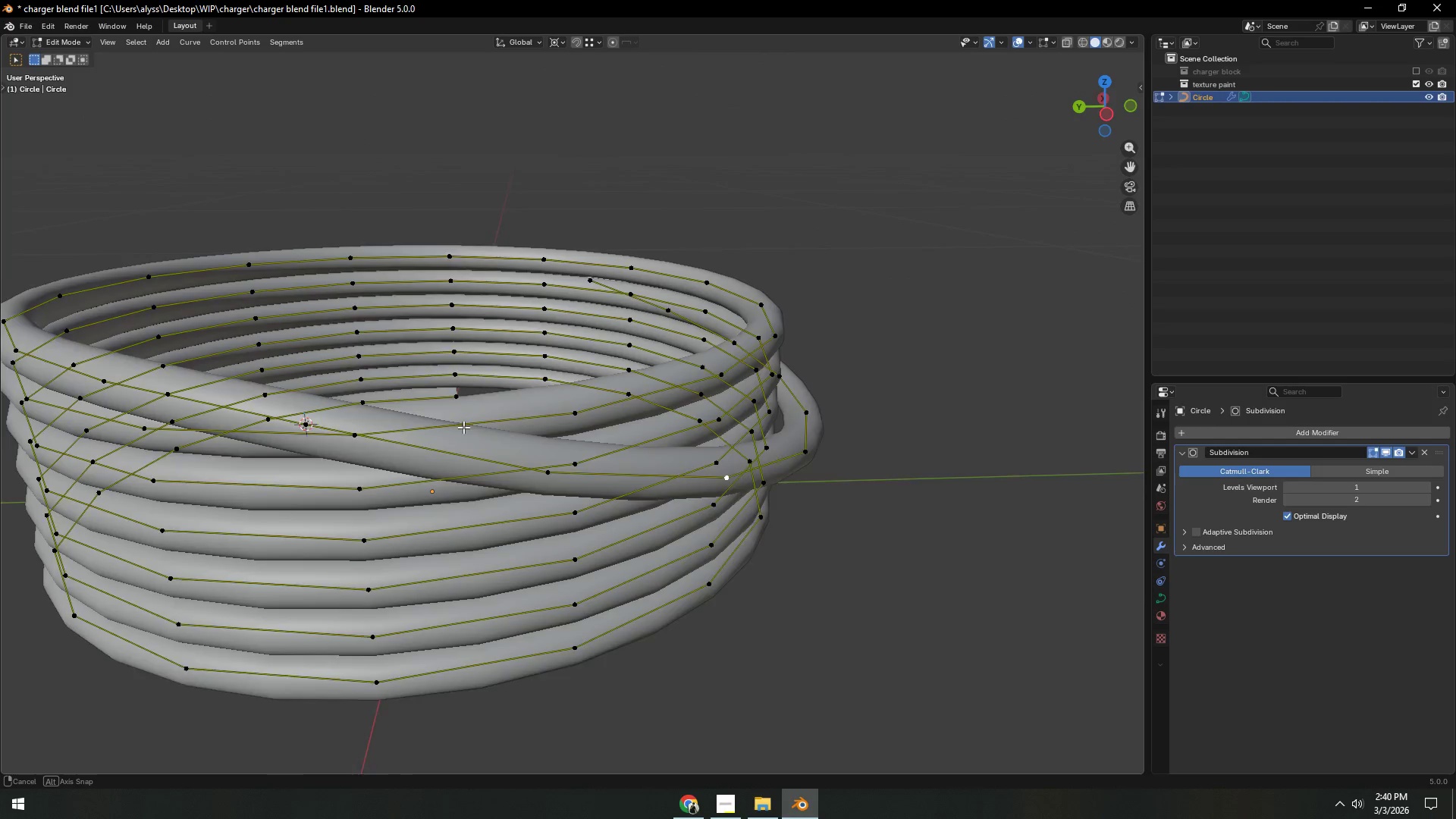 
left_click([732, 538])
 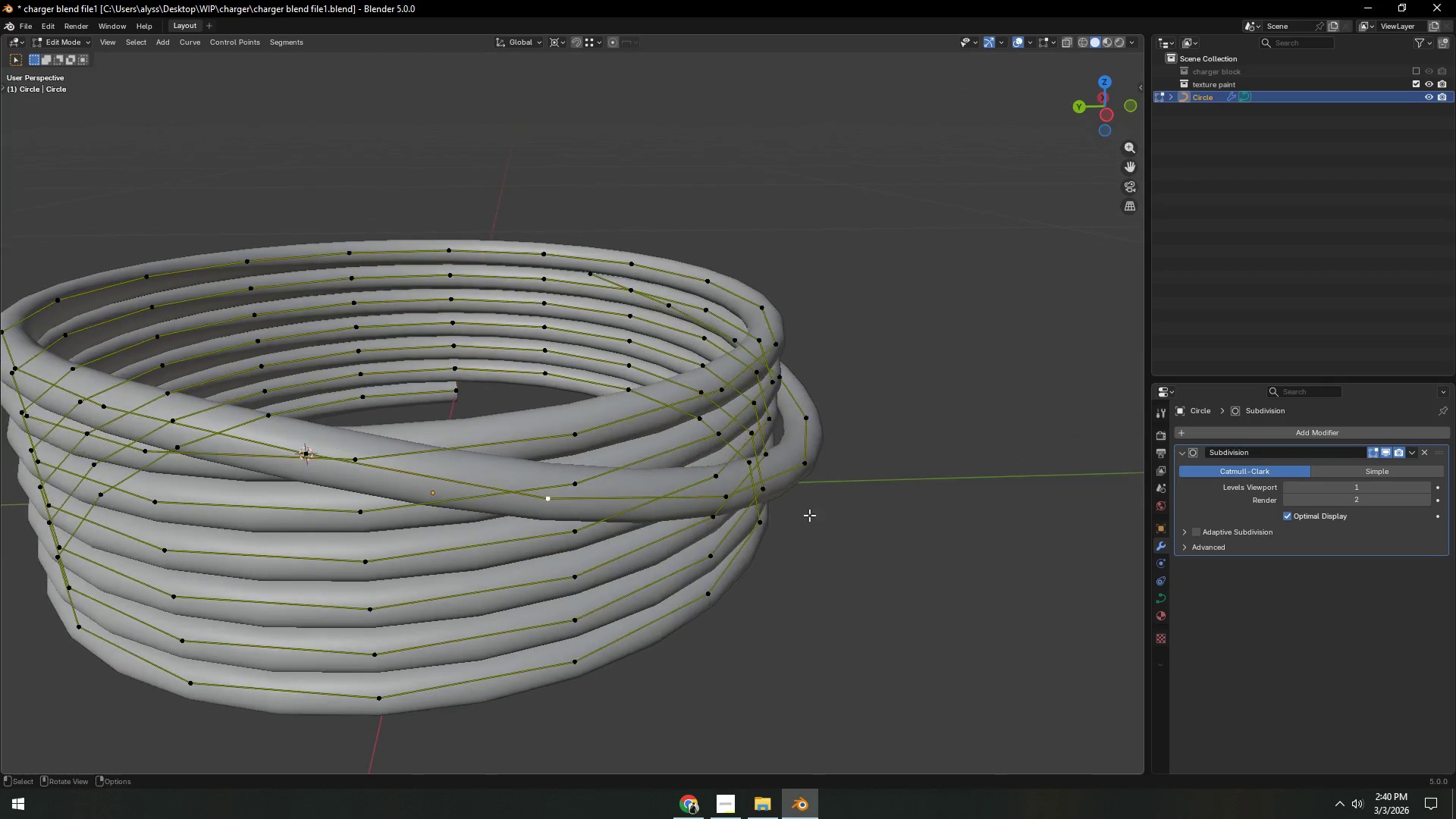 
key(Shift+S)
 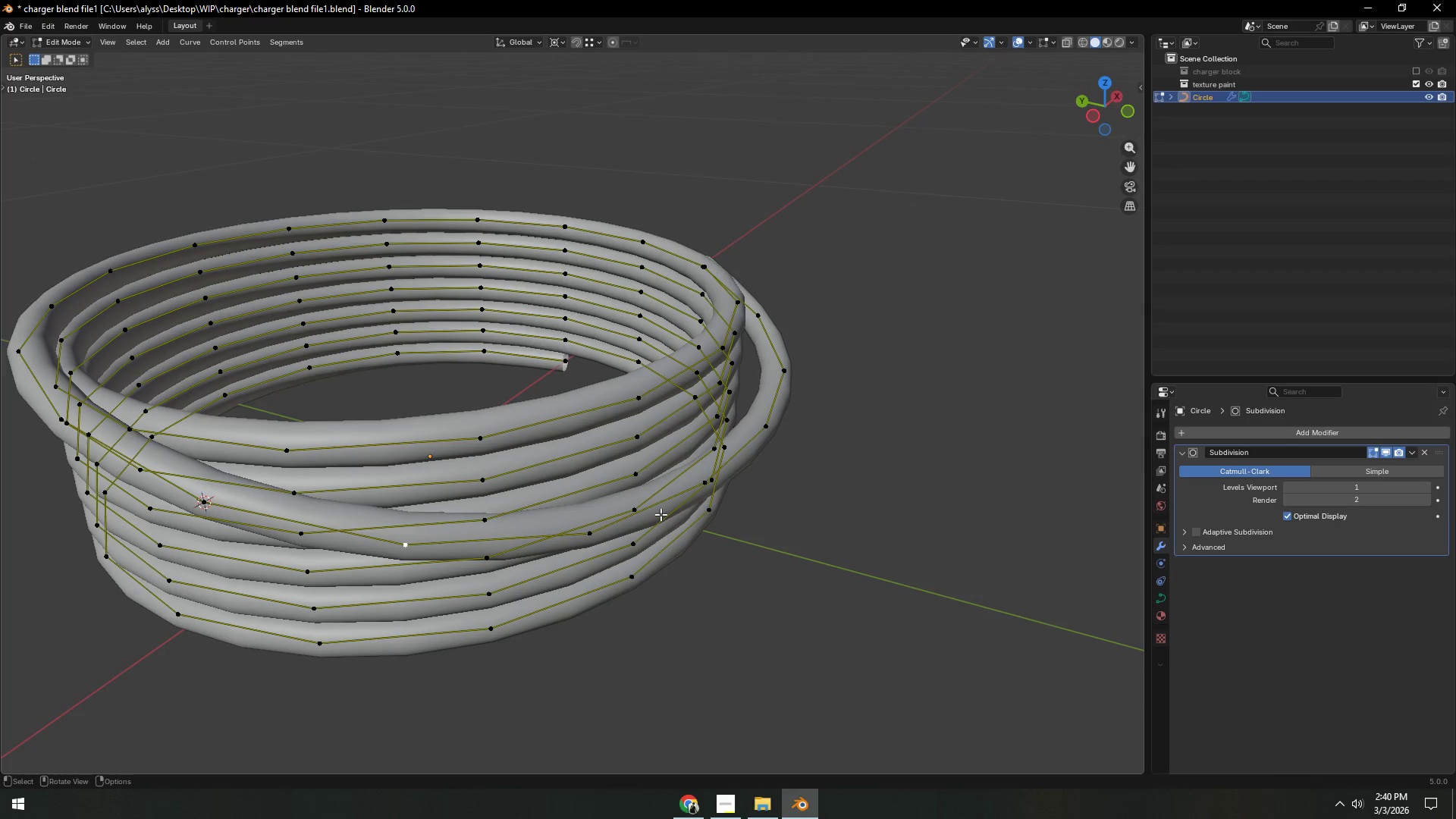 
hold_key(key=ControlLeft, duration=0.44)
left_click([867, 368])
 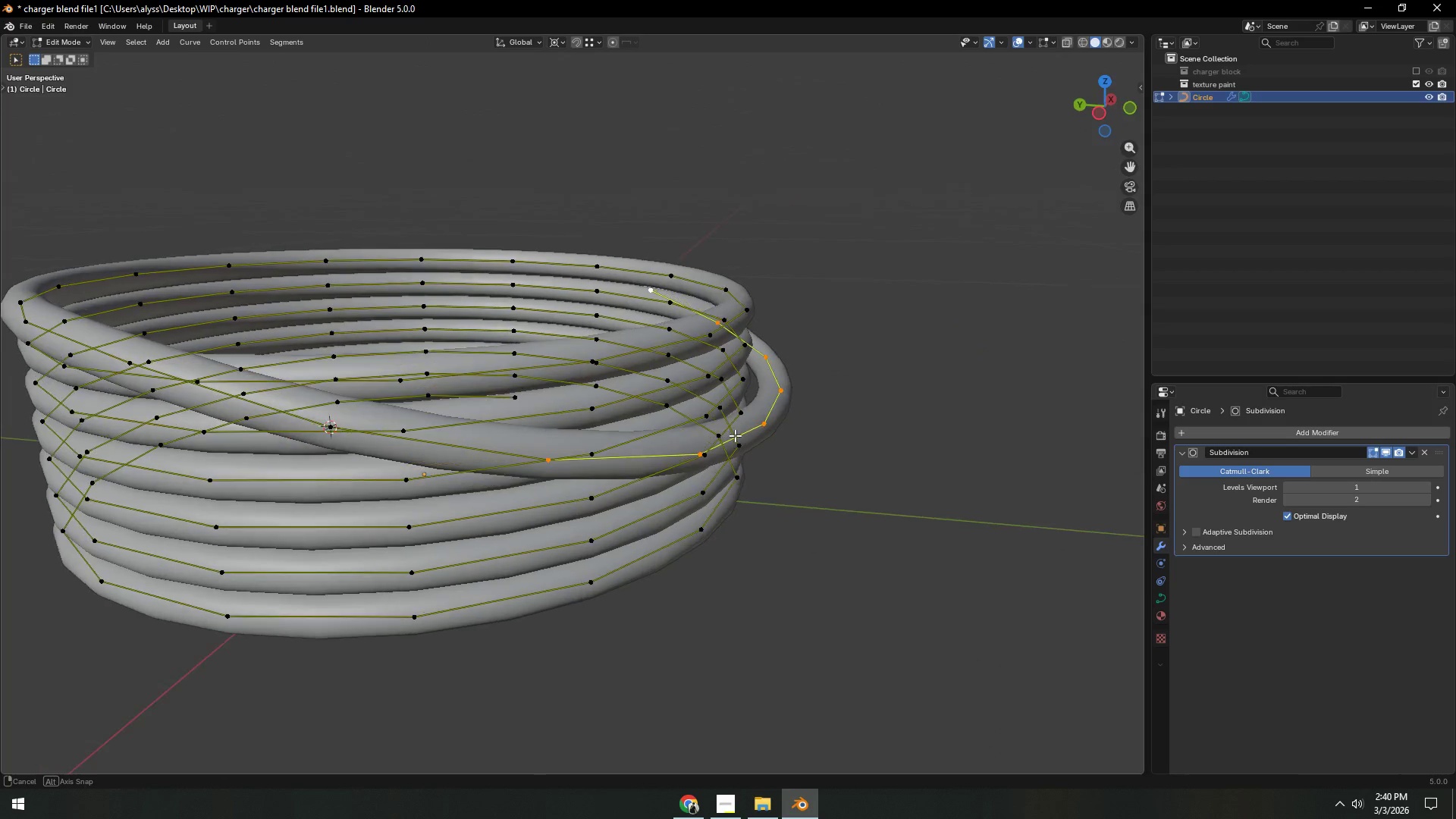 
type(rx)
 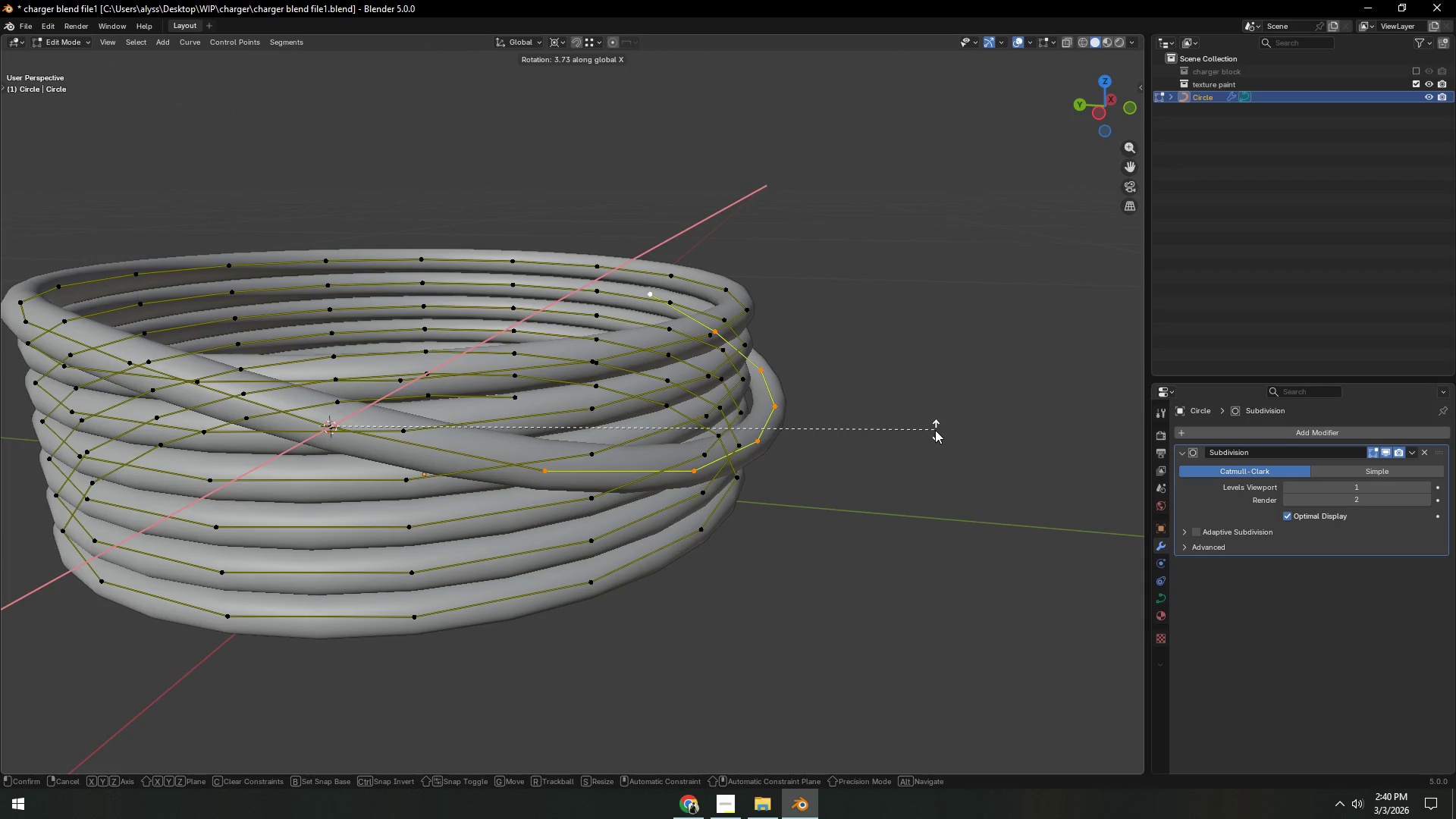 
left_click([935, 430])
 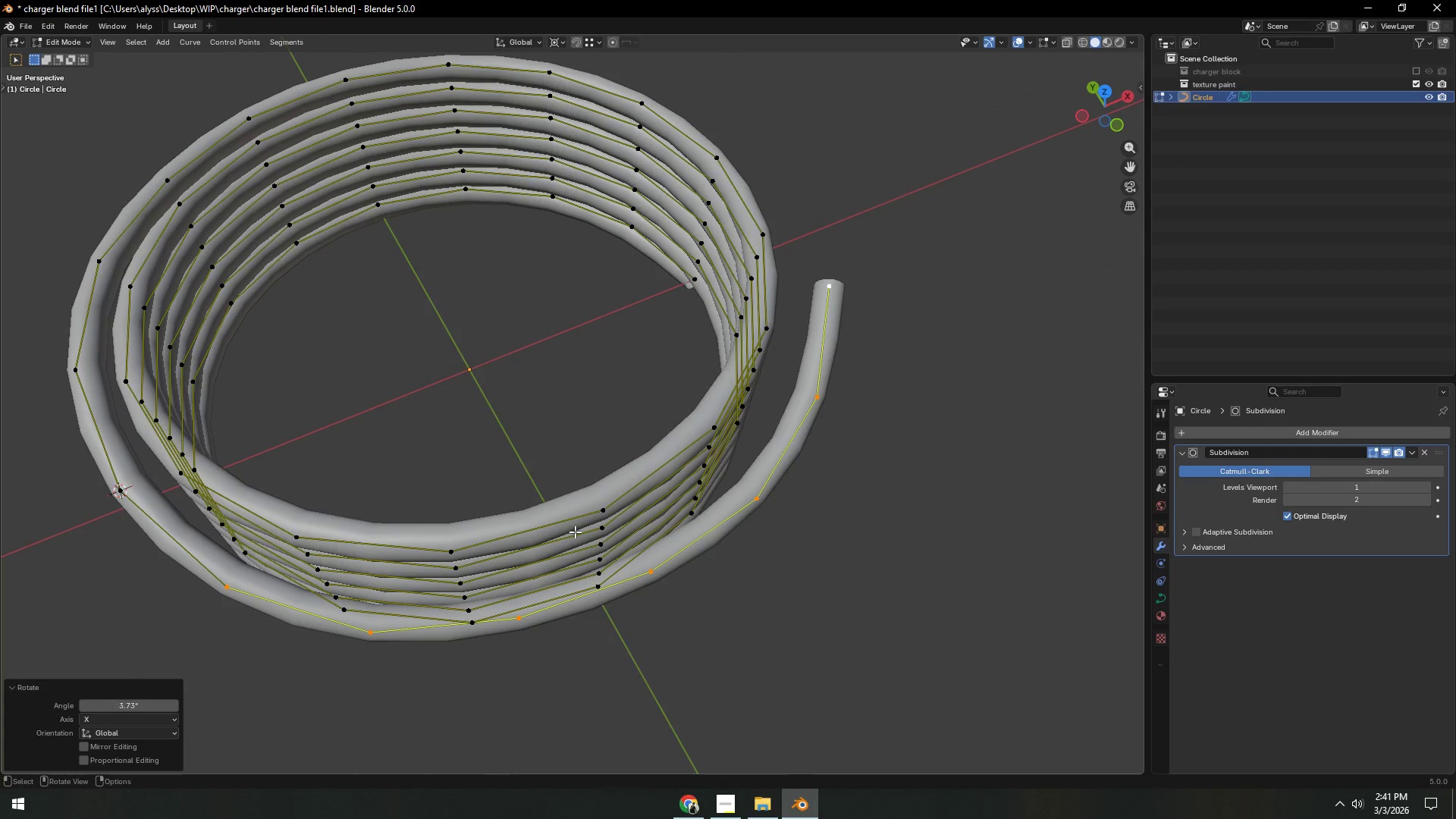 
key(Backquote)
 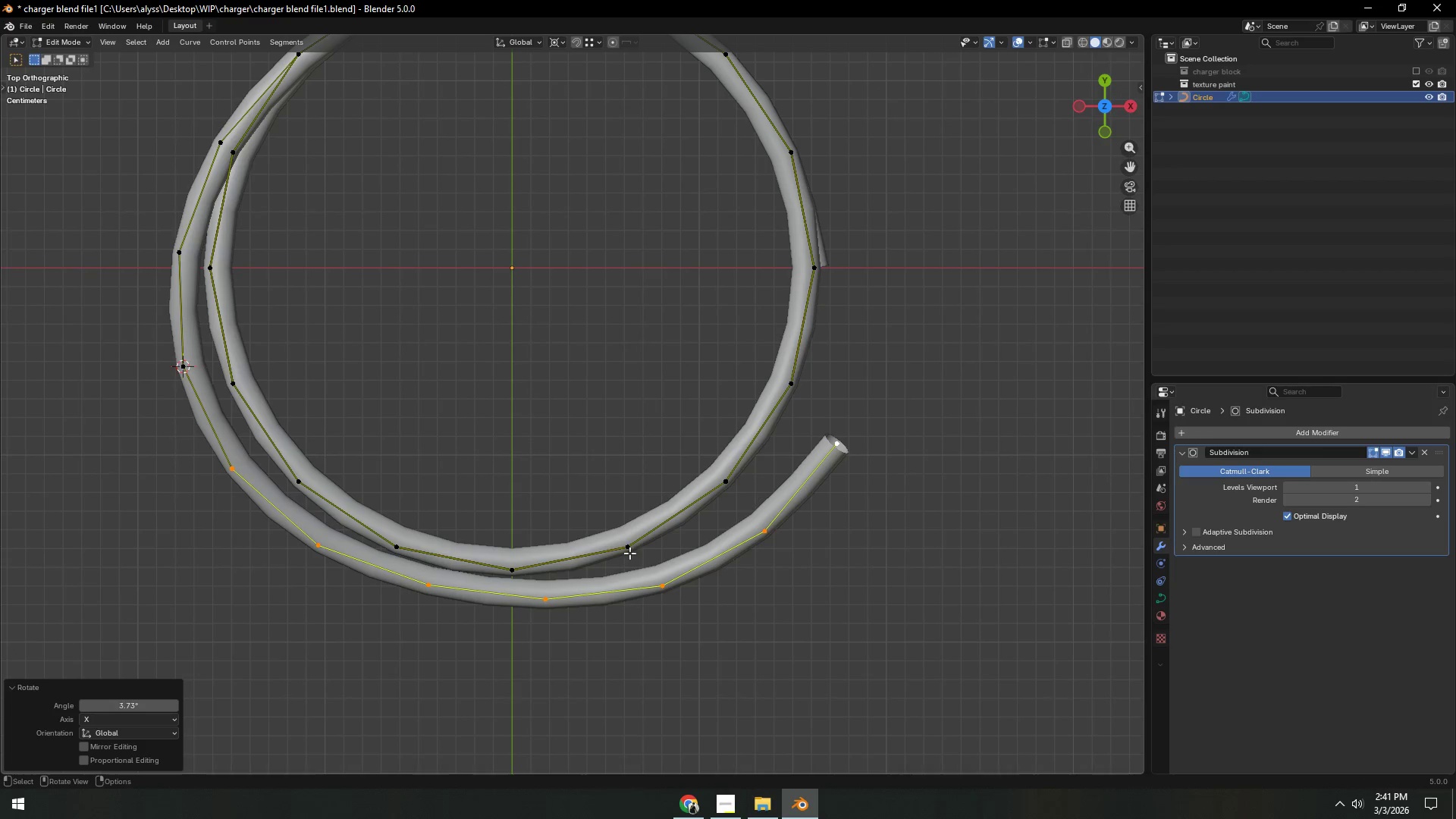 
hold_key(key=ShiftLeft, duration=0.48)
 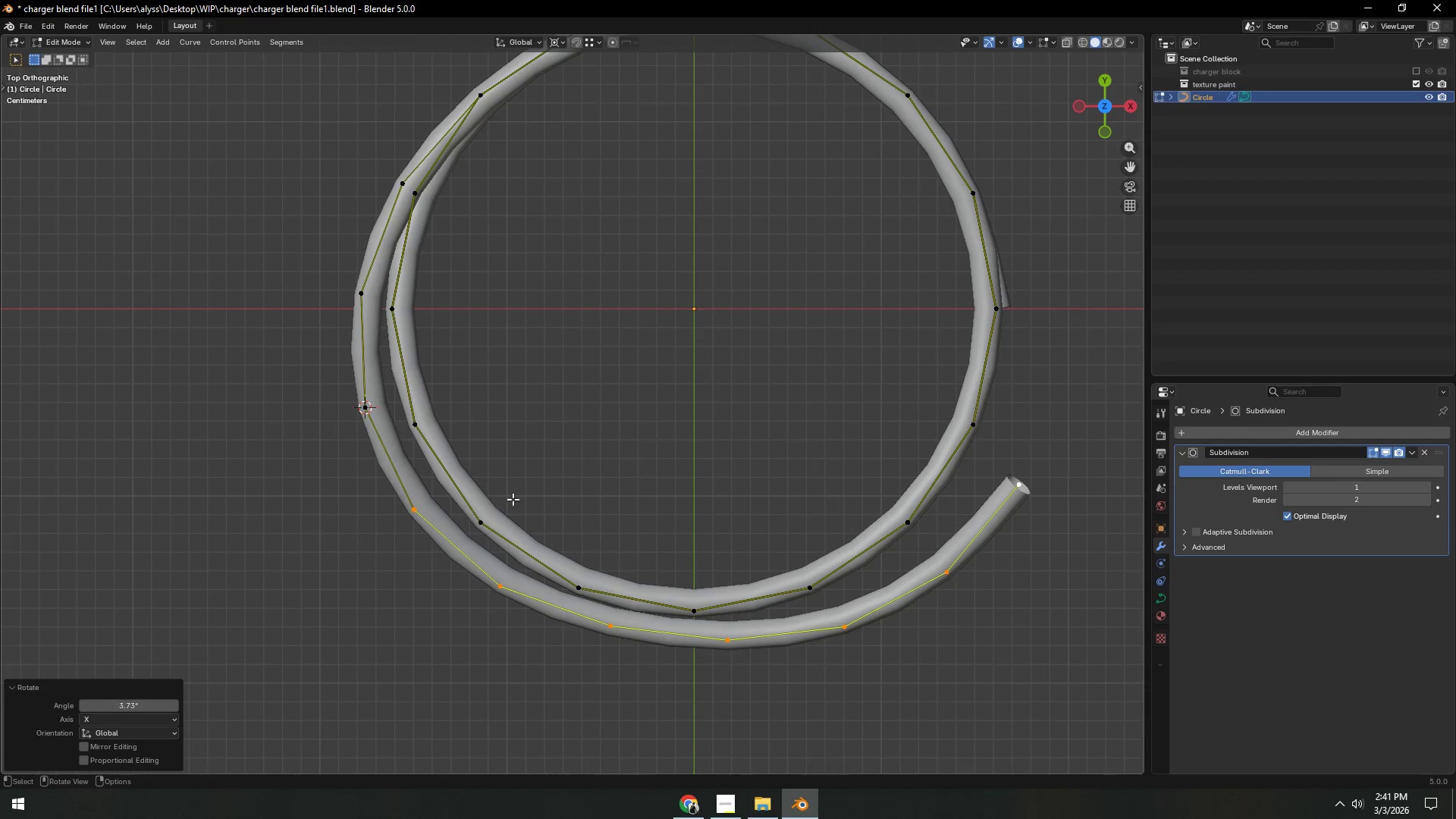 
key(Shift+ShiftLeft)
 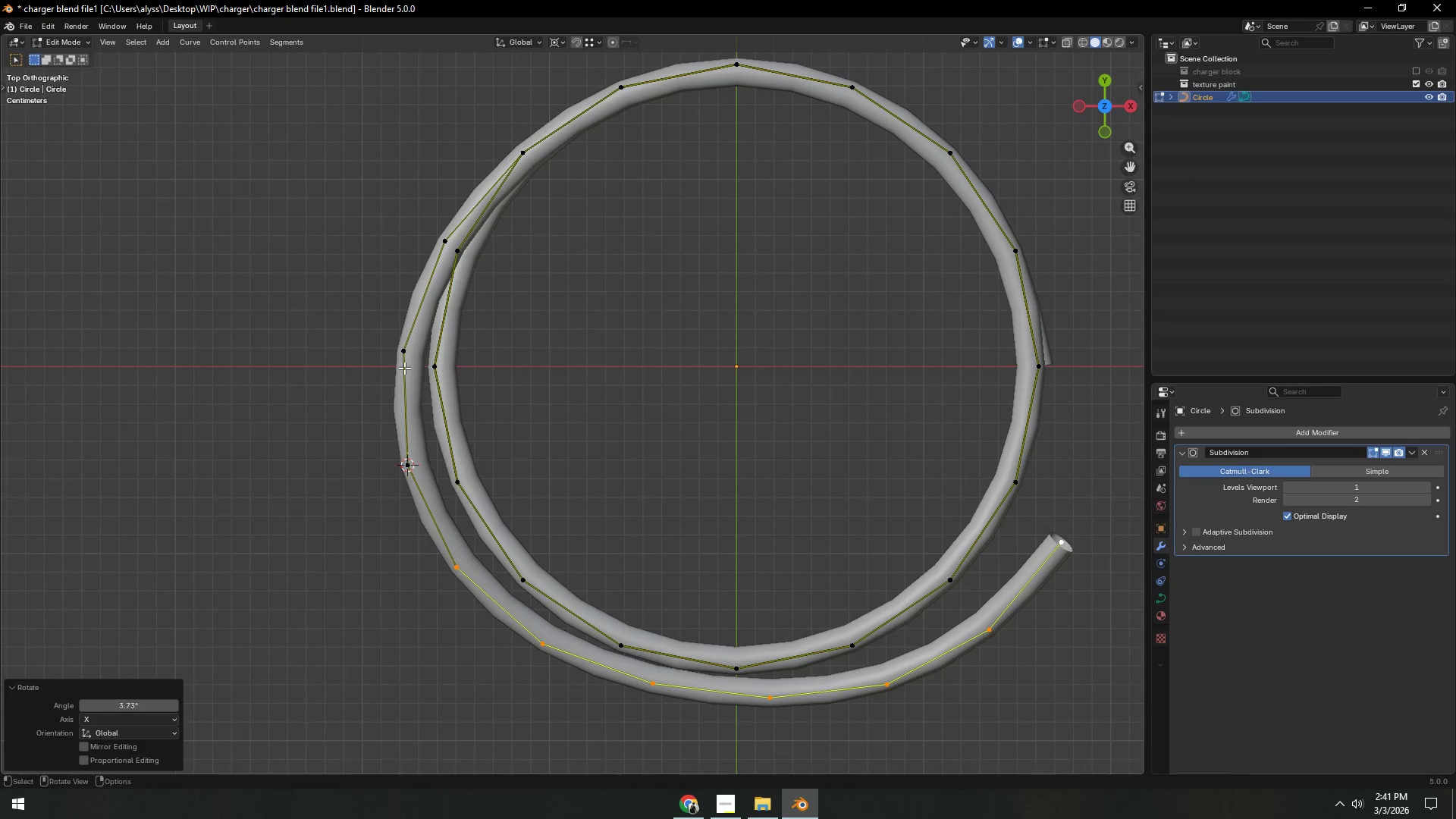 
left_click([403, 367])
 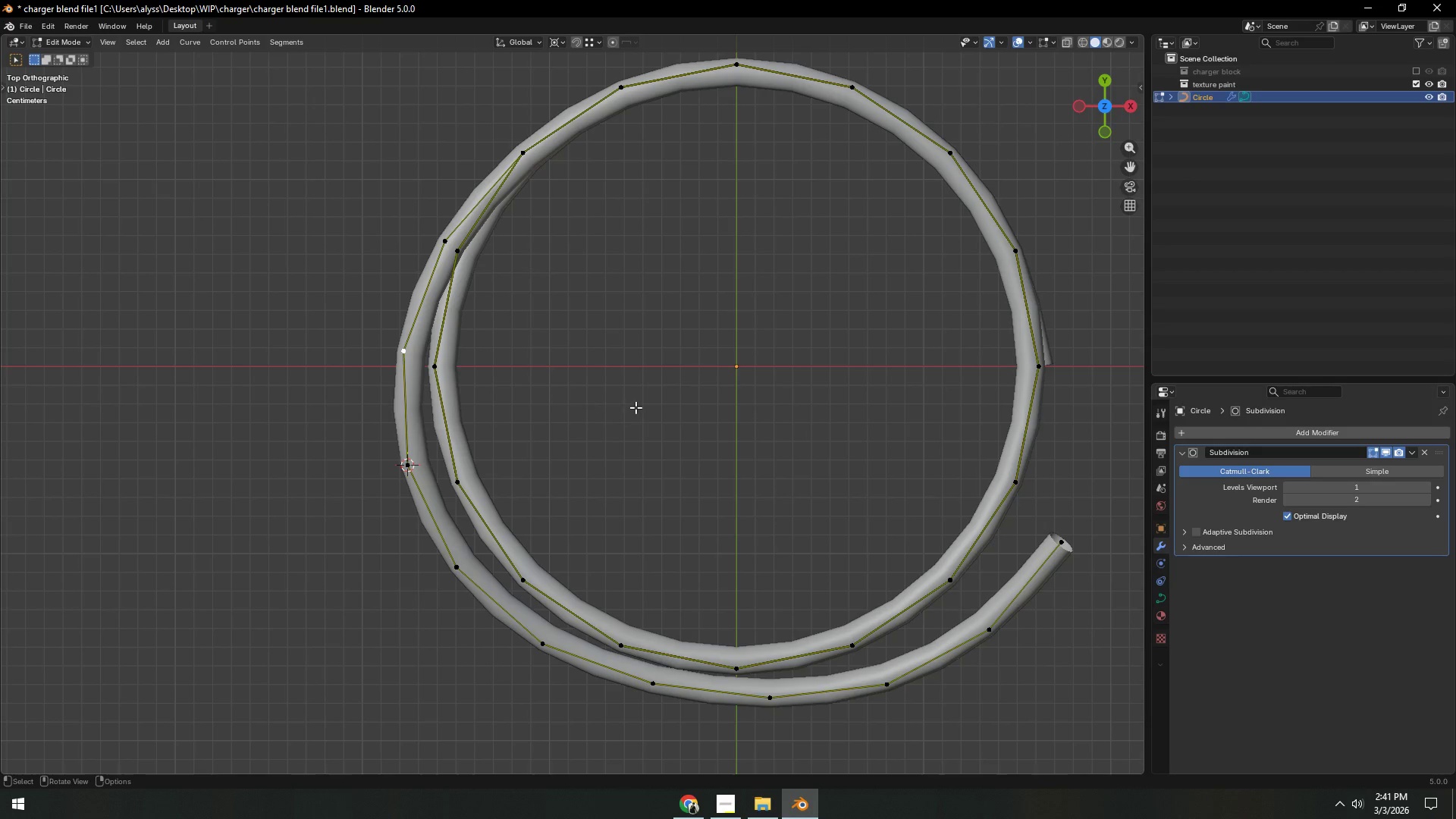 
key(Shift+S)
 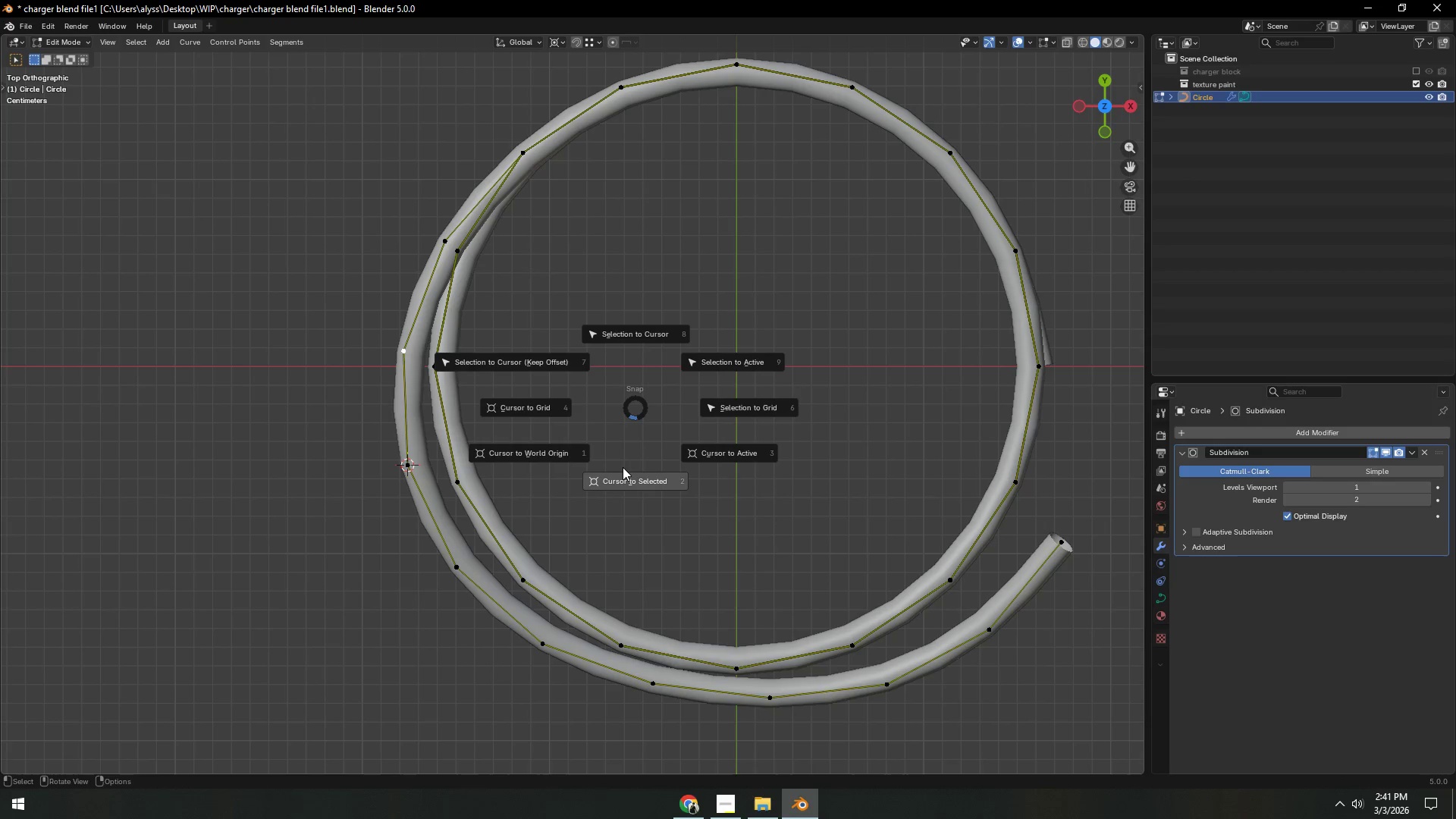 
left_click([623, 467])
 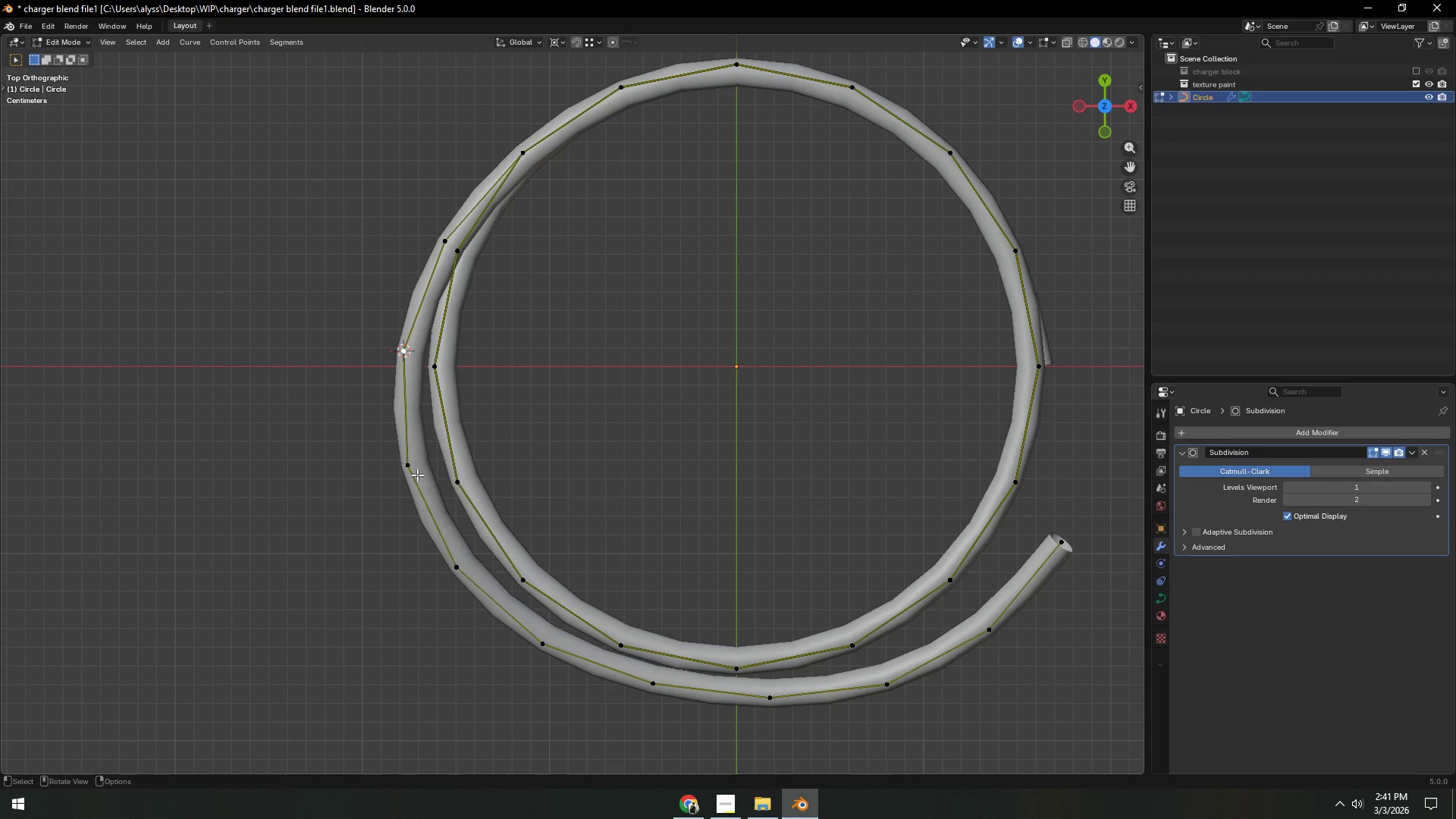 
left_click([411, 474])
 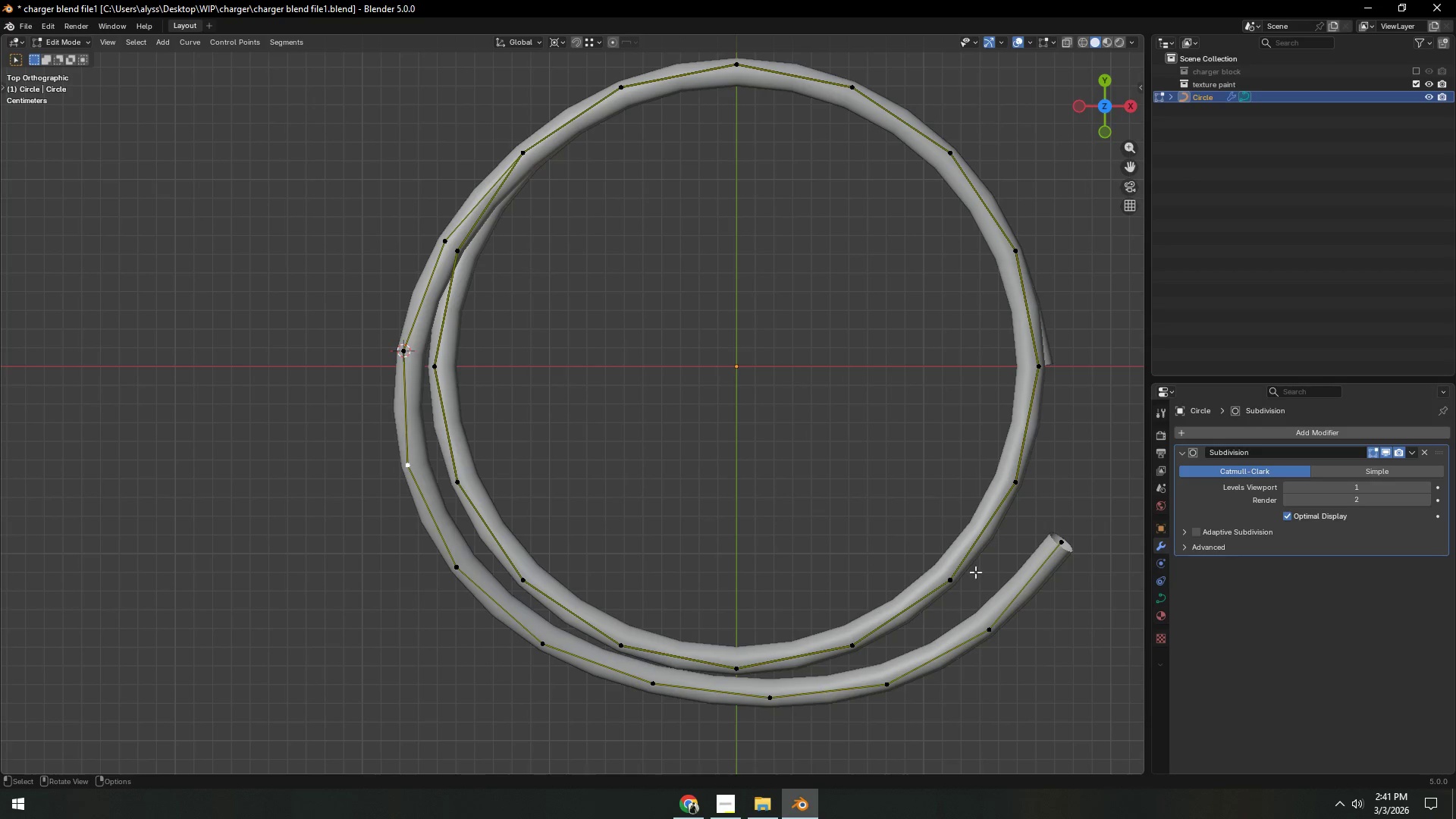 
hold_key(key=ControlLeft, duration=0.62)
 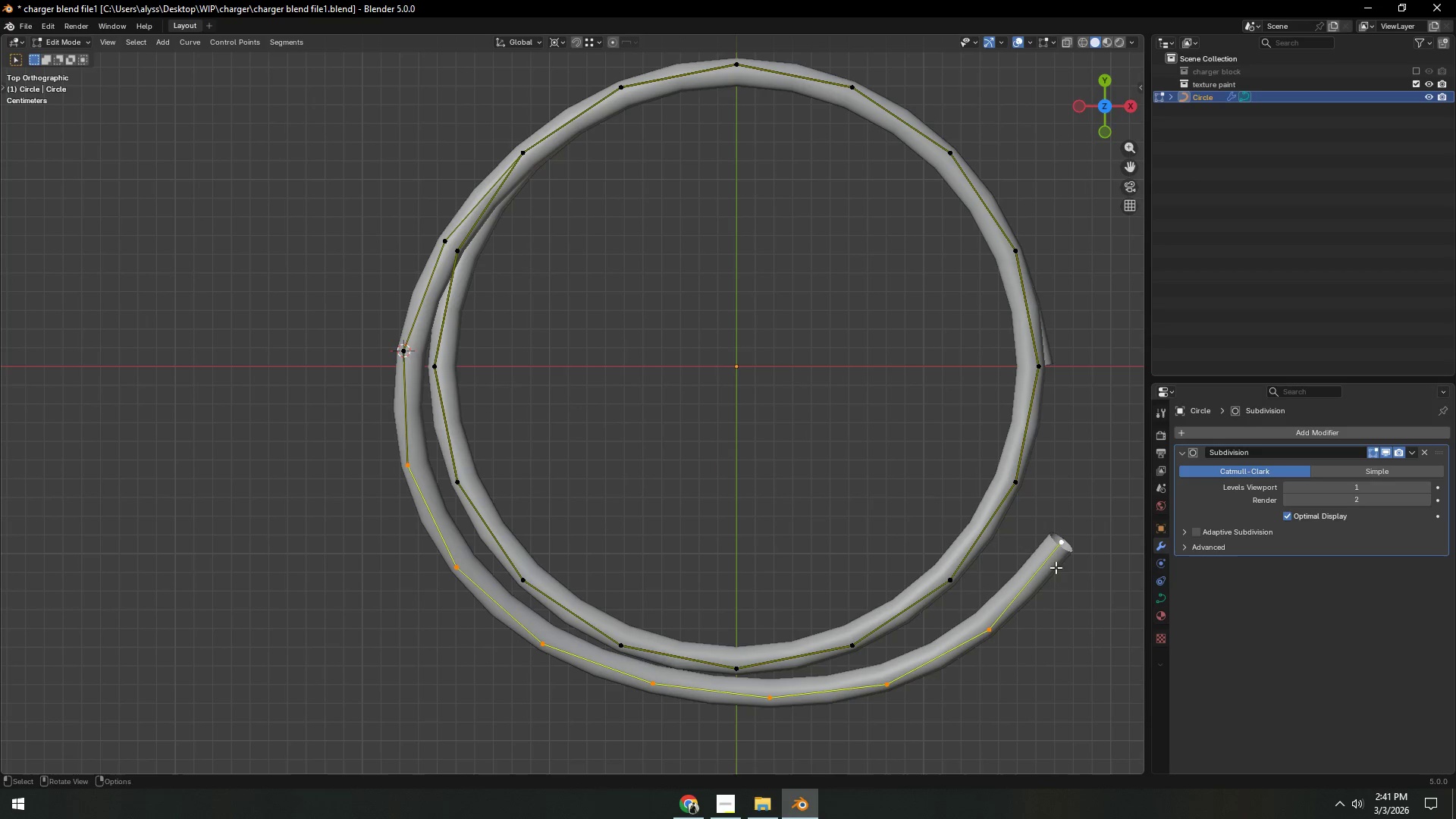 
type(rz)
 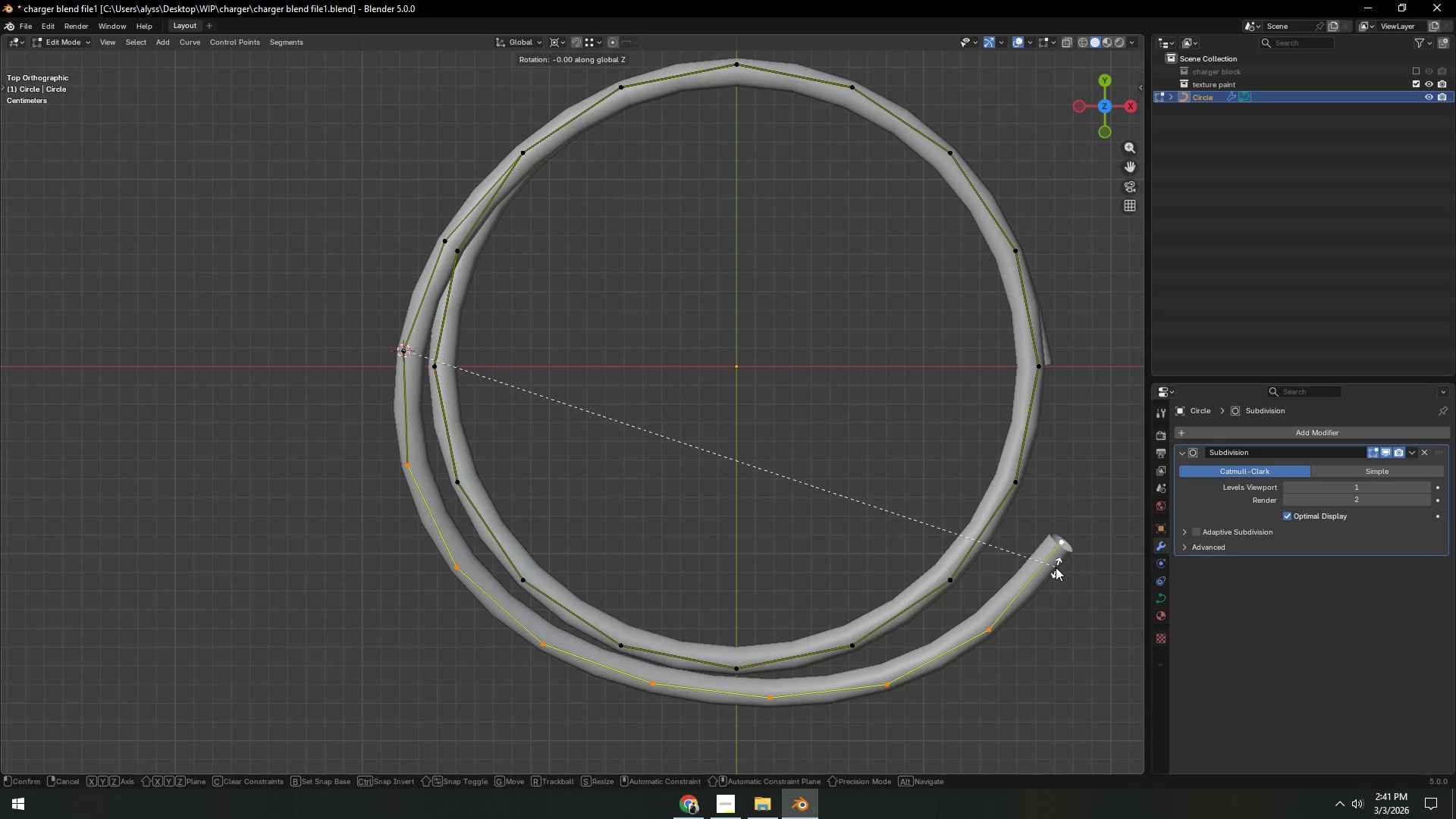 
right_click([1056, 567])
 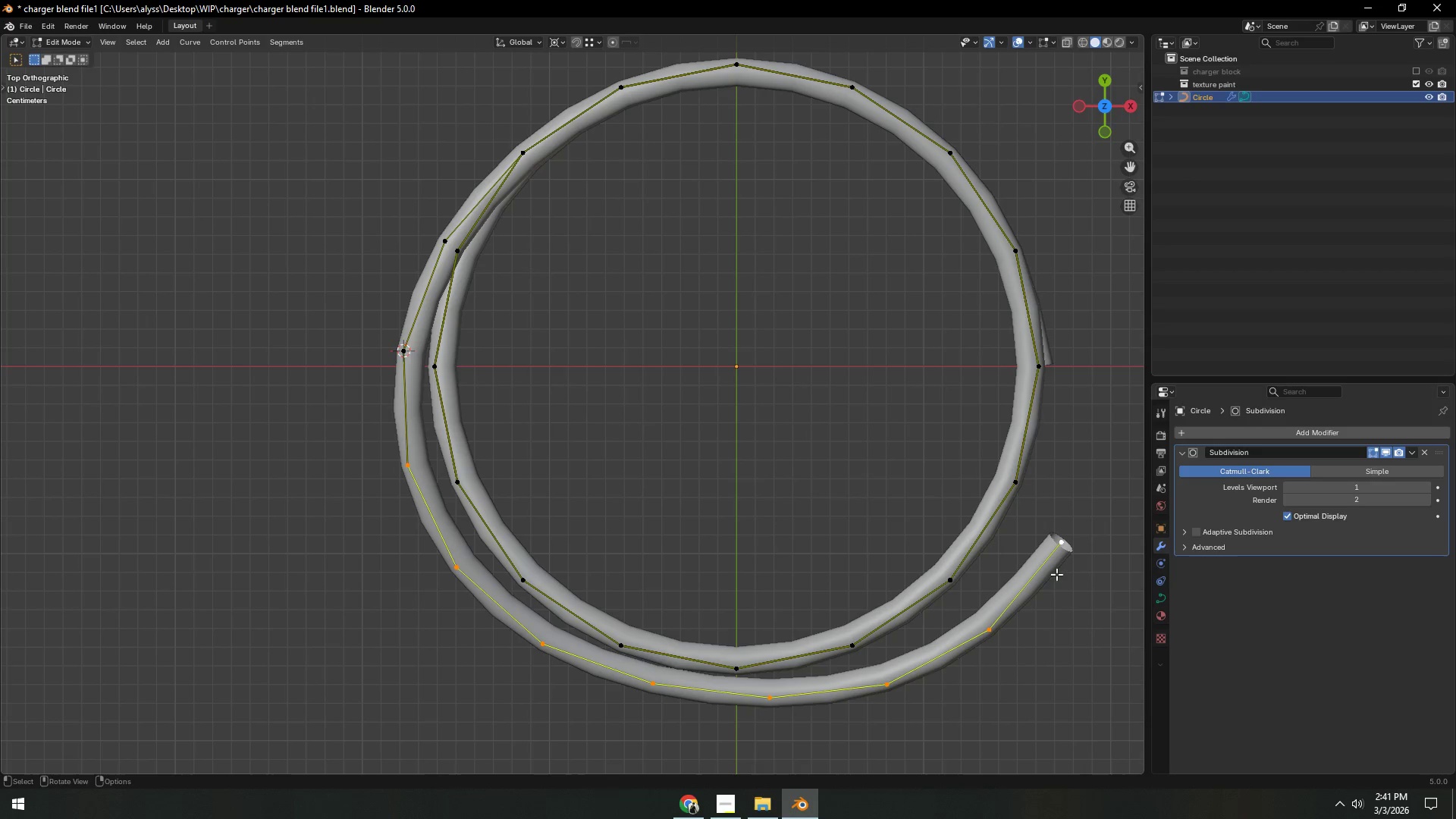 
key(R)
 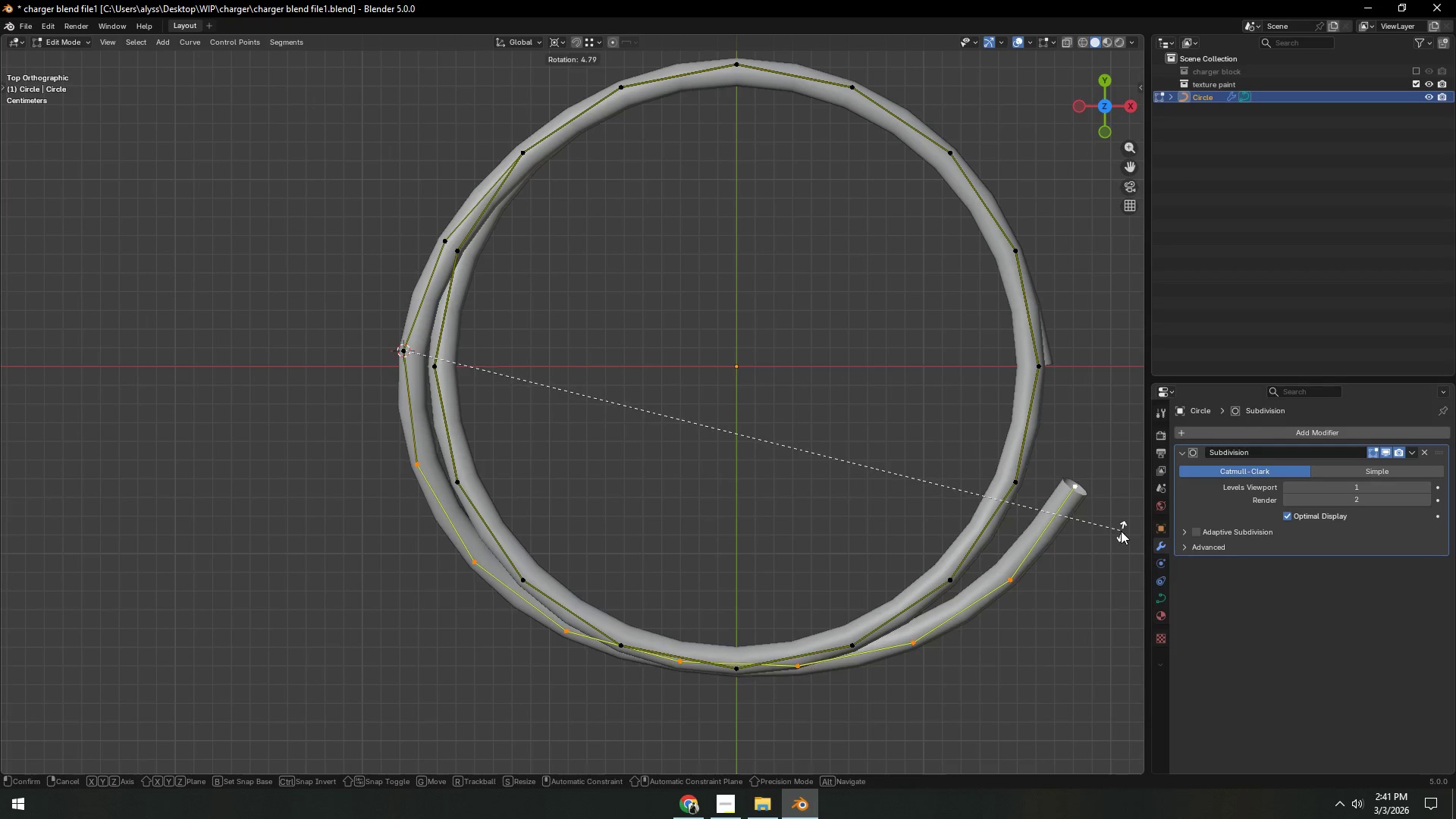 
left_click([1121, 534])
 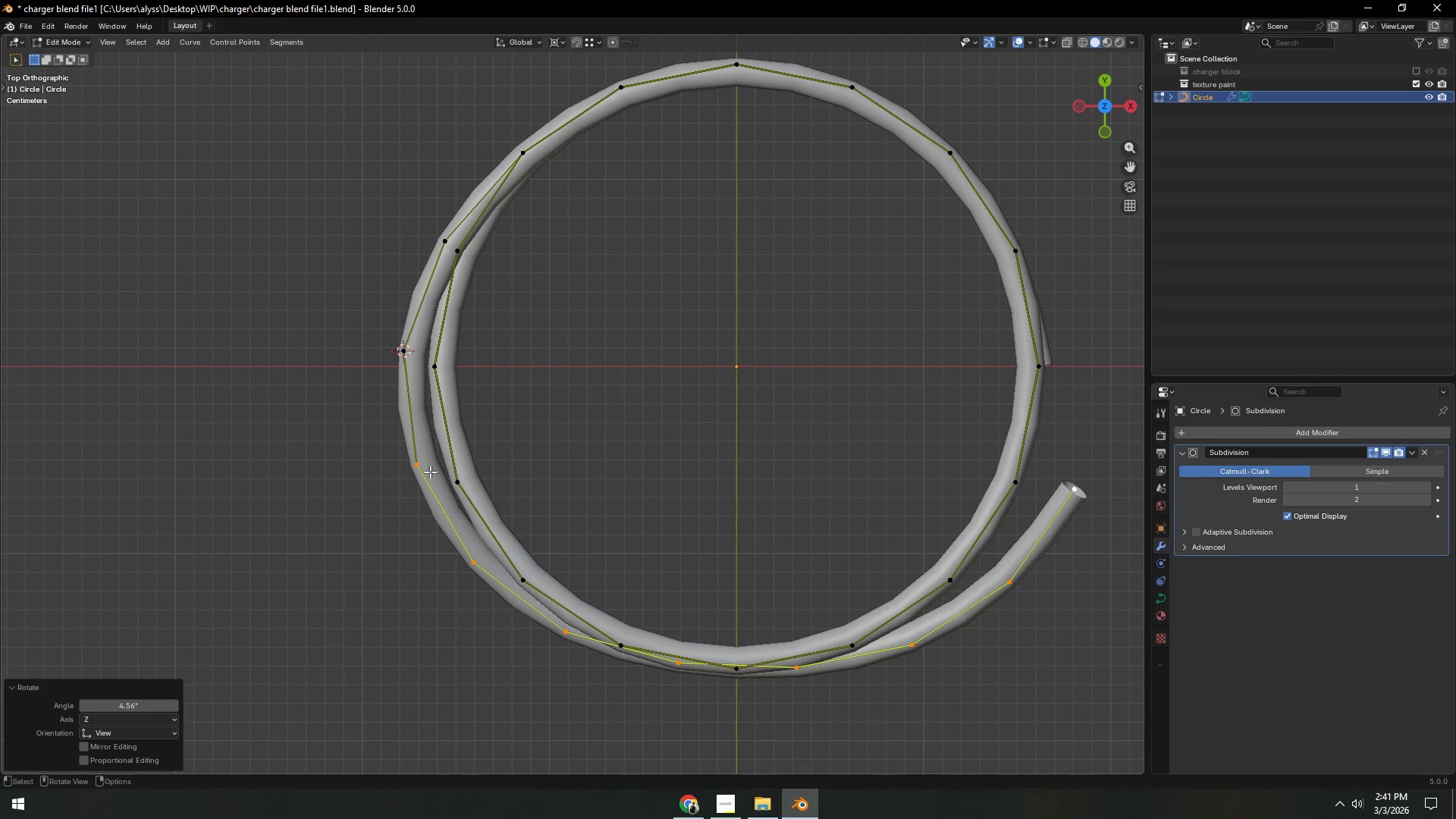 
left_click([422, 465])
 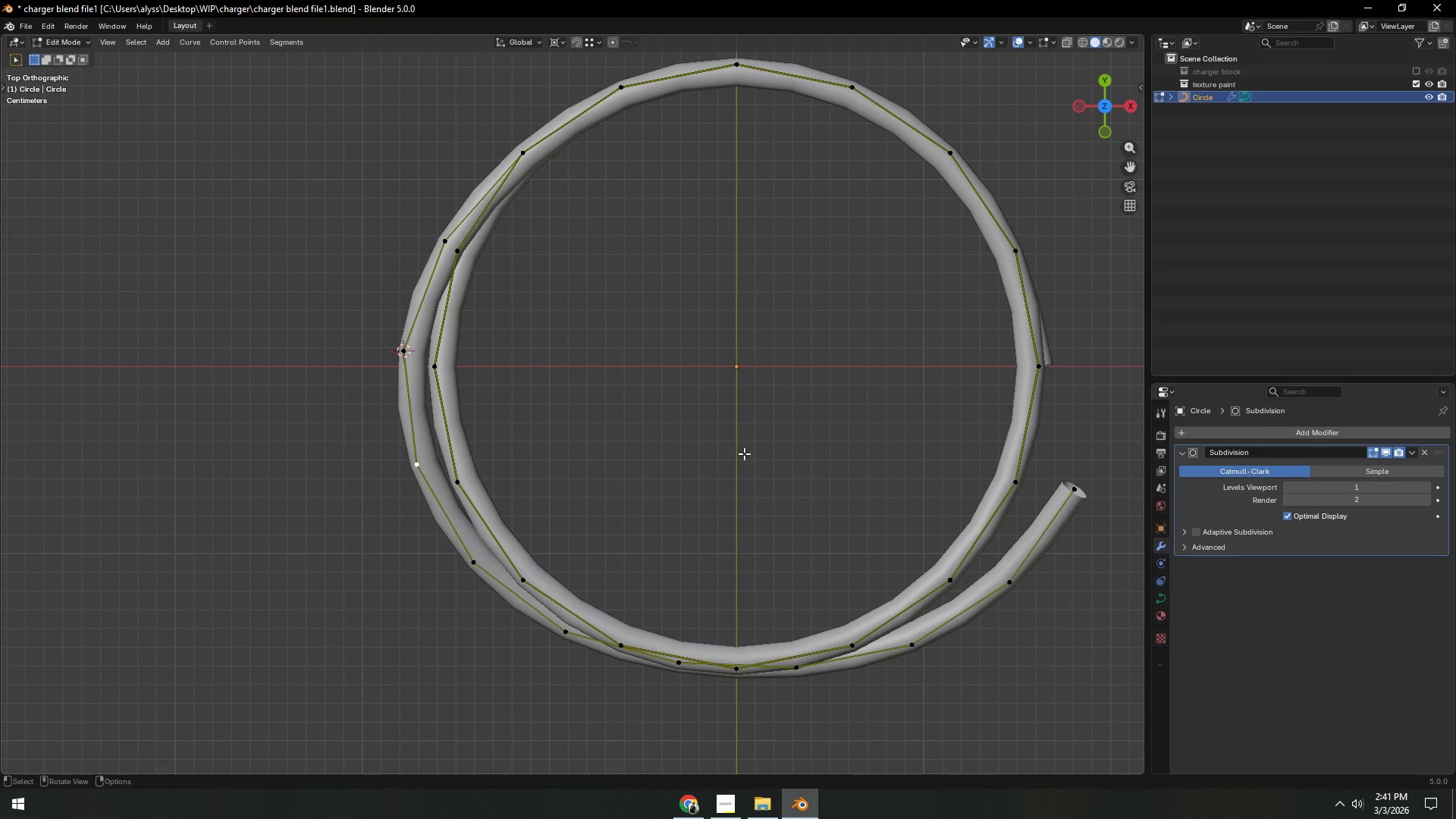 
key(Shift+S)
 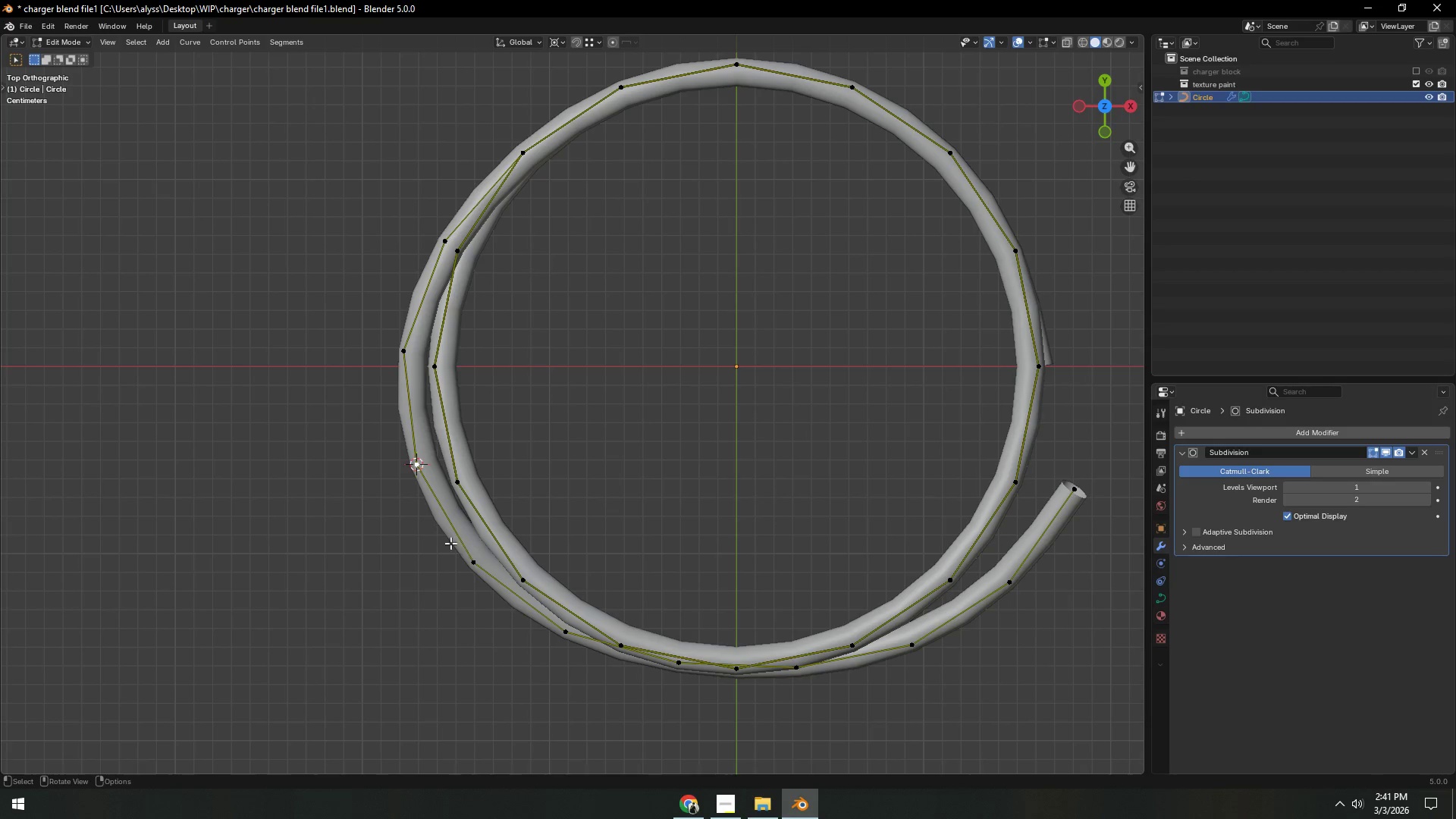 
left_click([470, 552])
 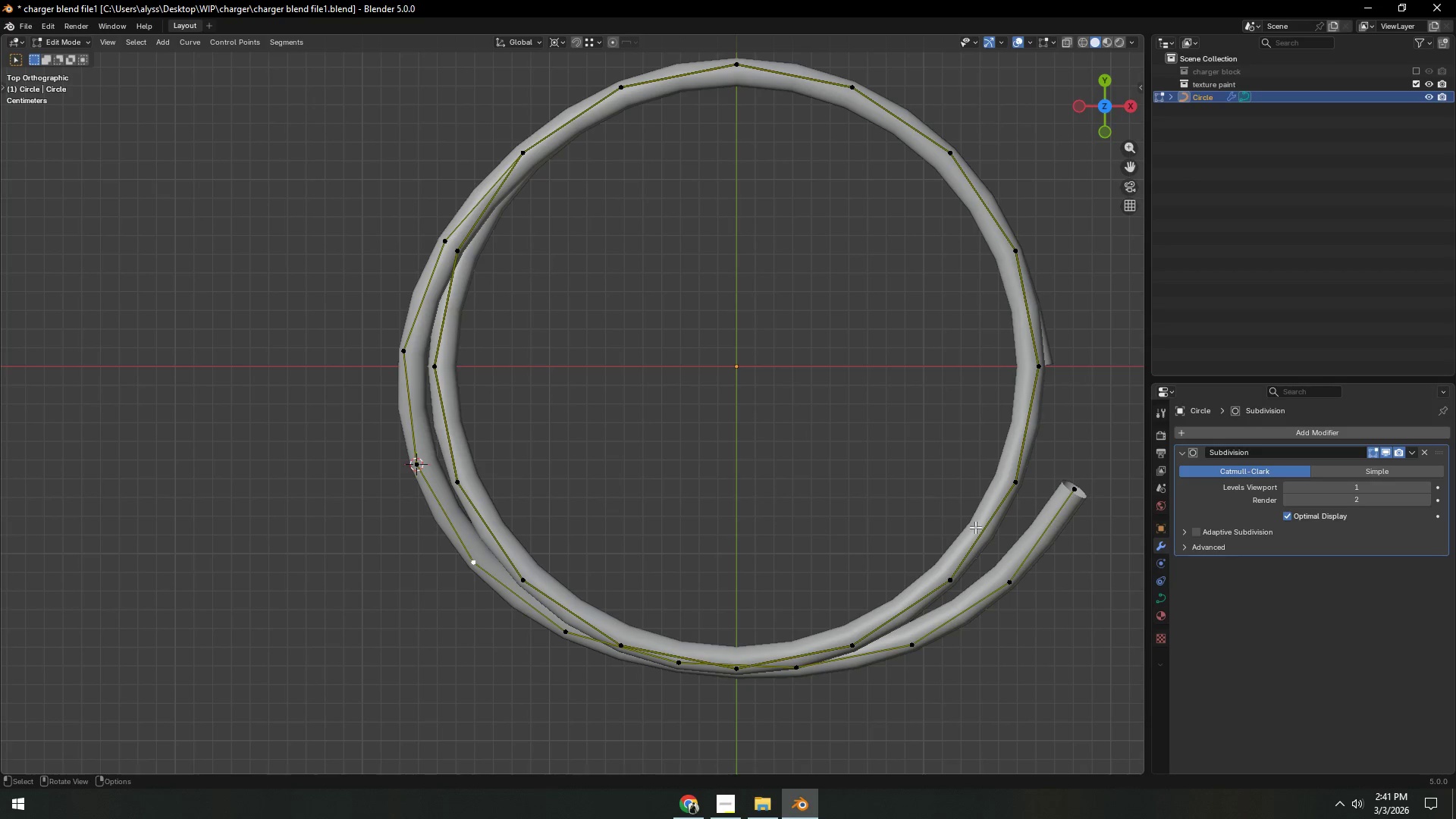 
hold_key(key=ControlLeft, duration=0.47)
 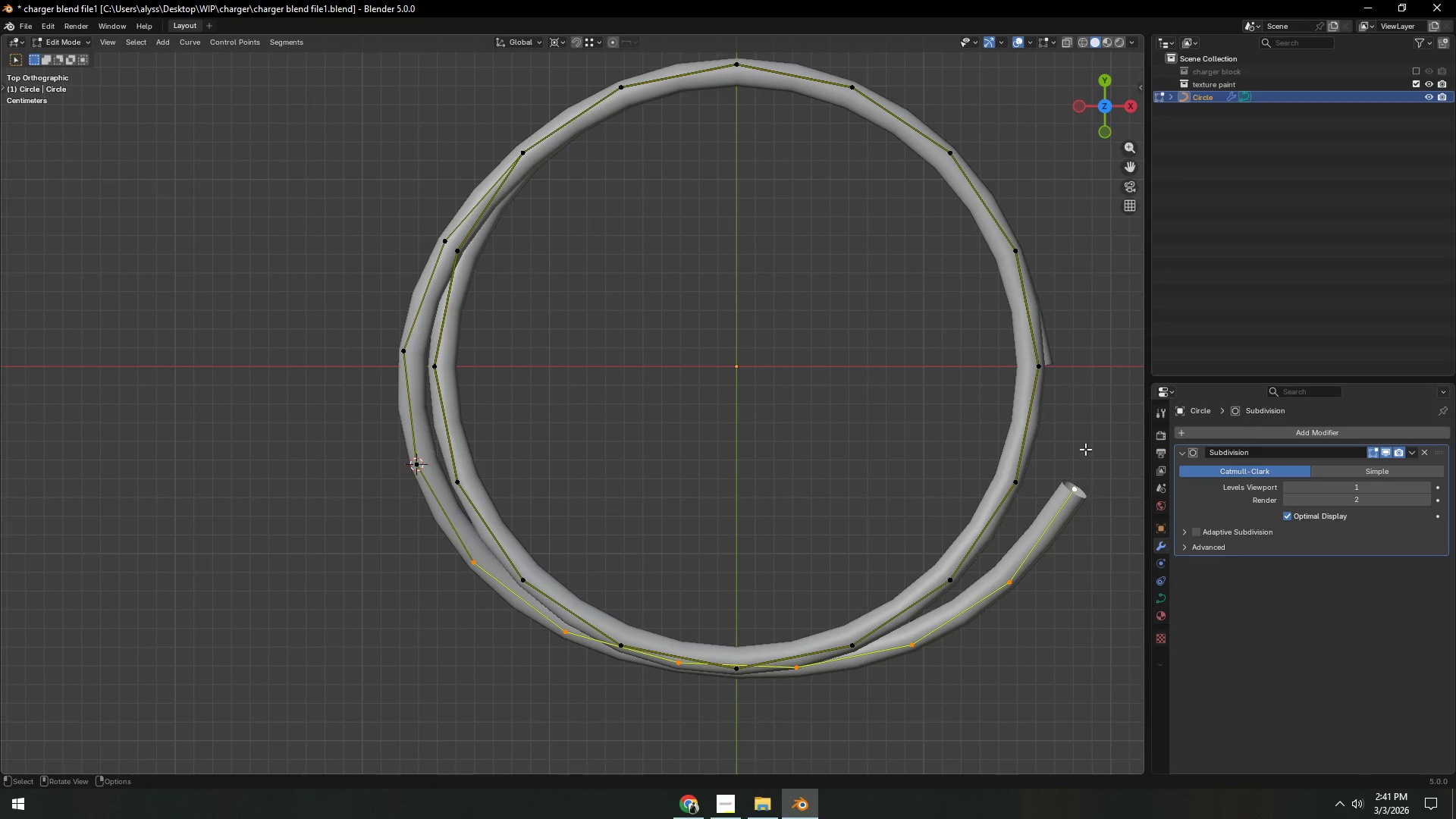 
key(R)
 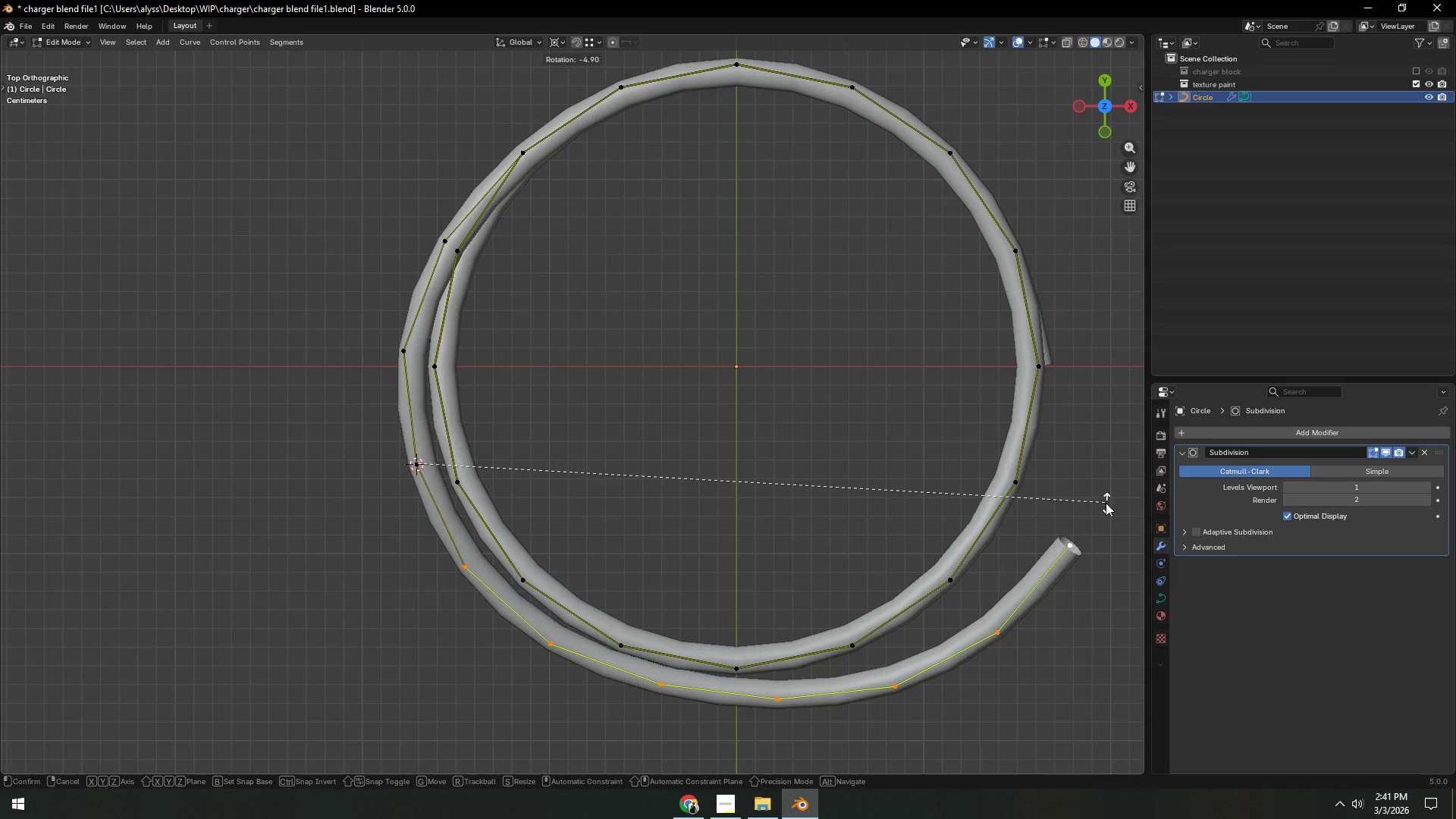 
left_click([1106, 503])
 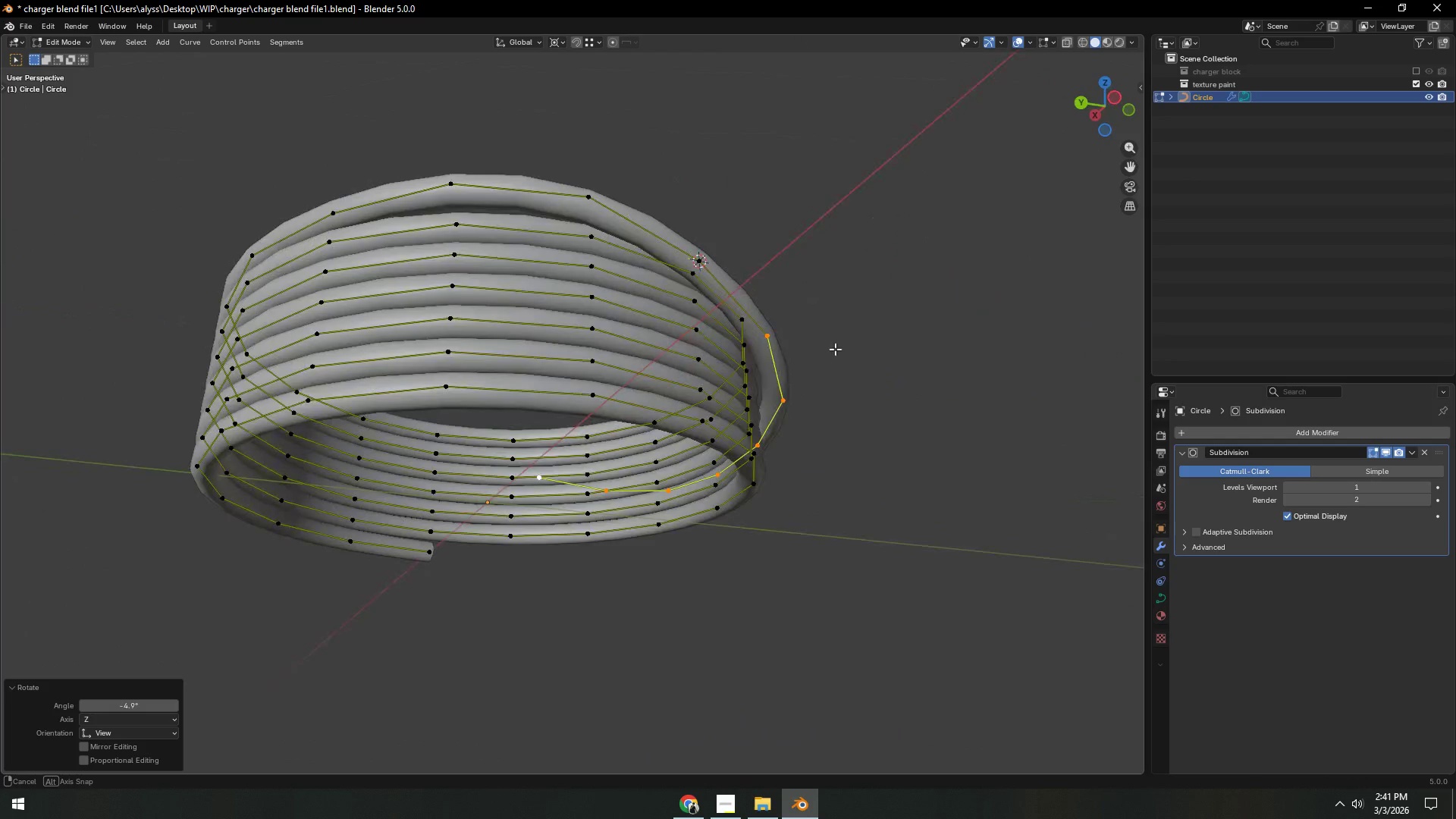 
scroll: coordinate [701, 441], scroll_direction: down, amount: 3.0
 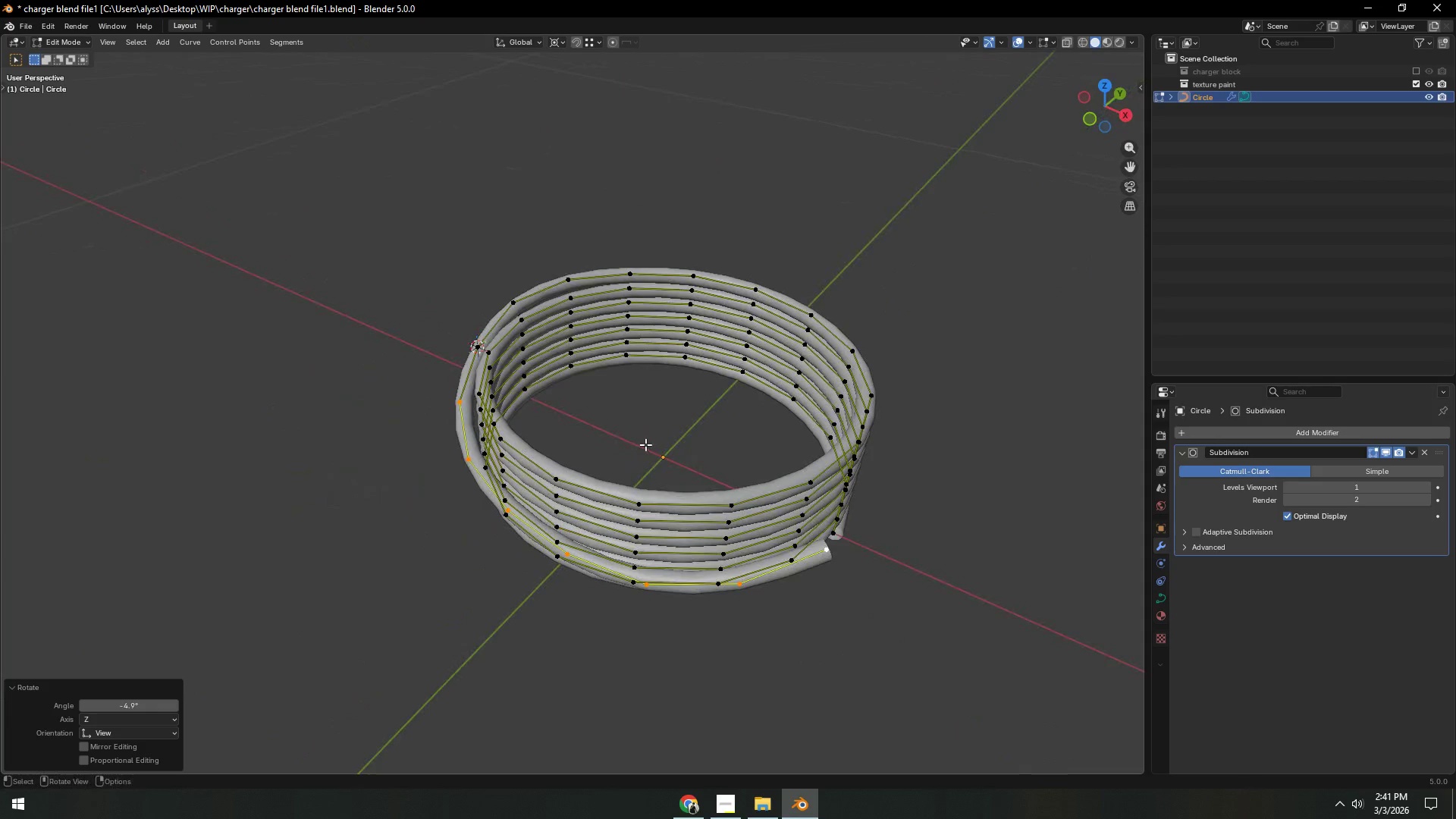 
left_click([651, 434])
 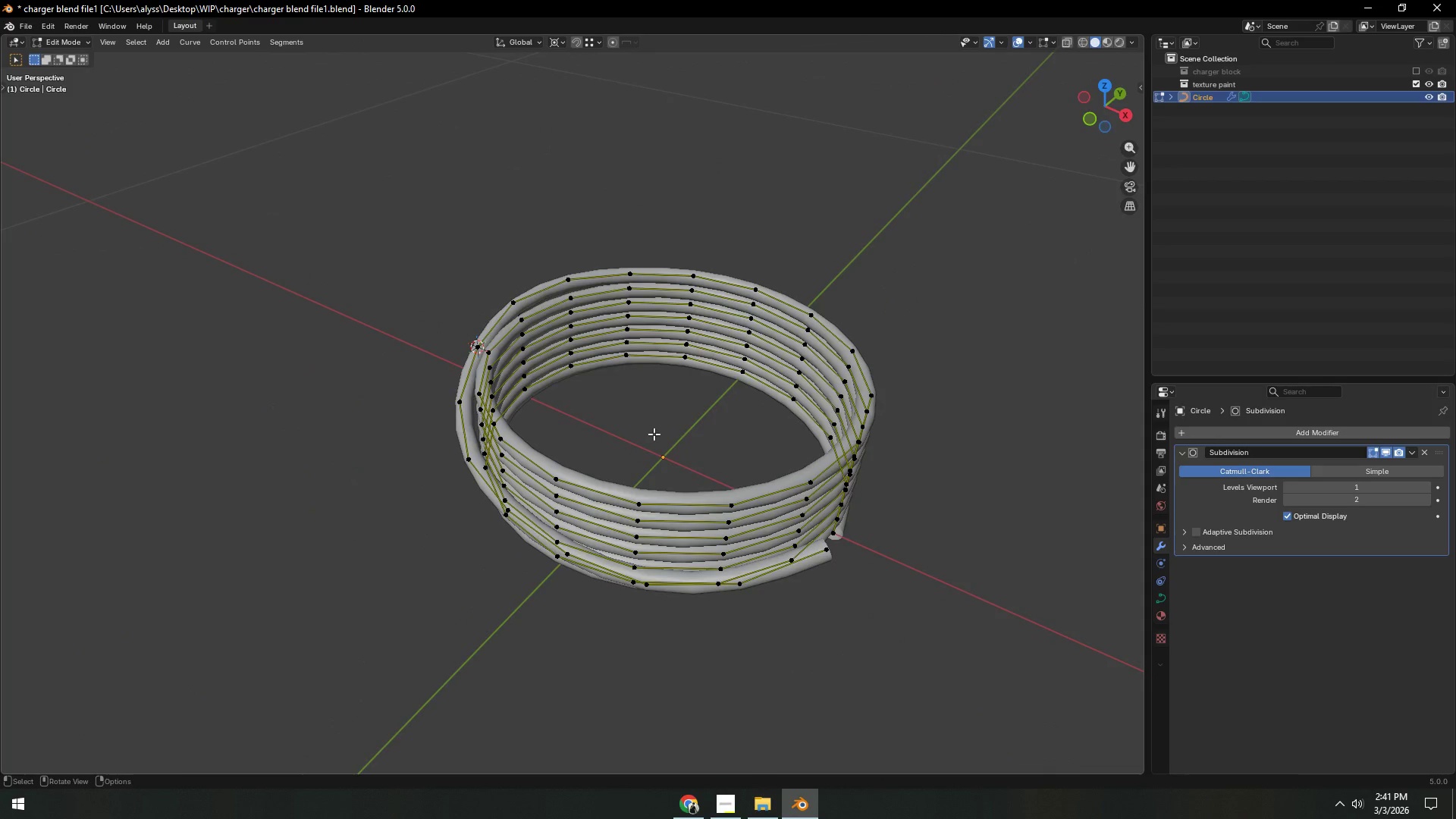 
scroll: coordinate [655, 434], scroll_direction: down, amount: 2.0
 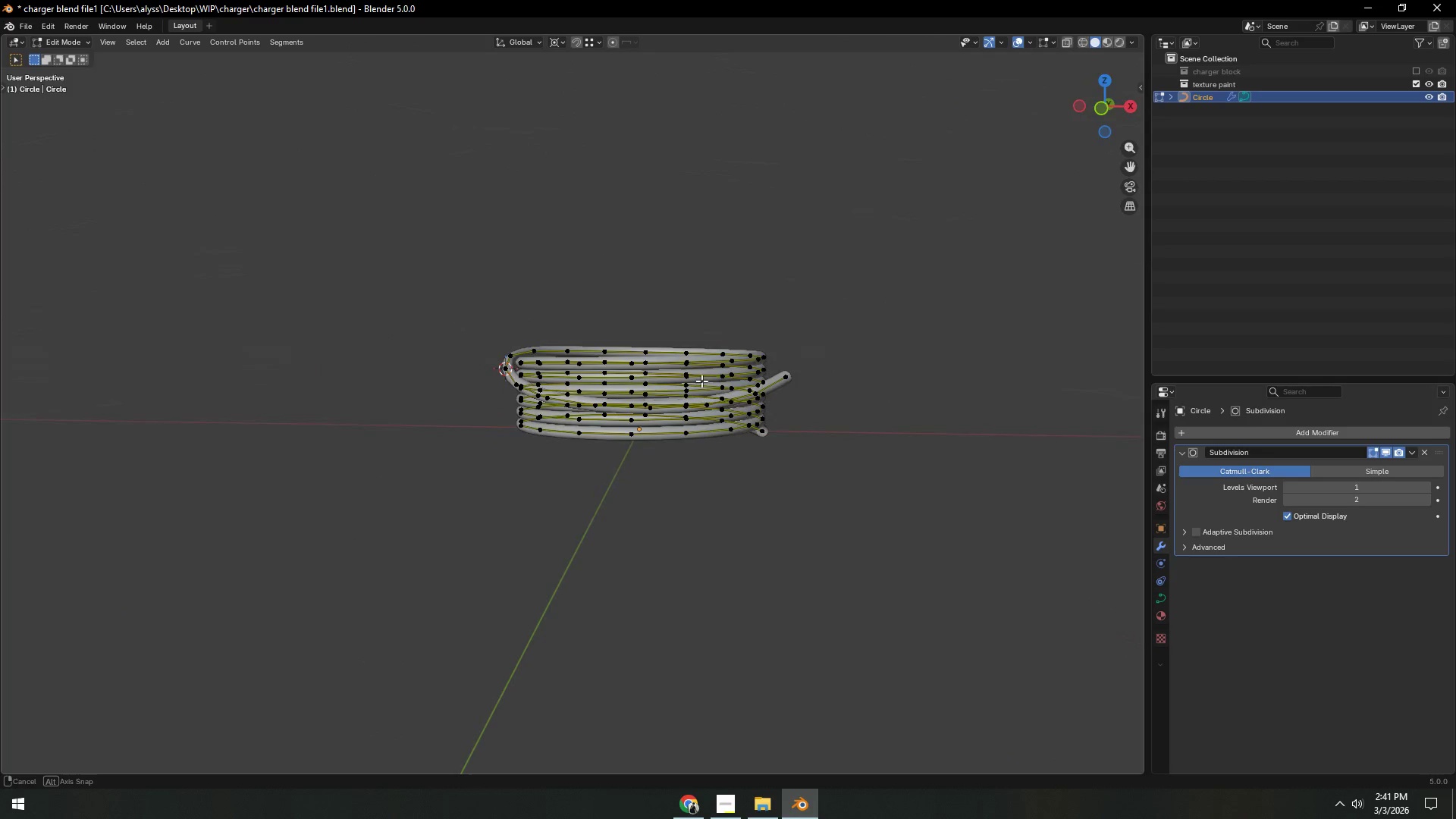 
key(Shift+ShiftLeft)
 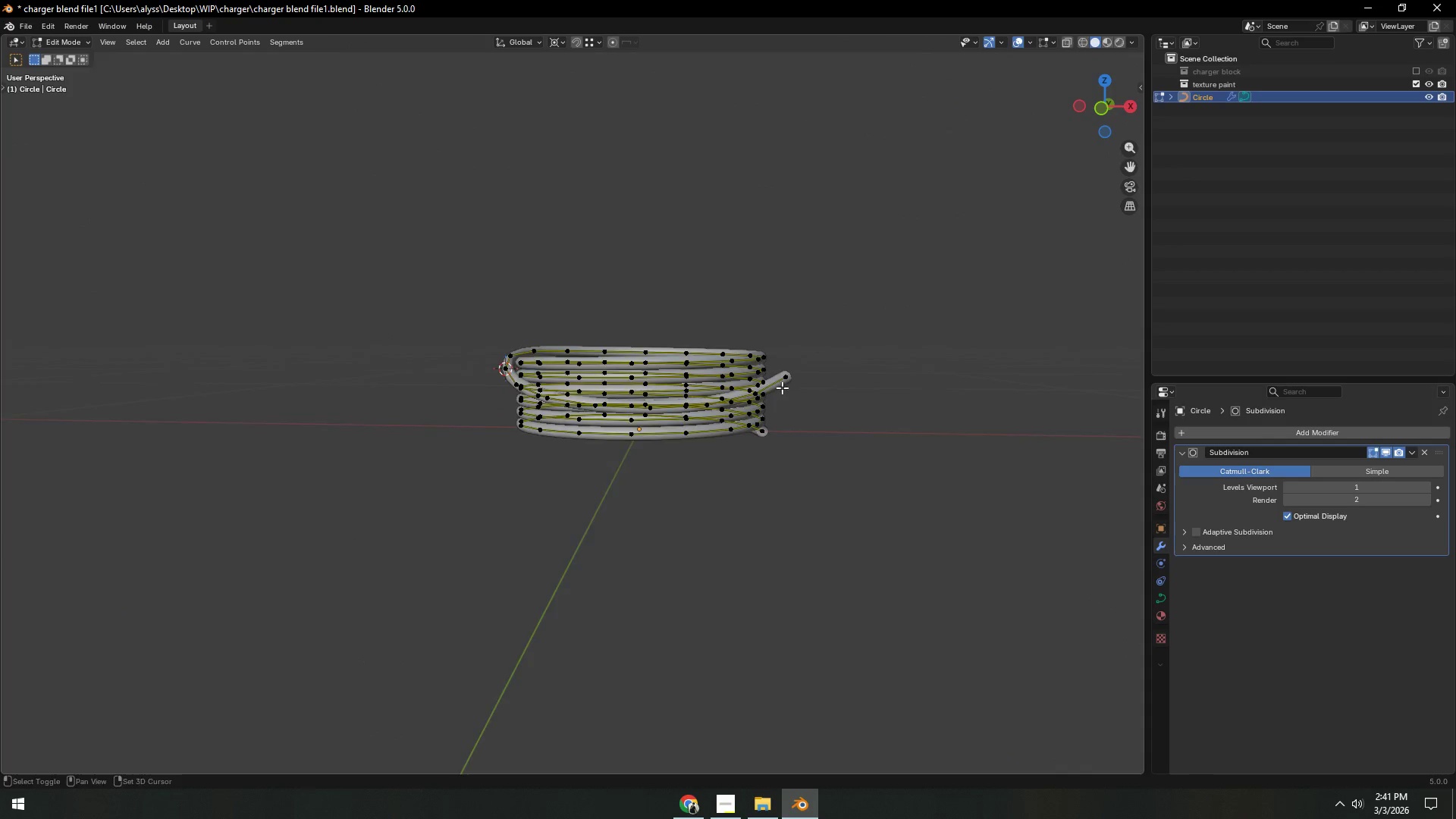 
scroll: coordinate [679, 407], scroll_direction: down, amount: 1.0
 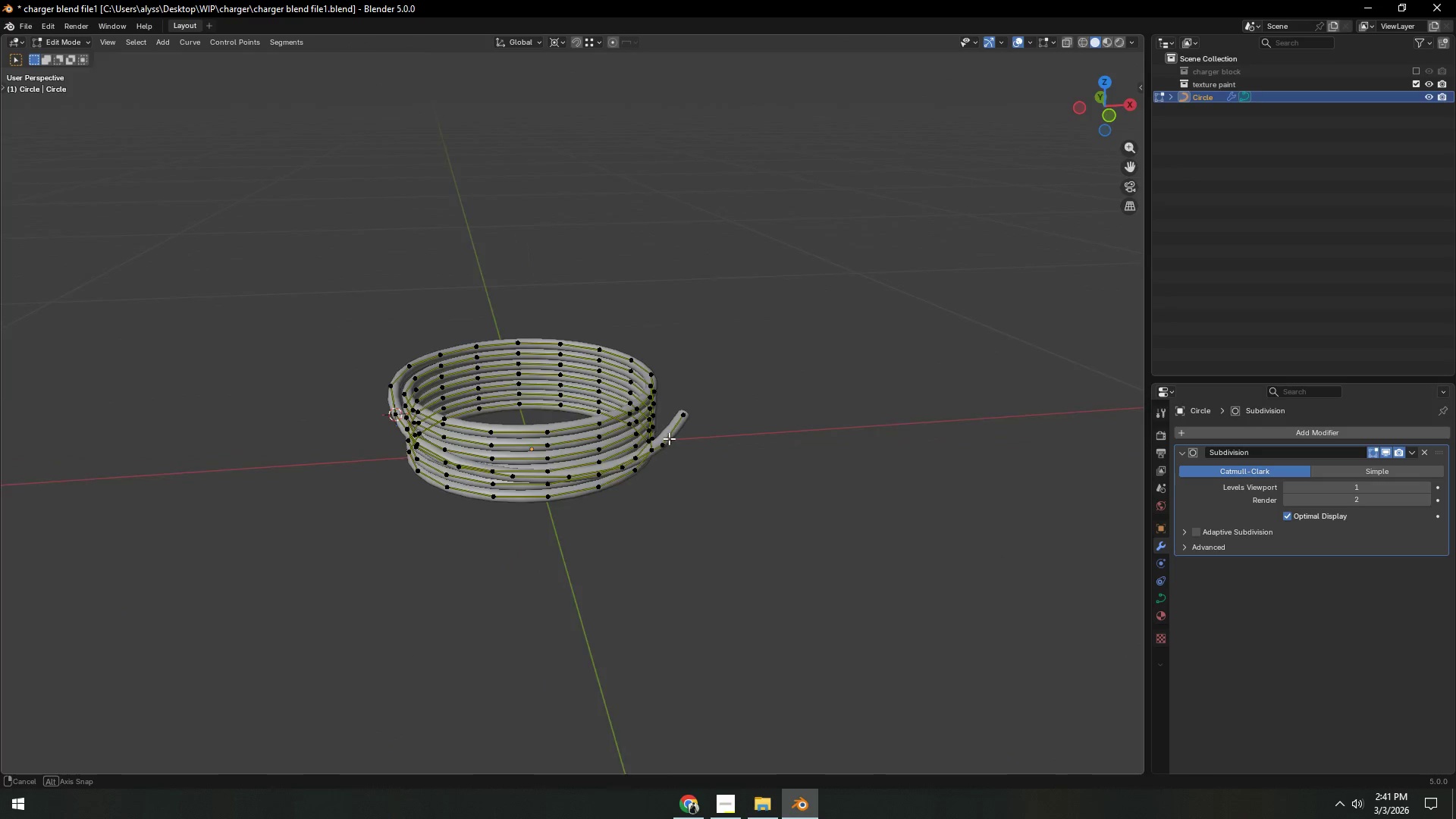 
scroll: coordinate [673, 444], scroll_direction: up, amount: 4.0
 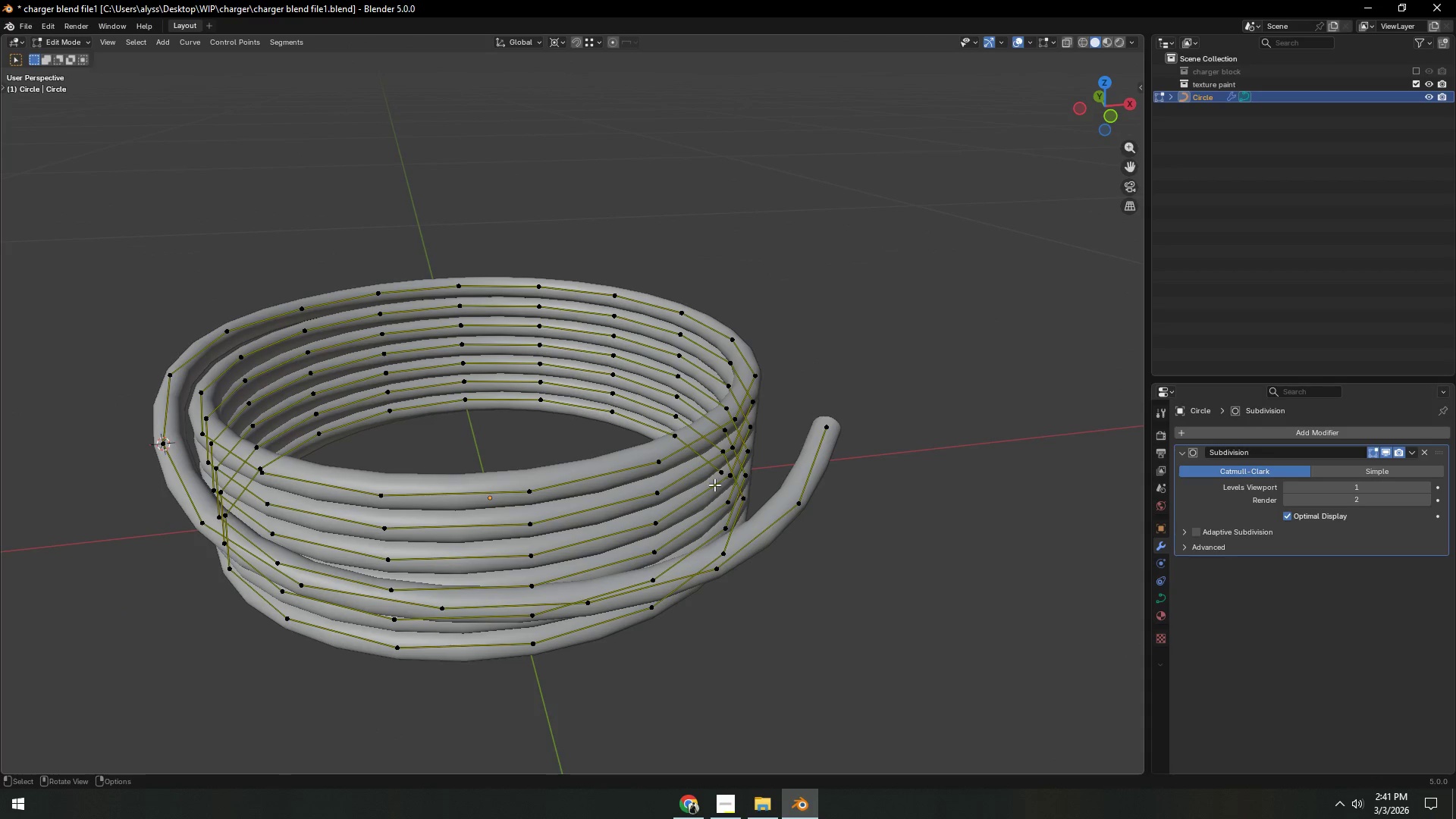 
hold_key(key=Backquote, duration=0.48)
 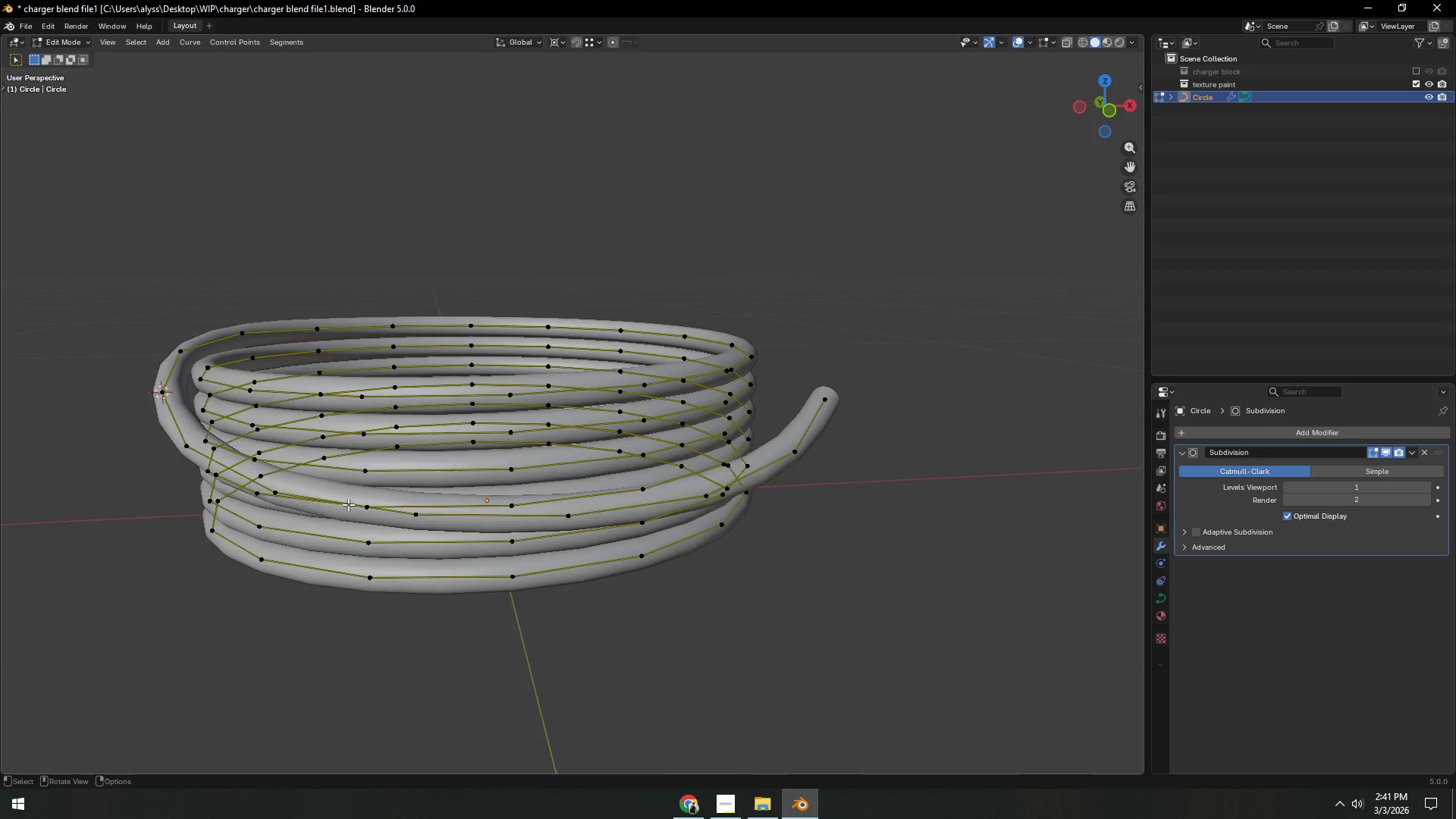 
left_click([339, 441])
 